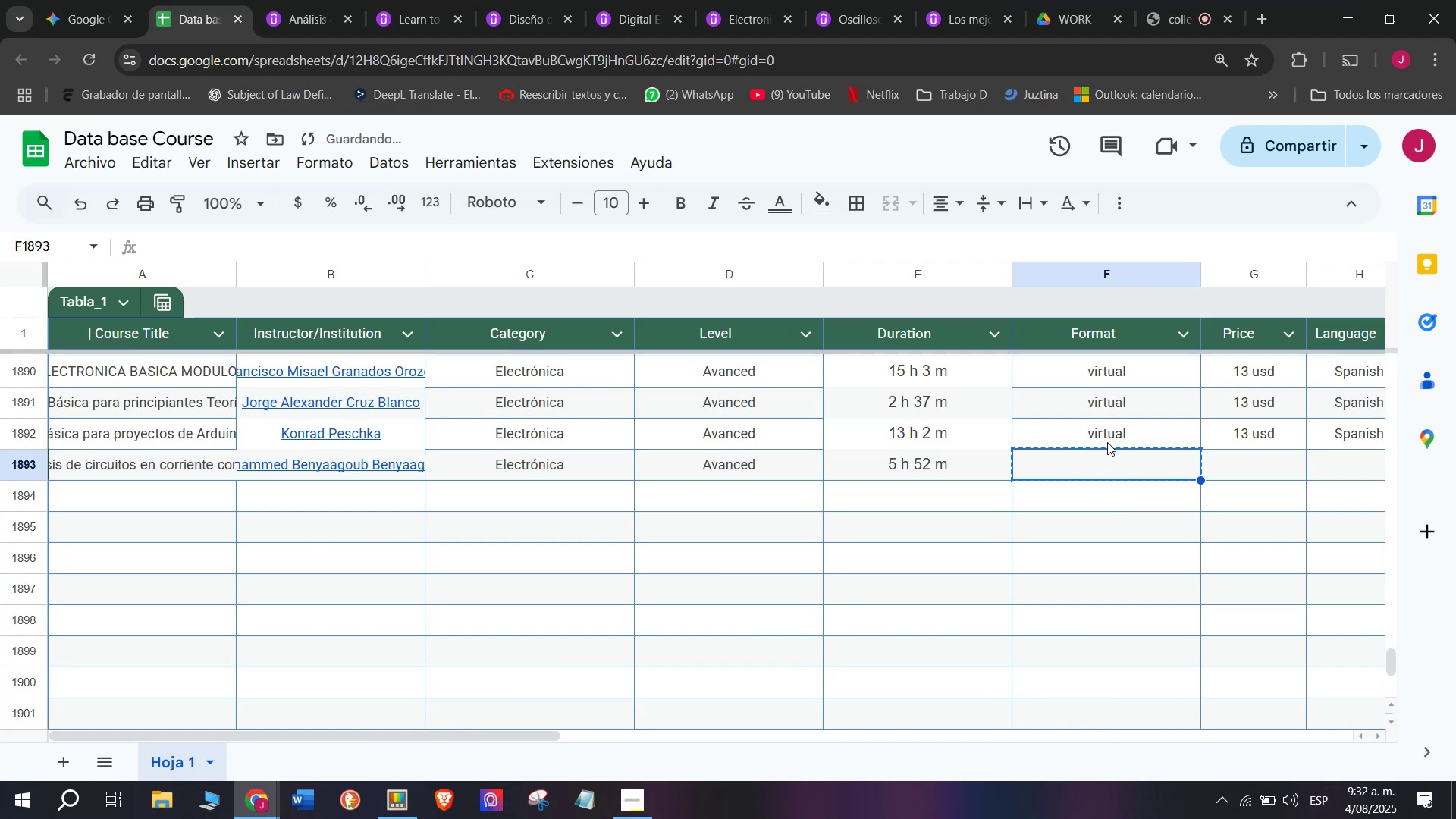 
left_click([1107, 441])
 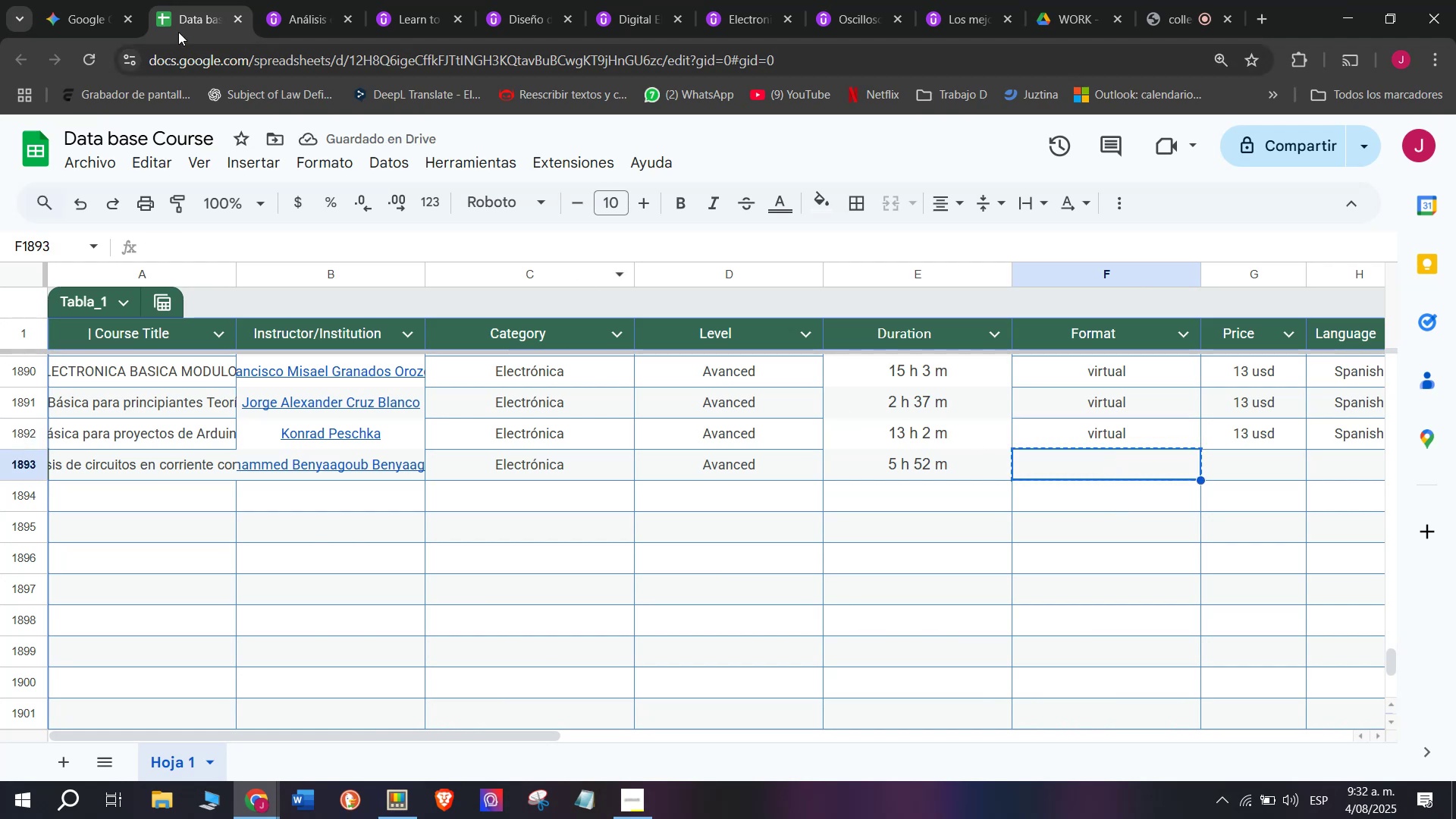 
left_click([281, 0])
 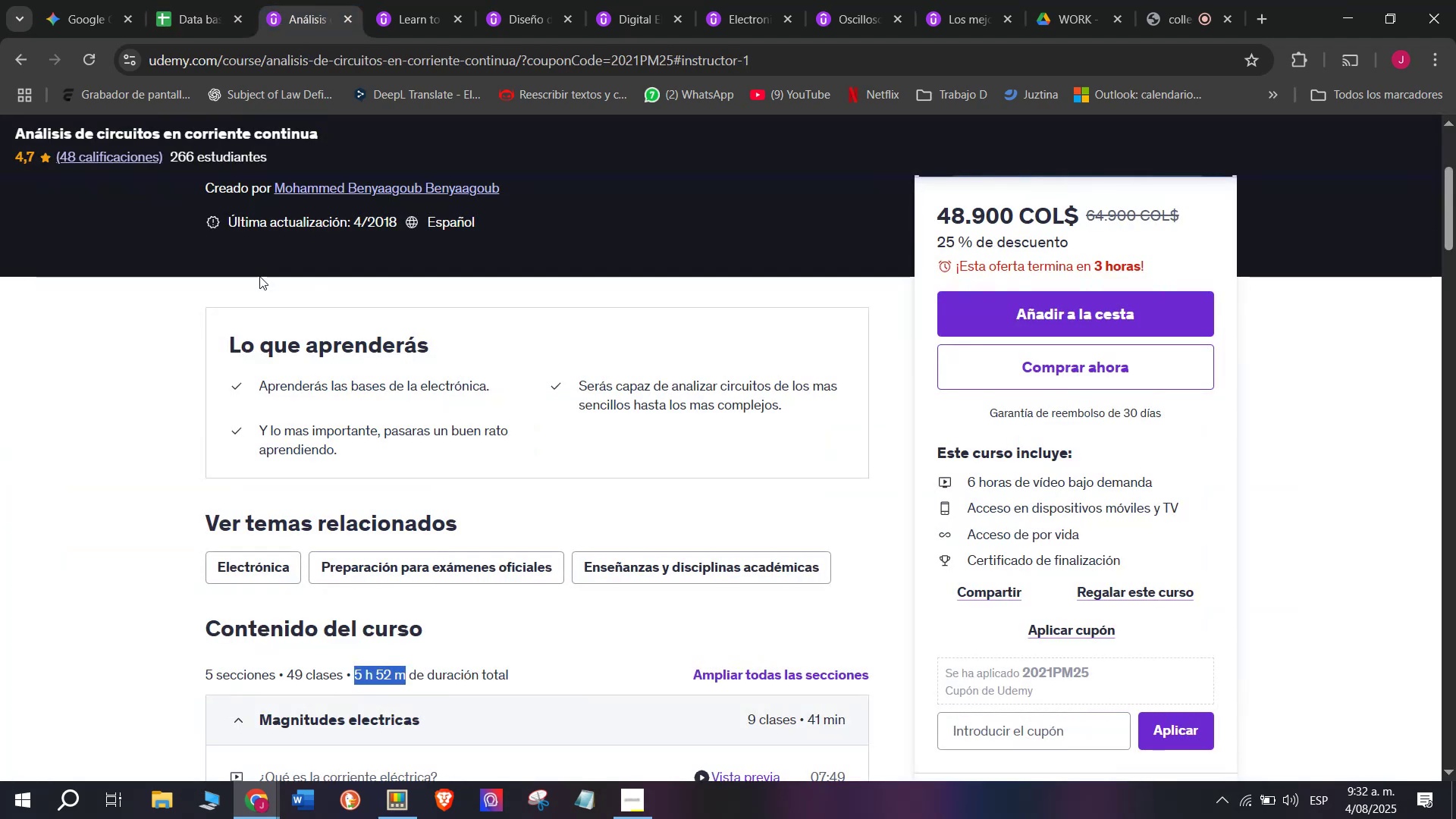 
left_click([173, 0])
 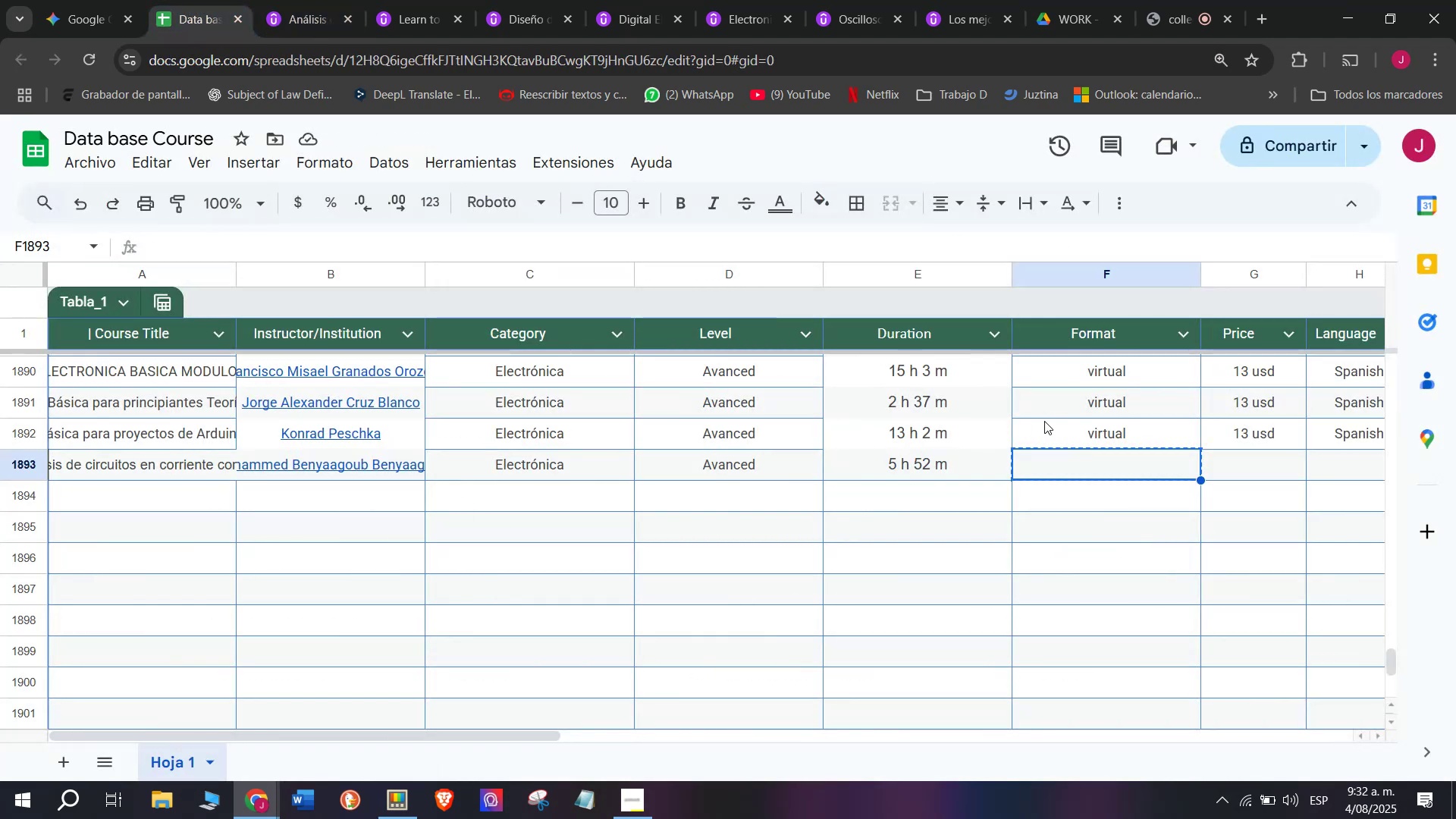 
left_click([1058, 429])
 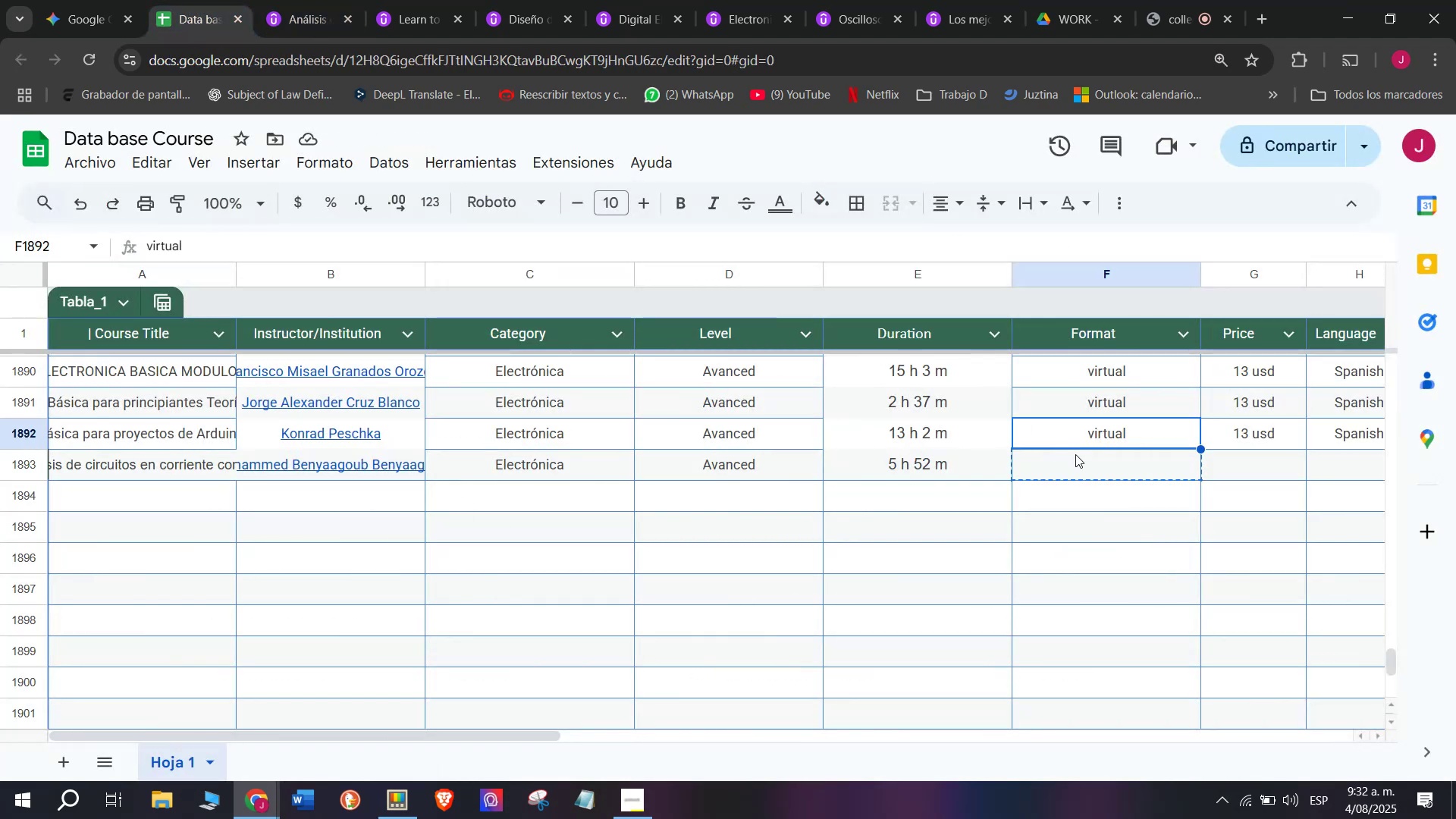 
key(Break)
 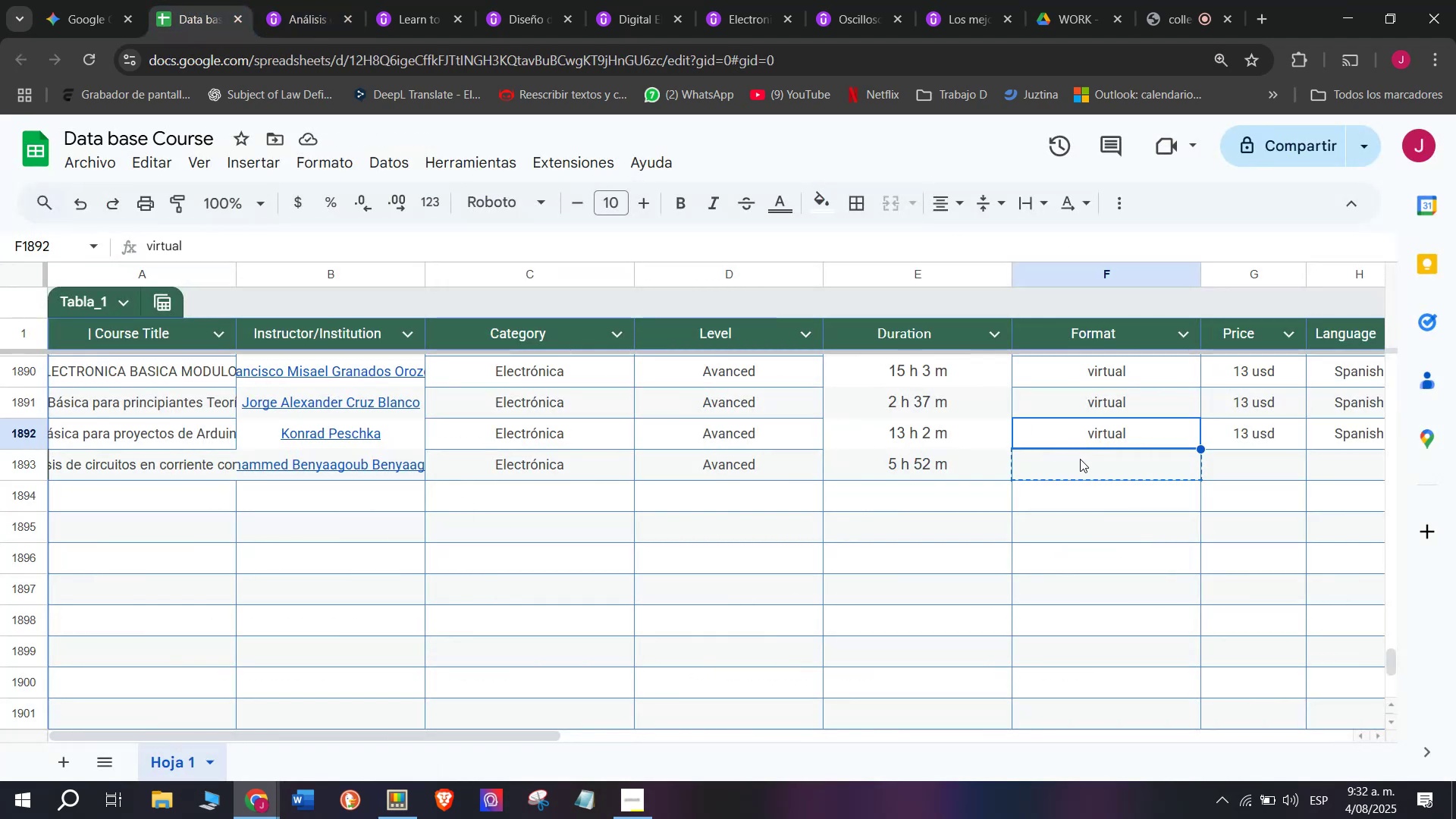 
key(Control+ControlLeft)
 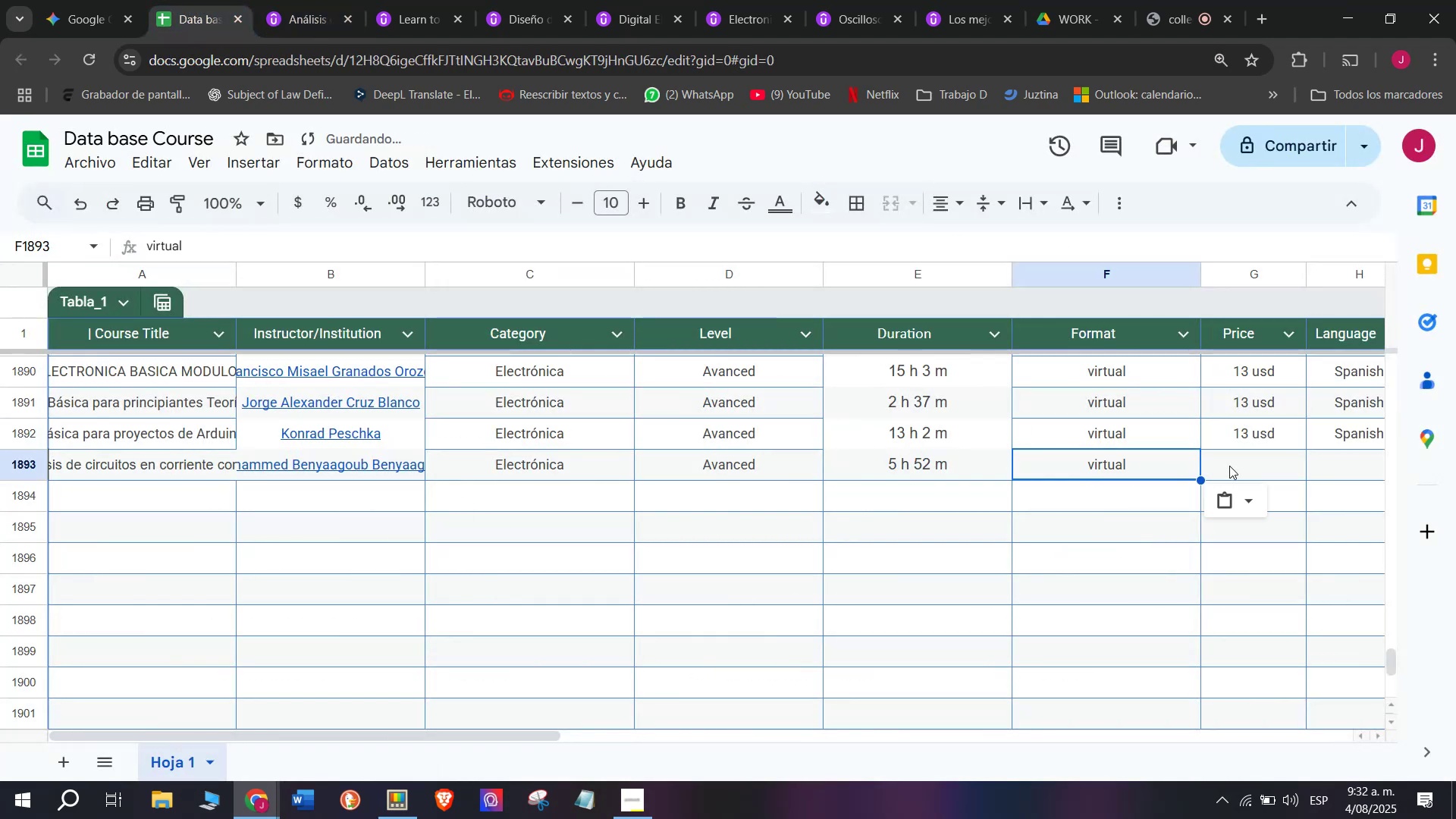 
key(Control+C)
 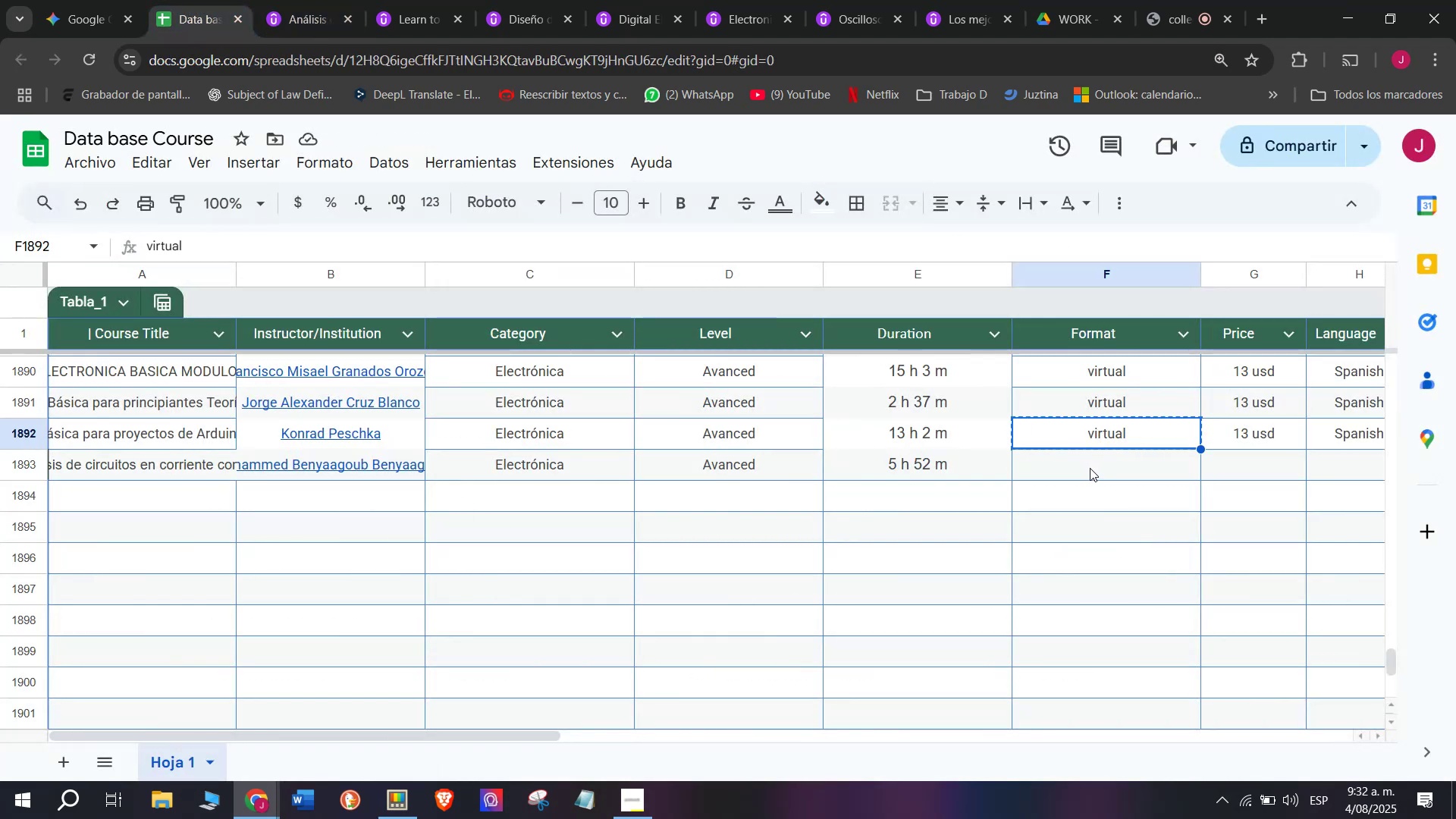 
double_click([1090, 468])
 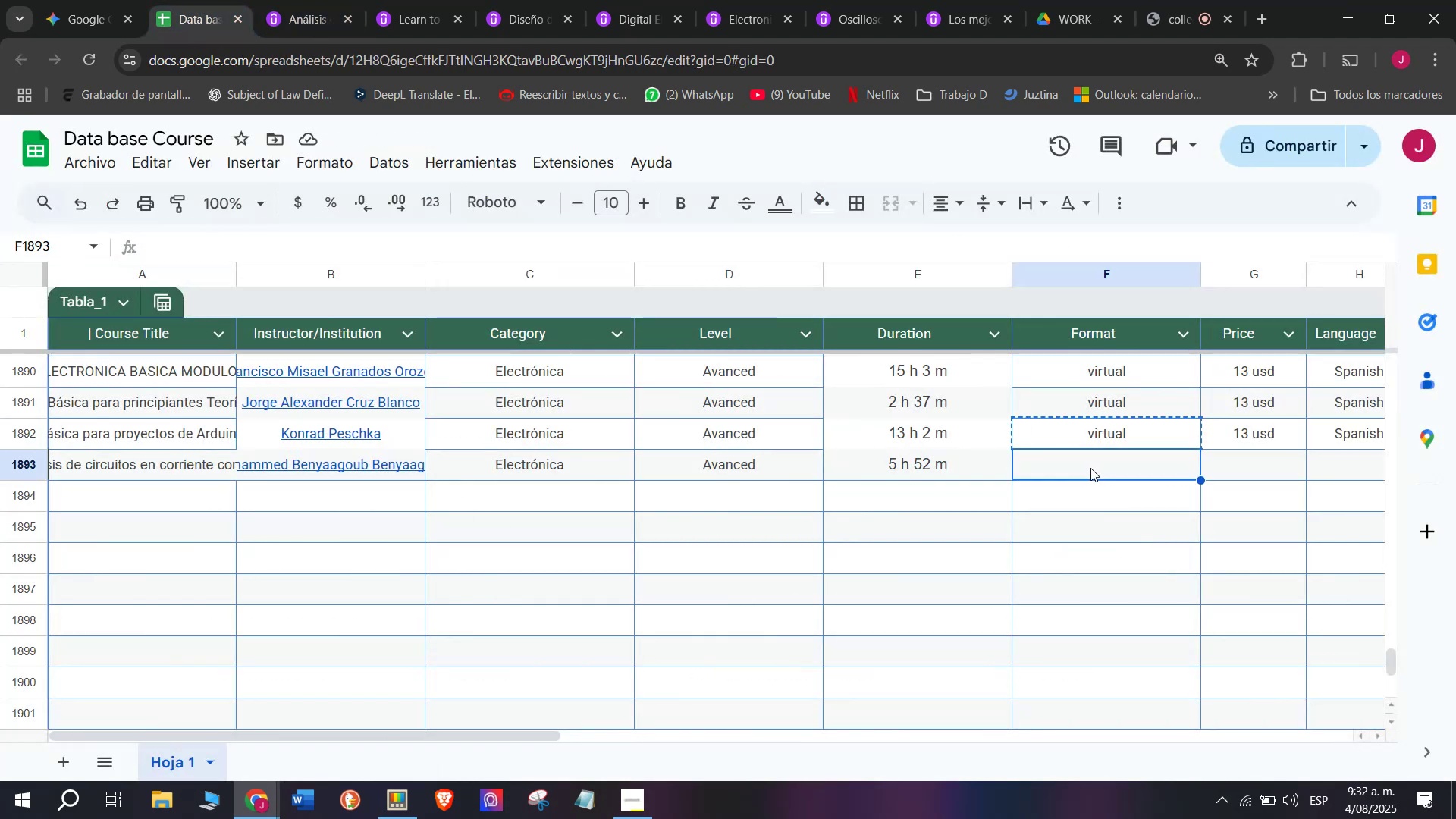 
key(Z)
 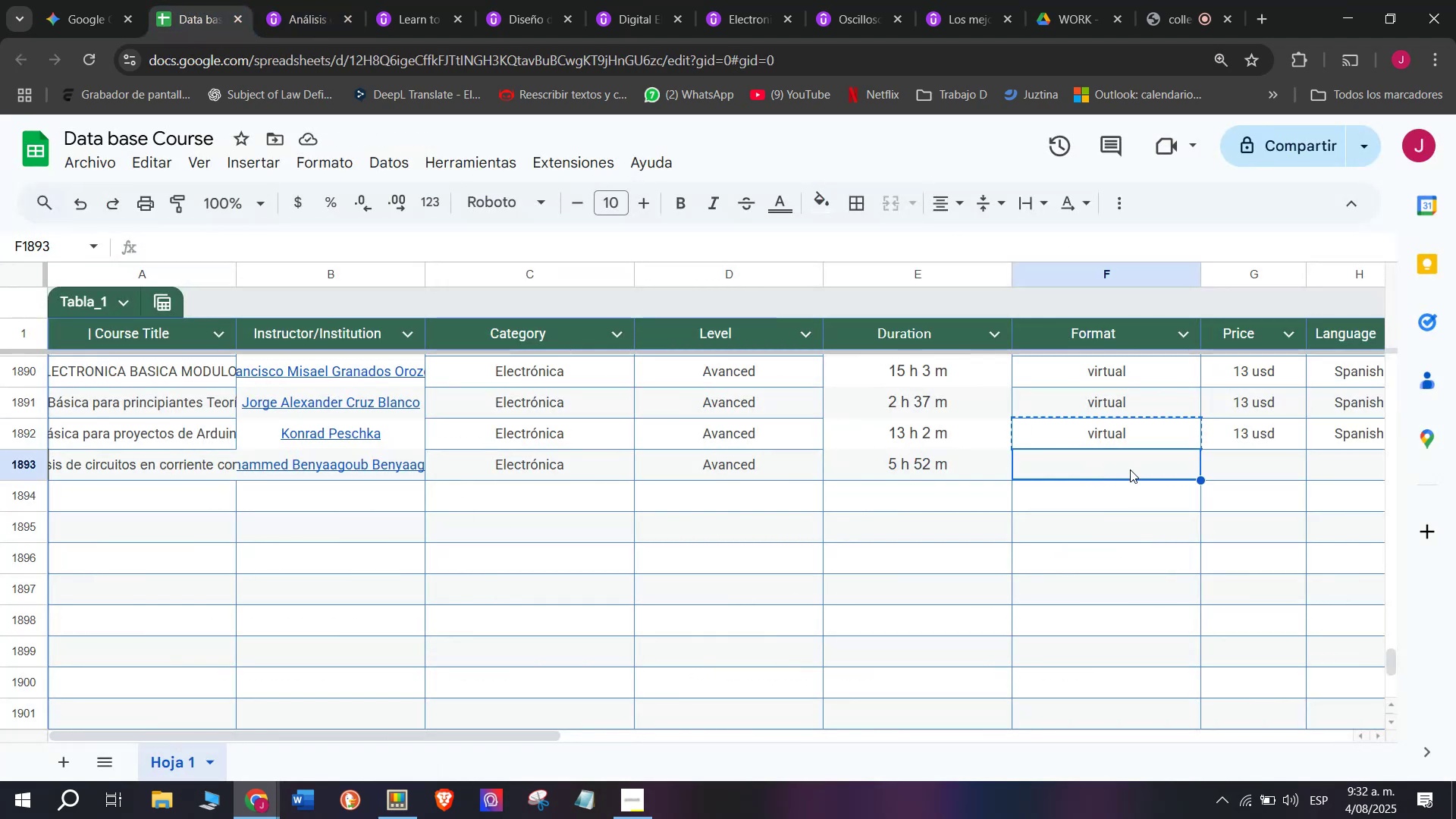 
key(Control+ControlLeft)
 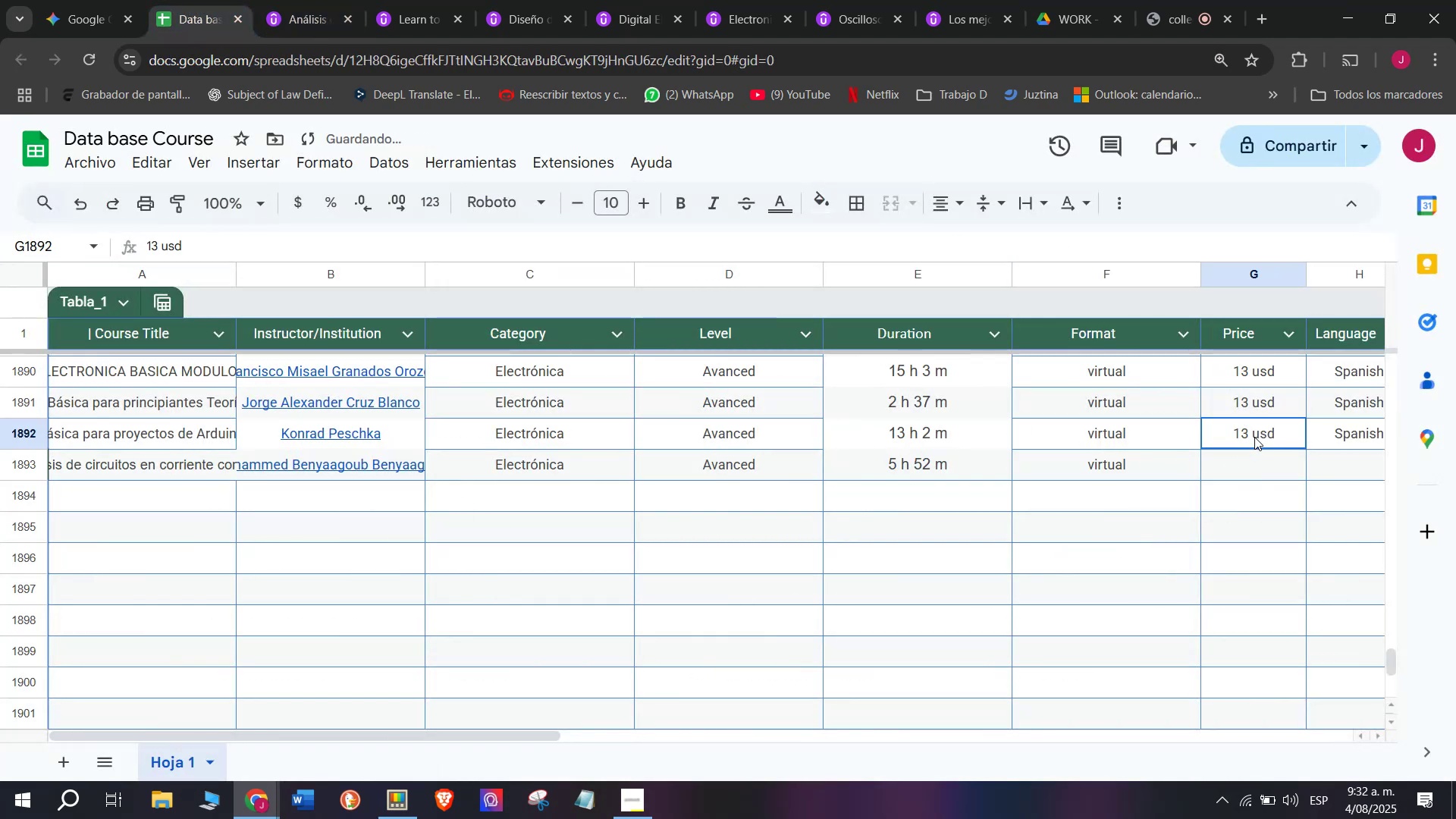 
key(Control+V)
 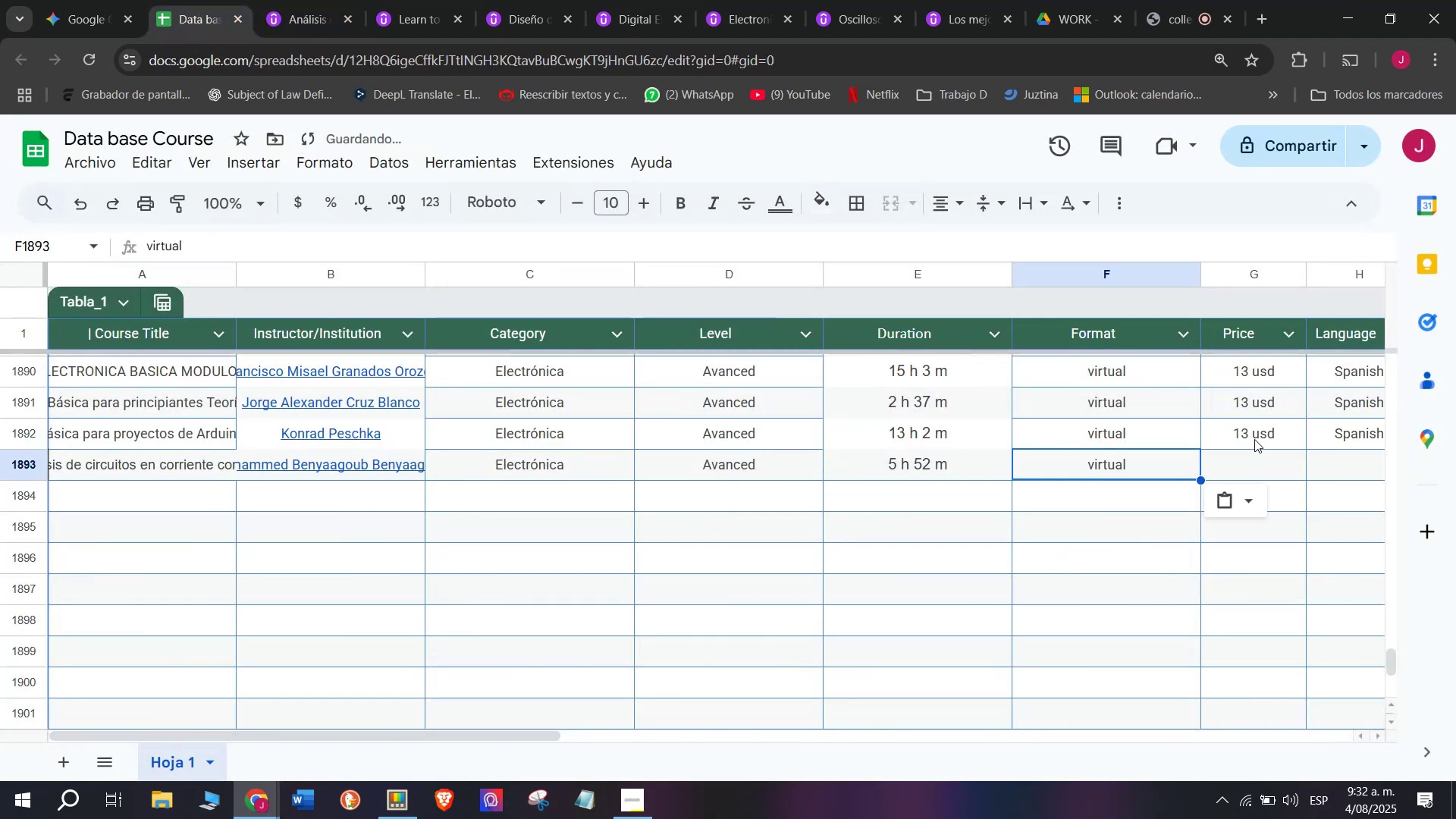 
left_click([1254, 437])
 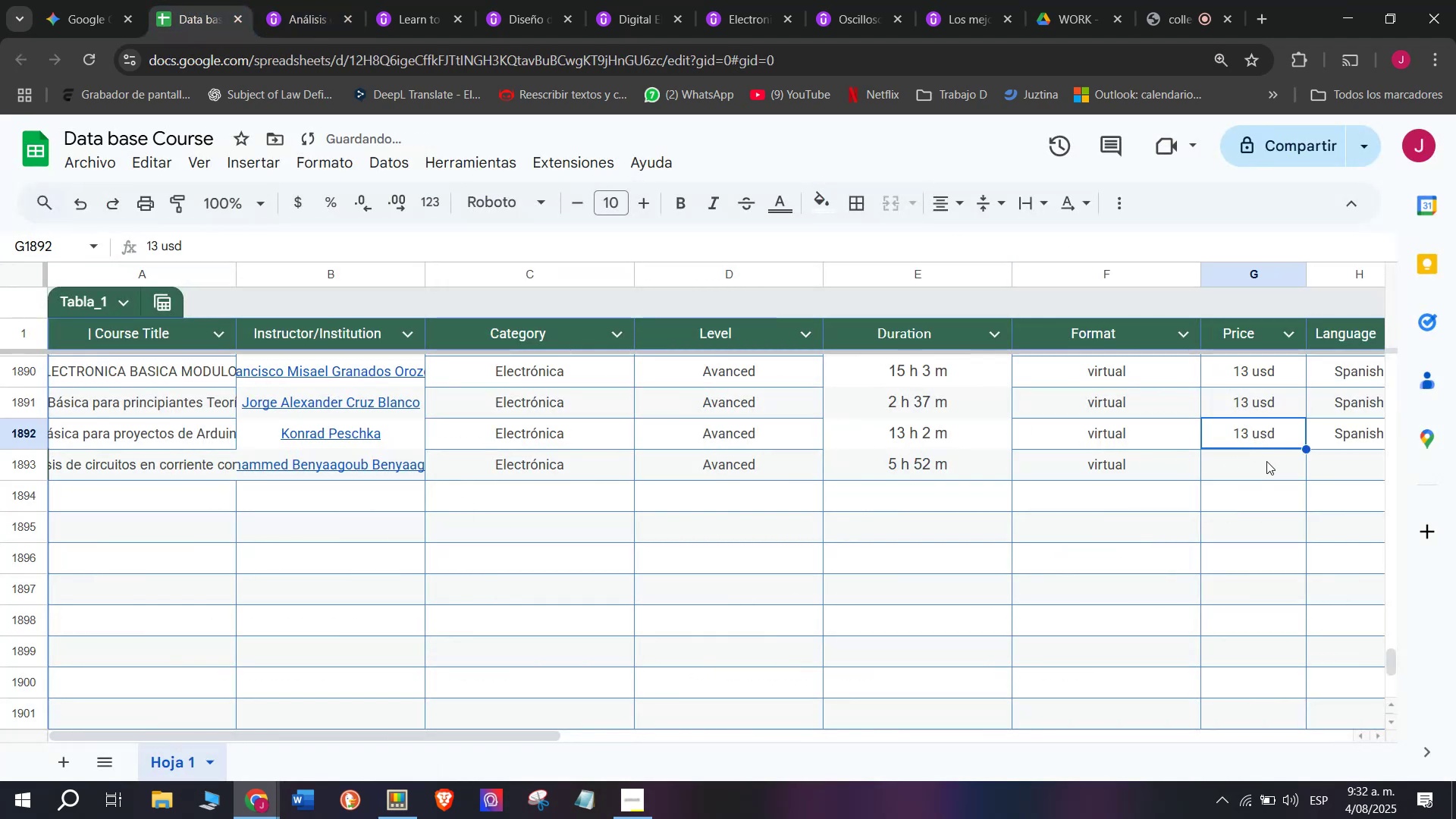 
key(Break)
 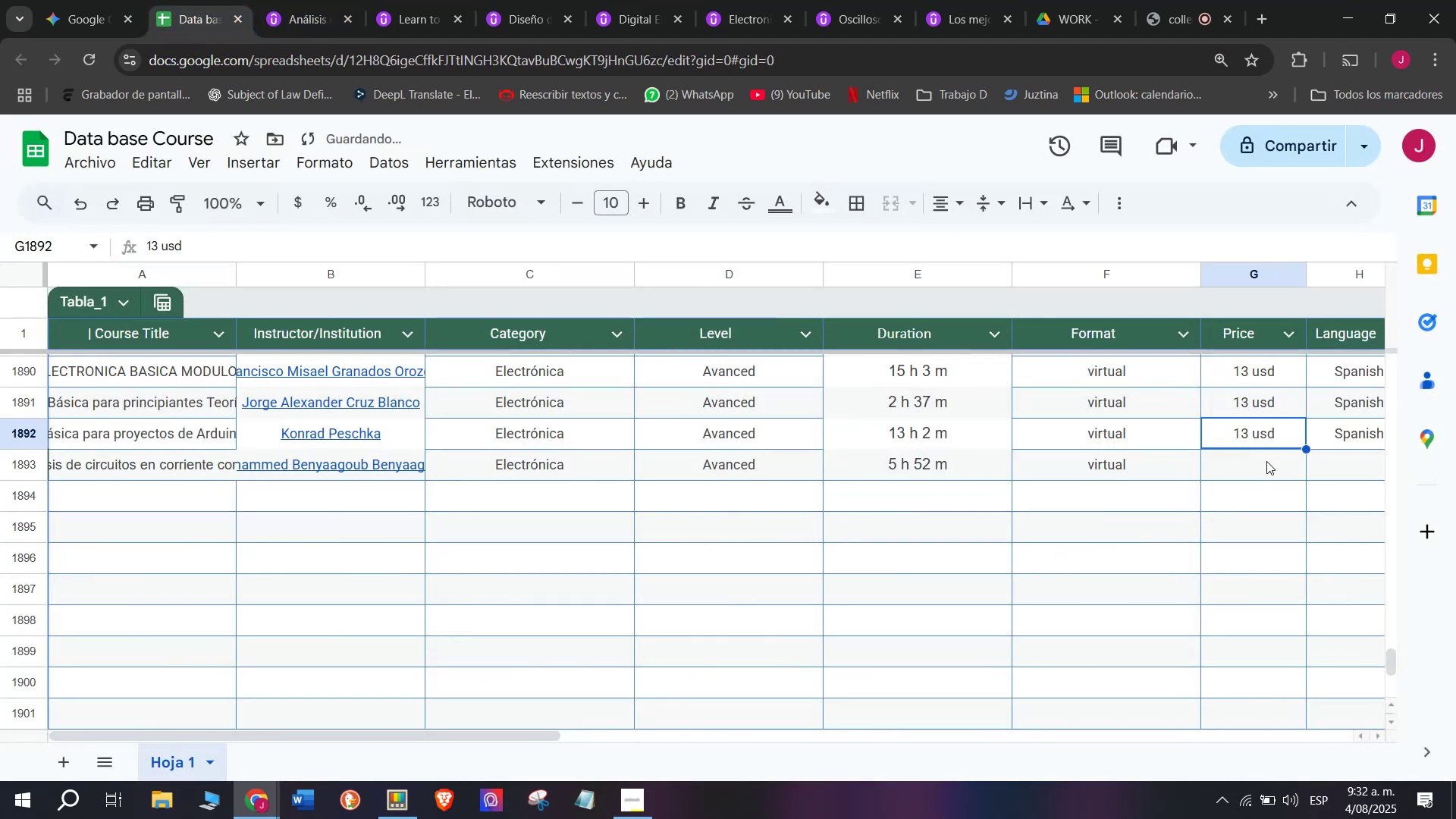 
key(Control+ControlLeft)
 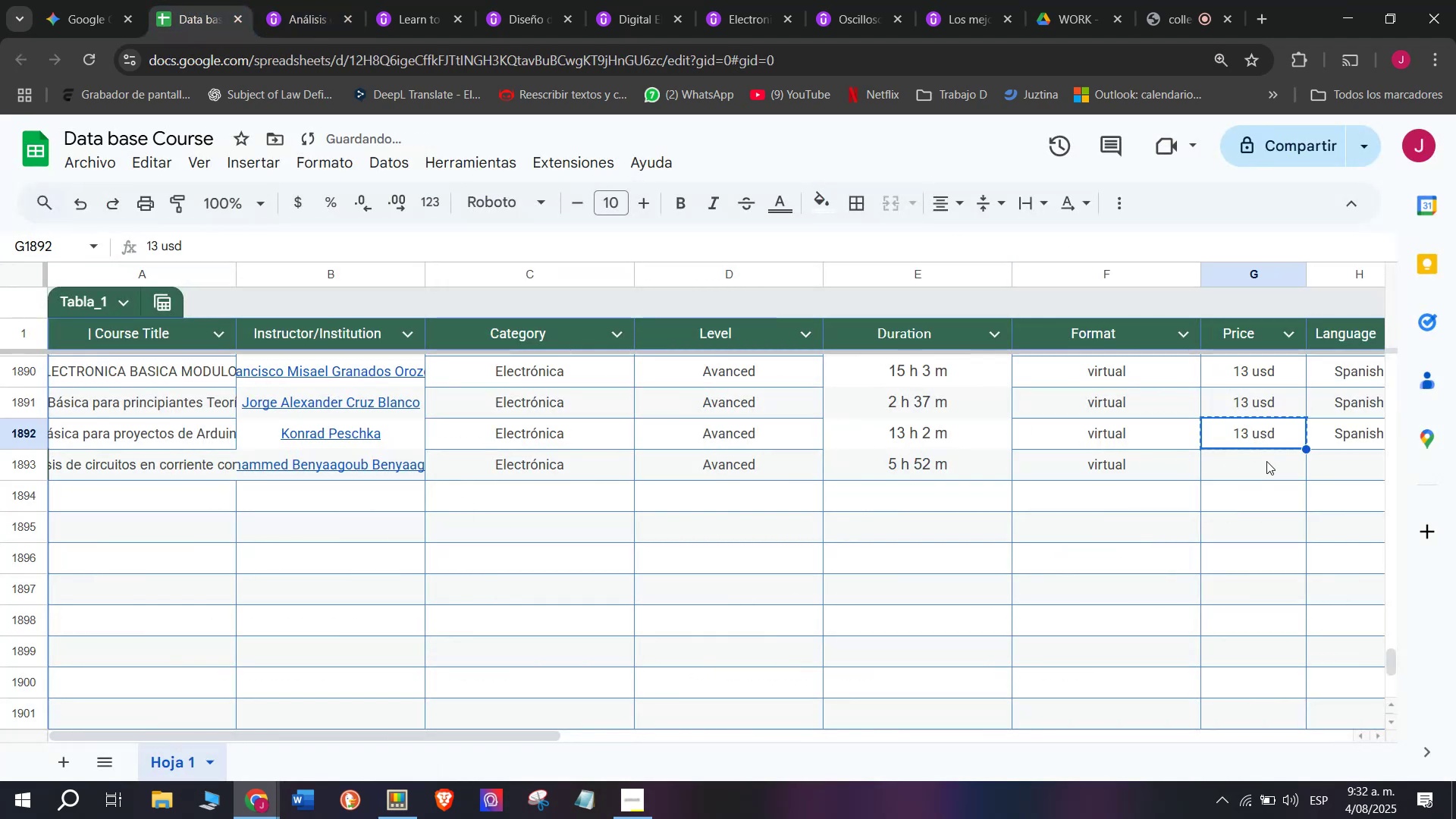 
key(Control+C)
 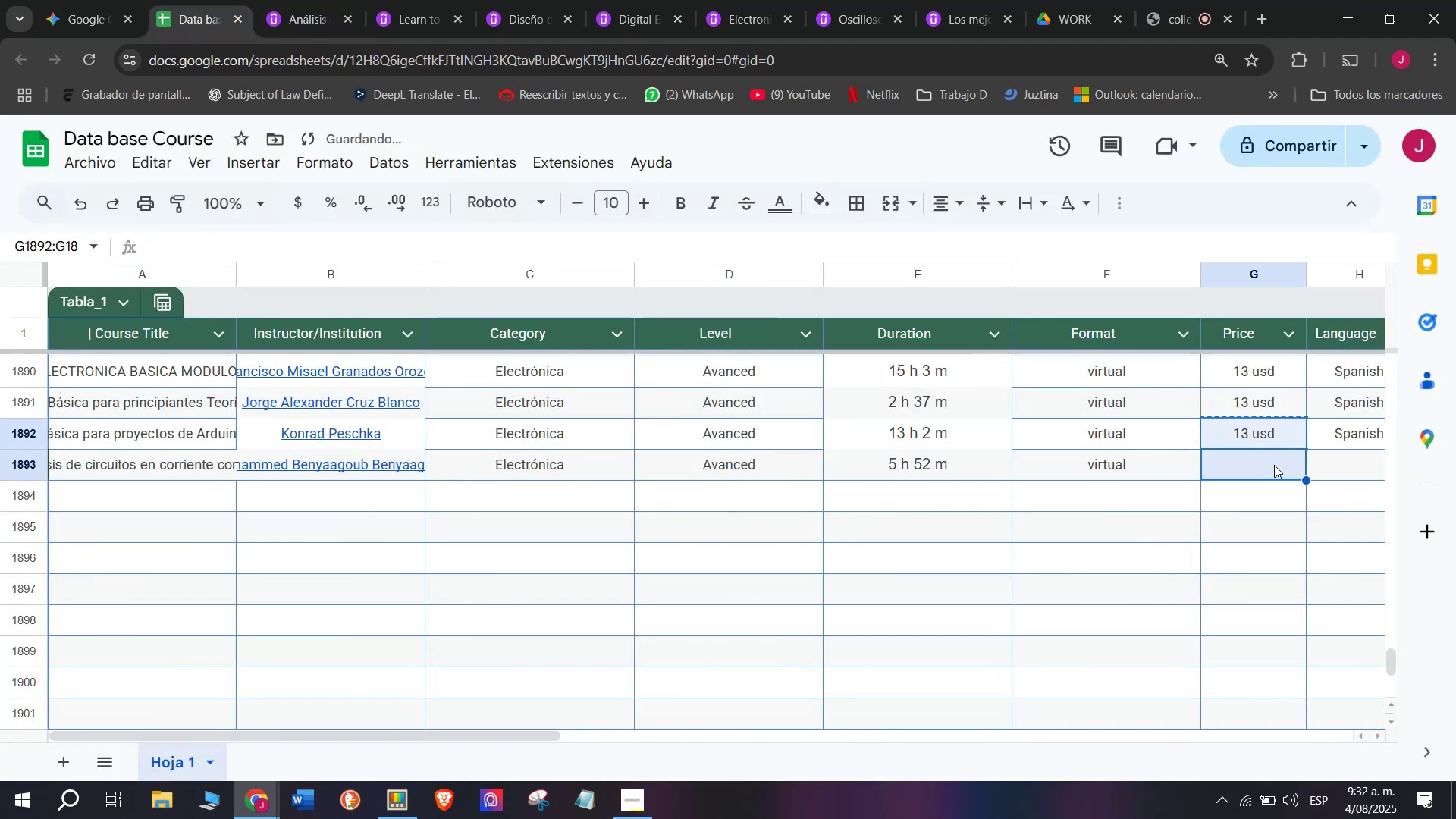 
key(Control+ControlLeft)
 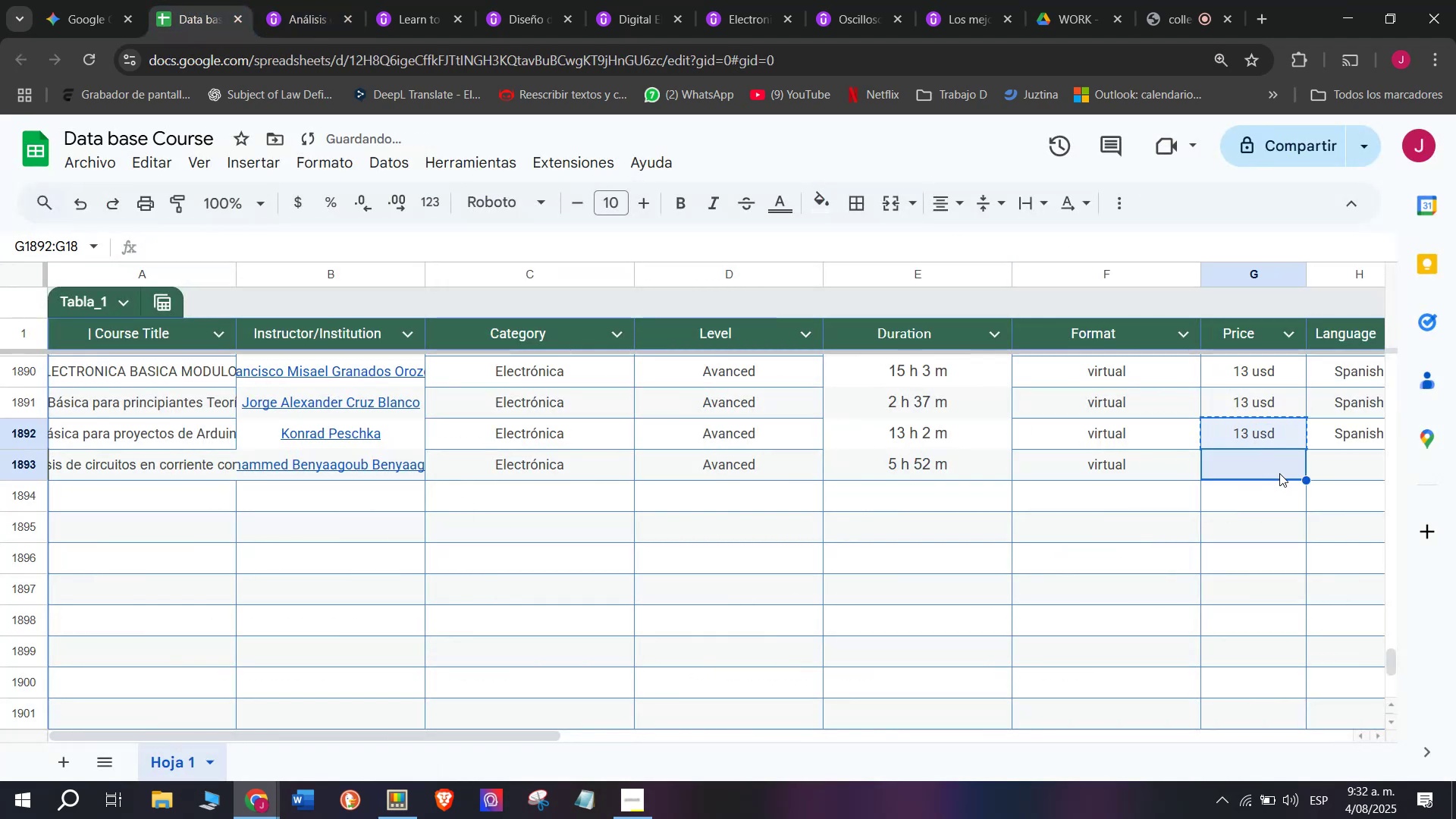 
key(Z)
 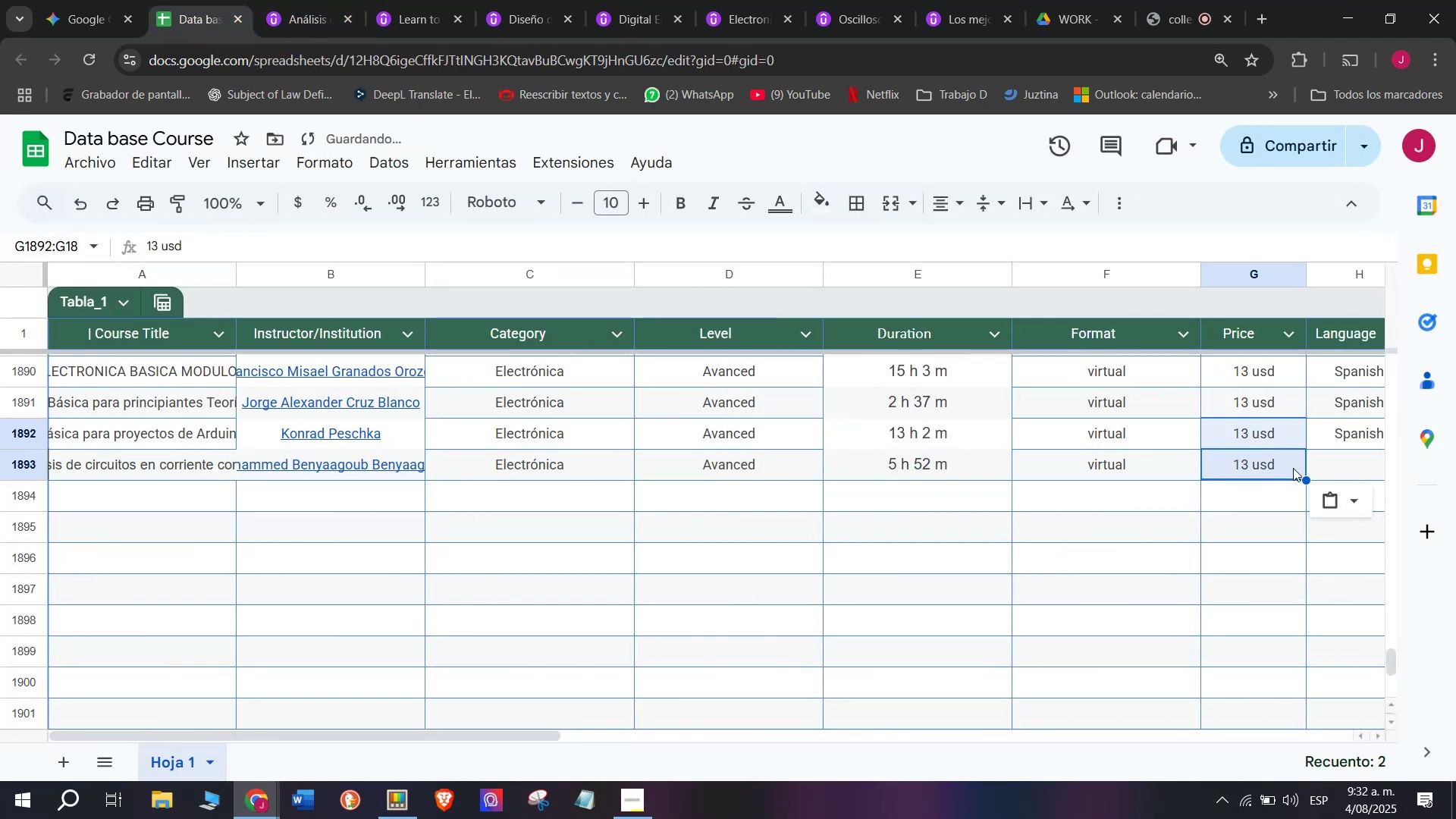 
key(Control+V)
 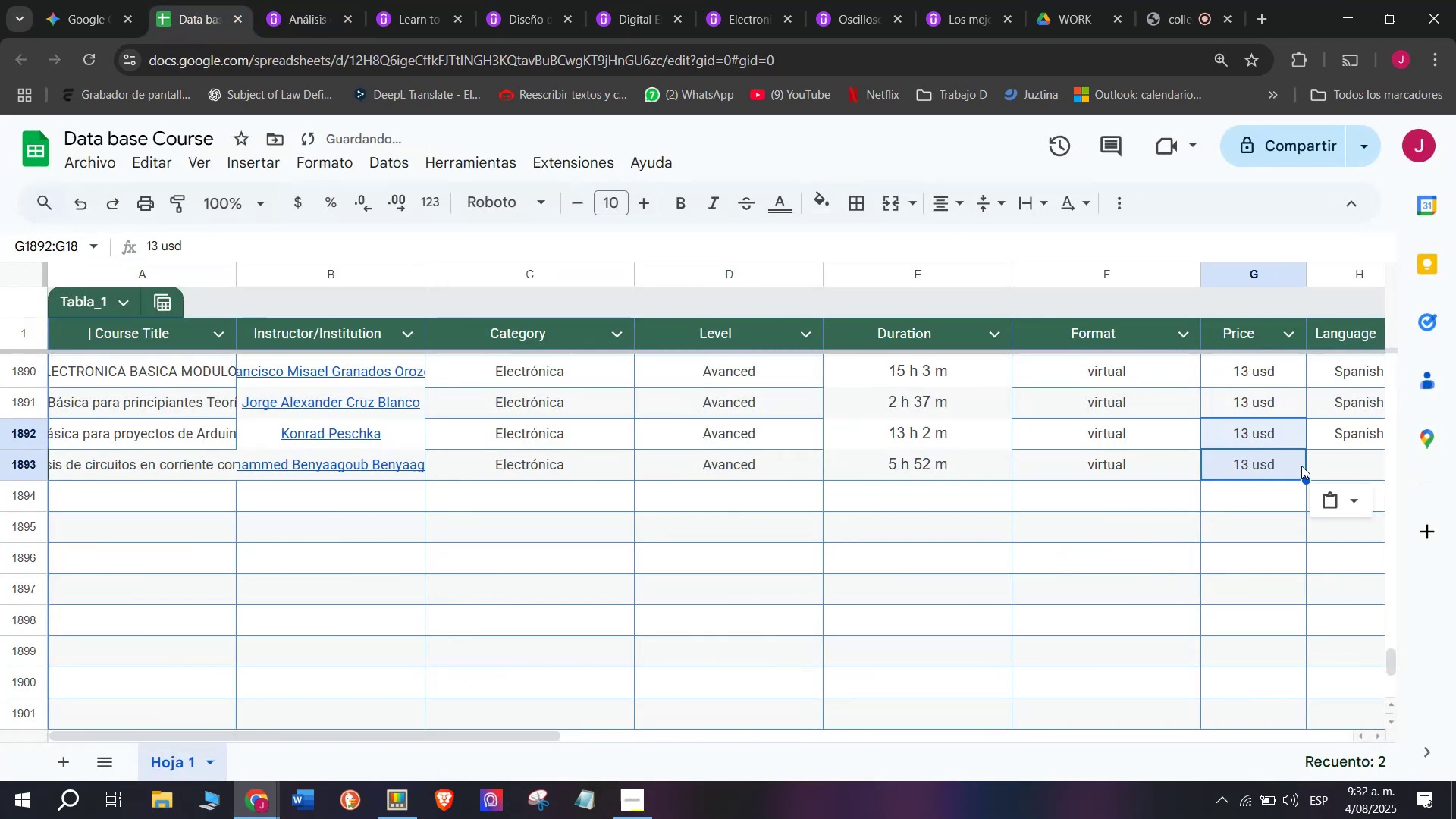 
left_click([1343, 460])
 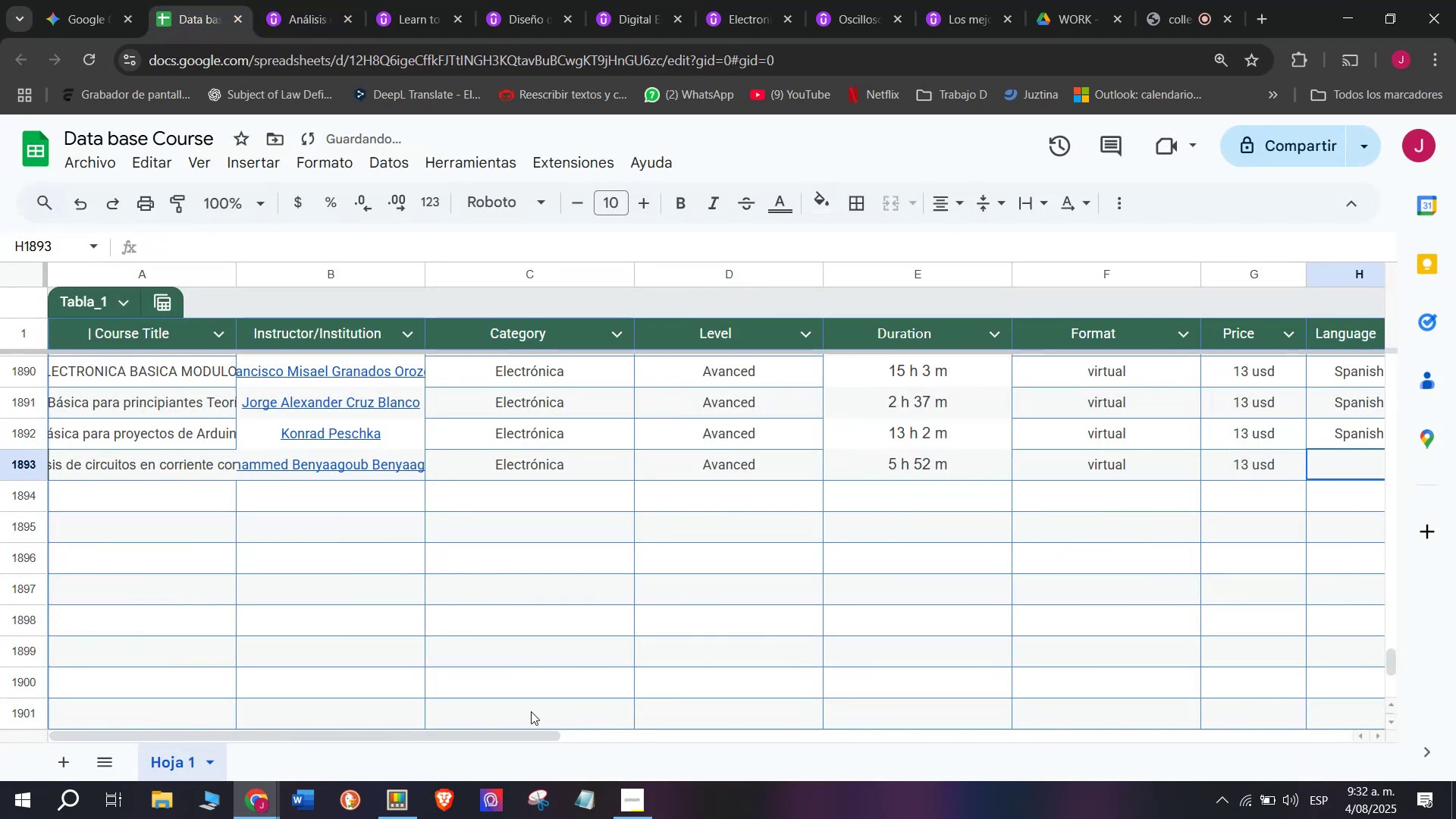 
left_click_drag(start_coordinate=[534, 739], to_coordinate=[846, 734])
 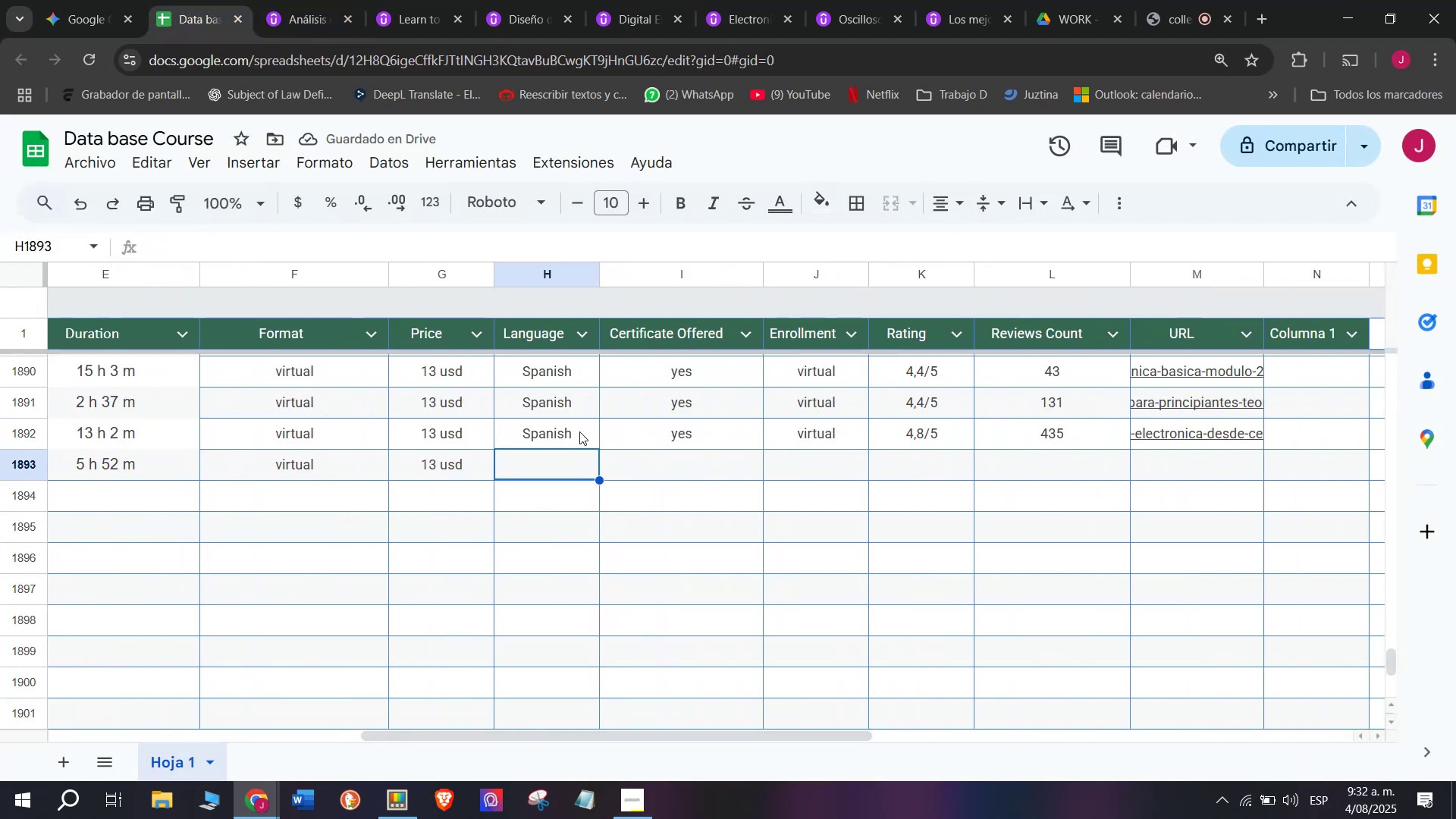 
key(Control+ControlLeft)
 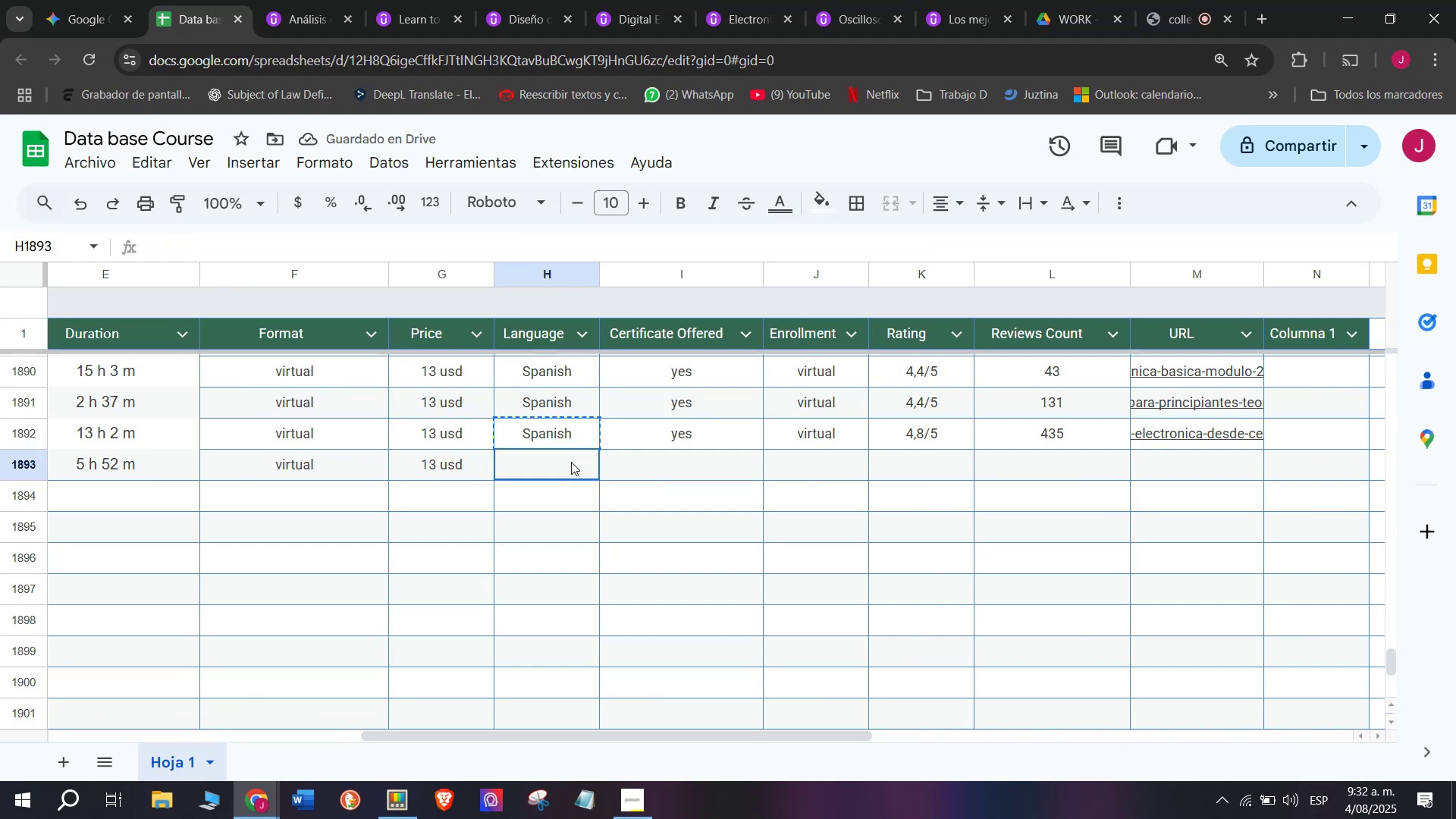 
key(Break)
 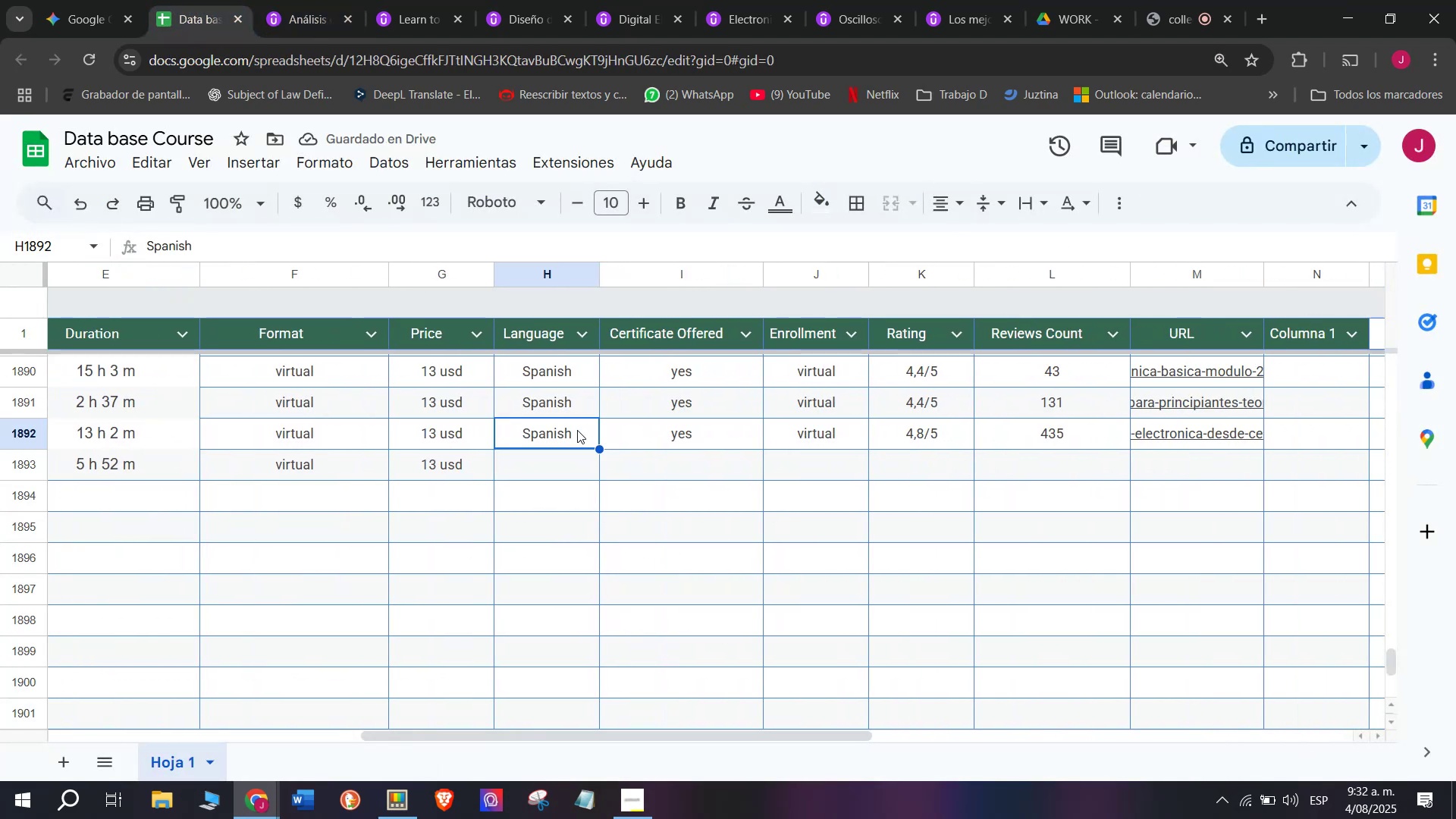 
key(Control+C)
 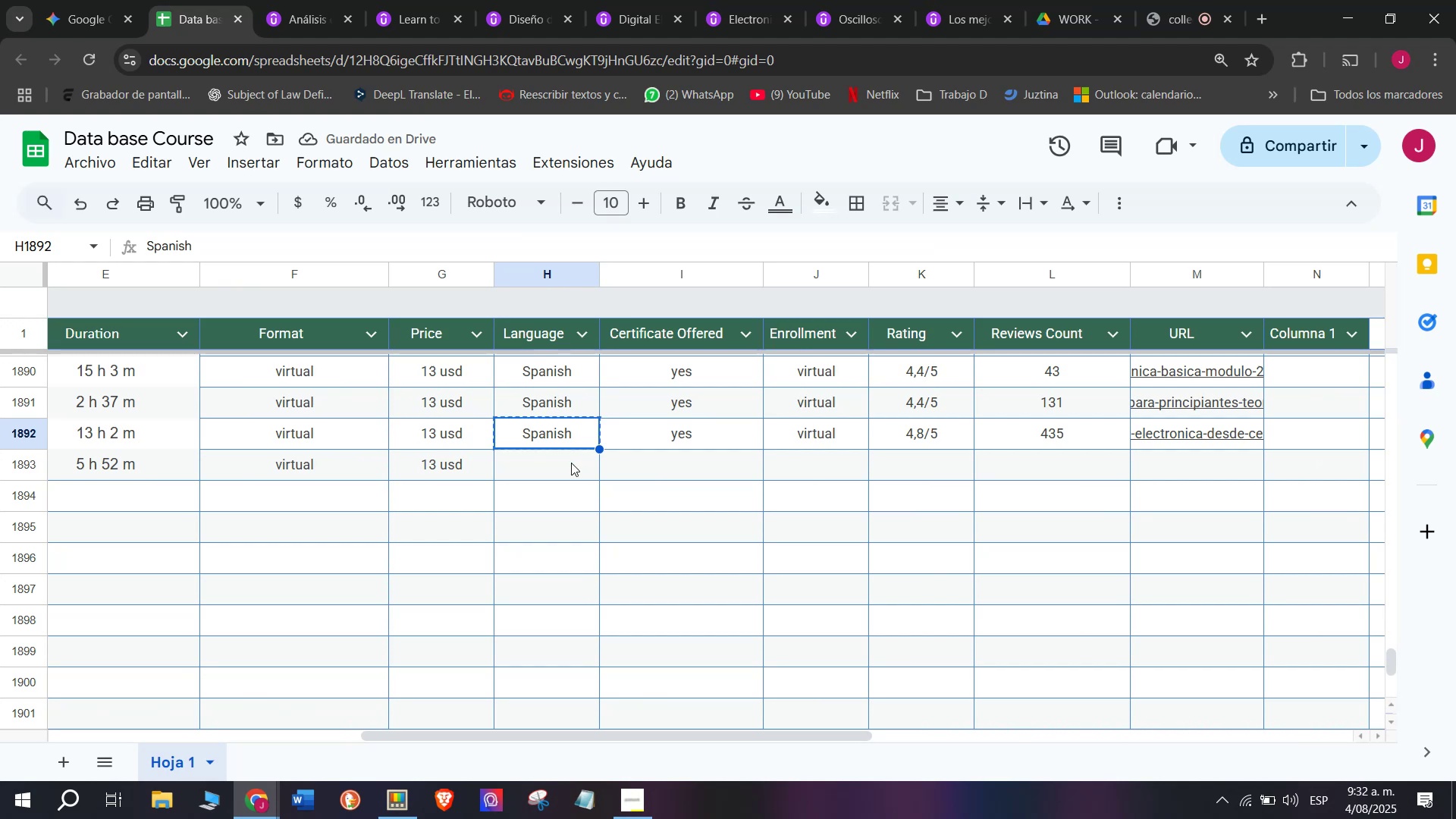 
key(Z)
 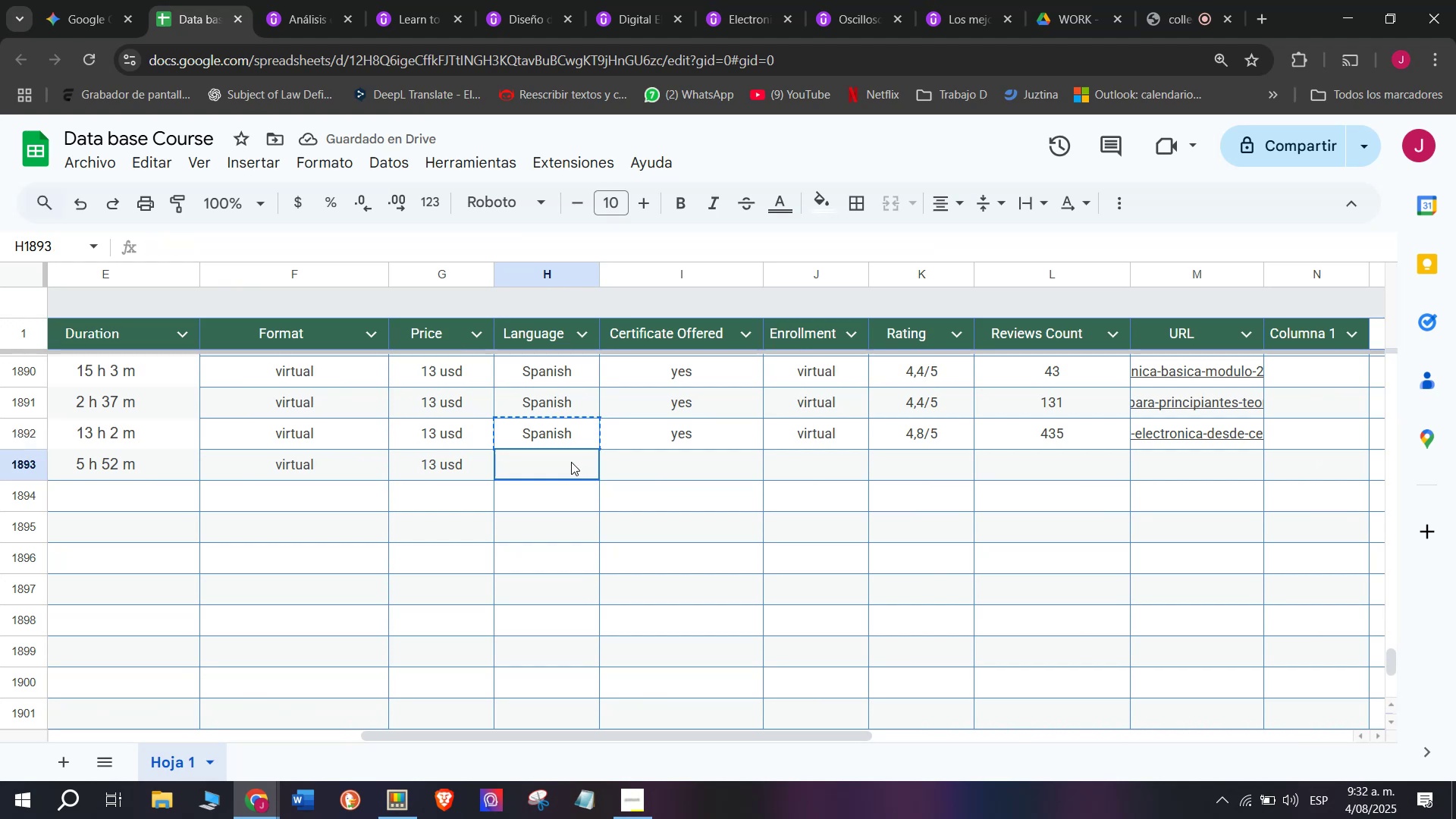 
key(Control+ControlLeft)
 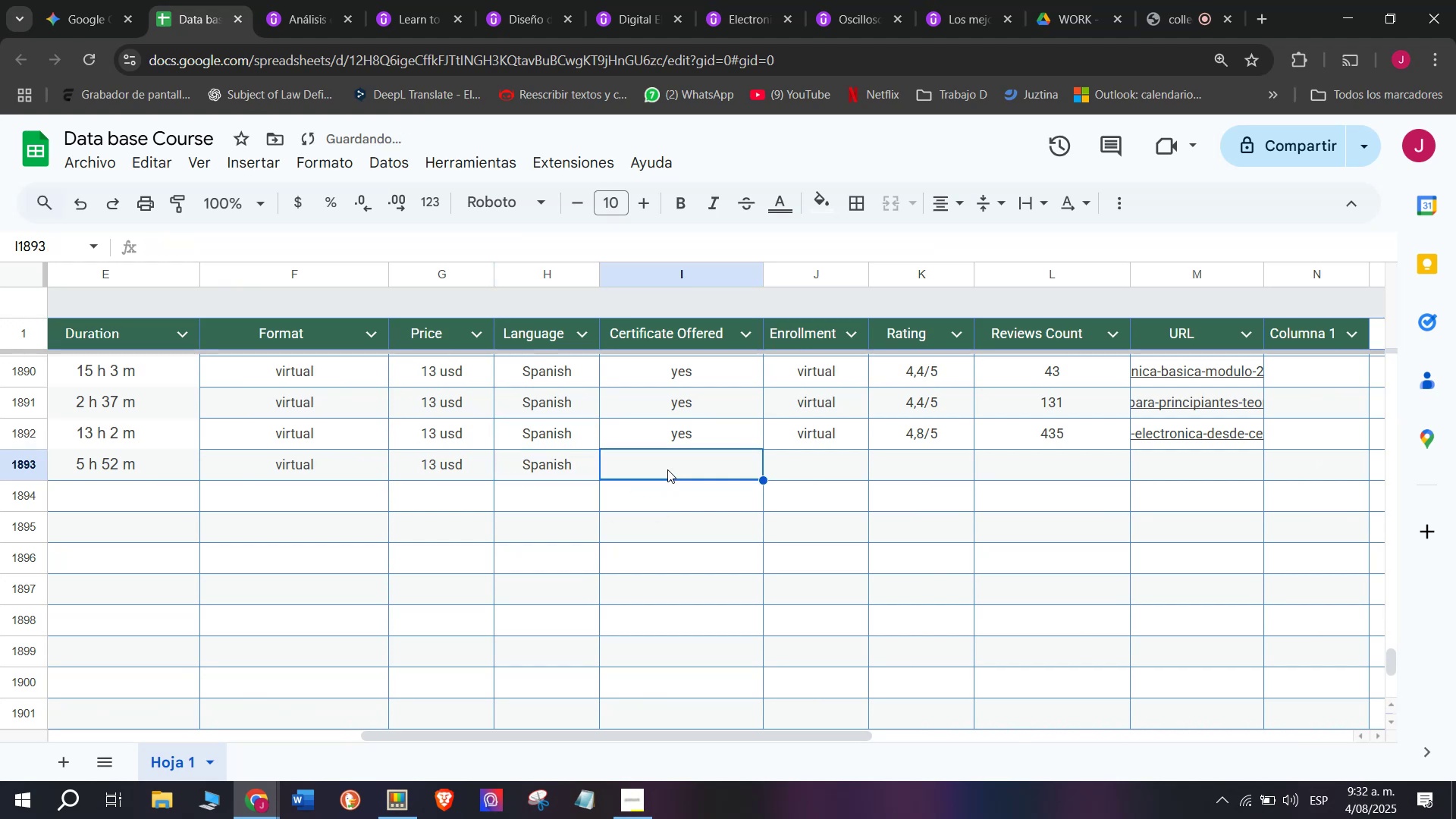 
key(Control+V)
 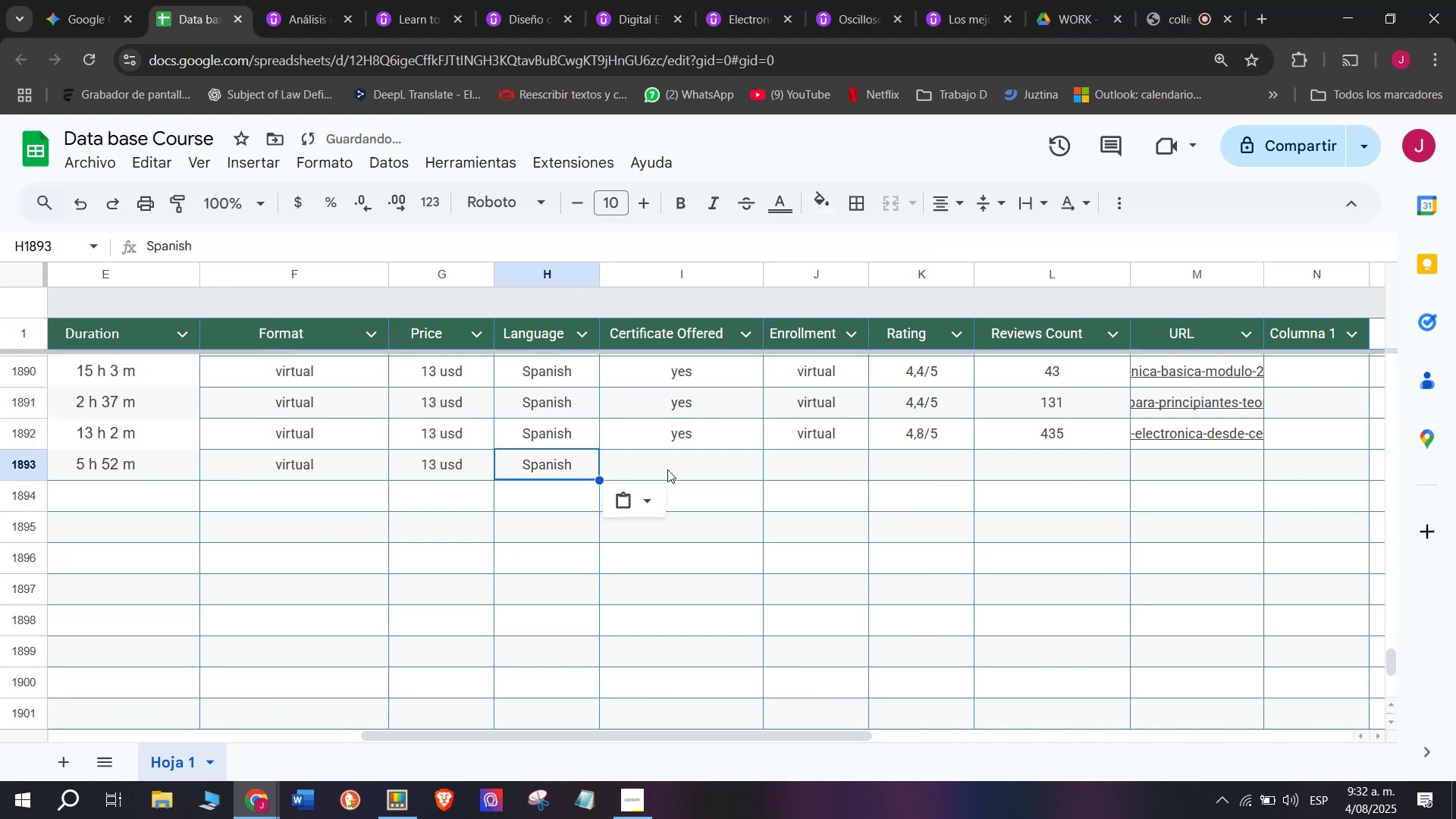 
triple_click([667, 469])
 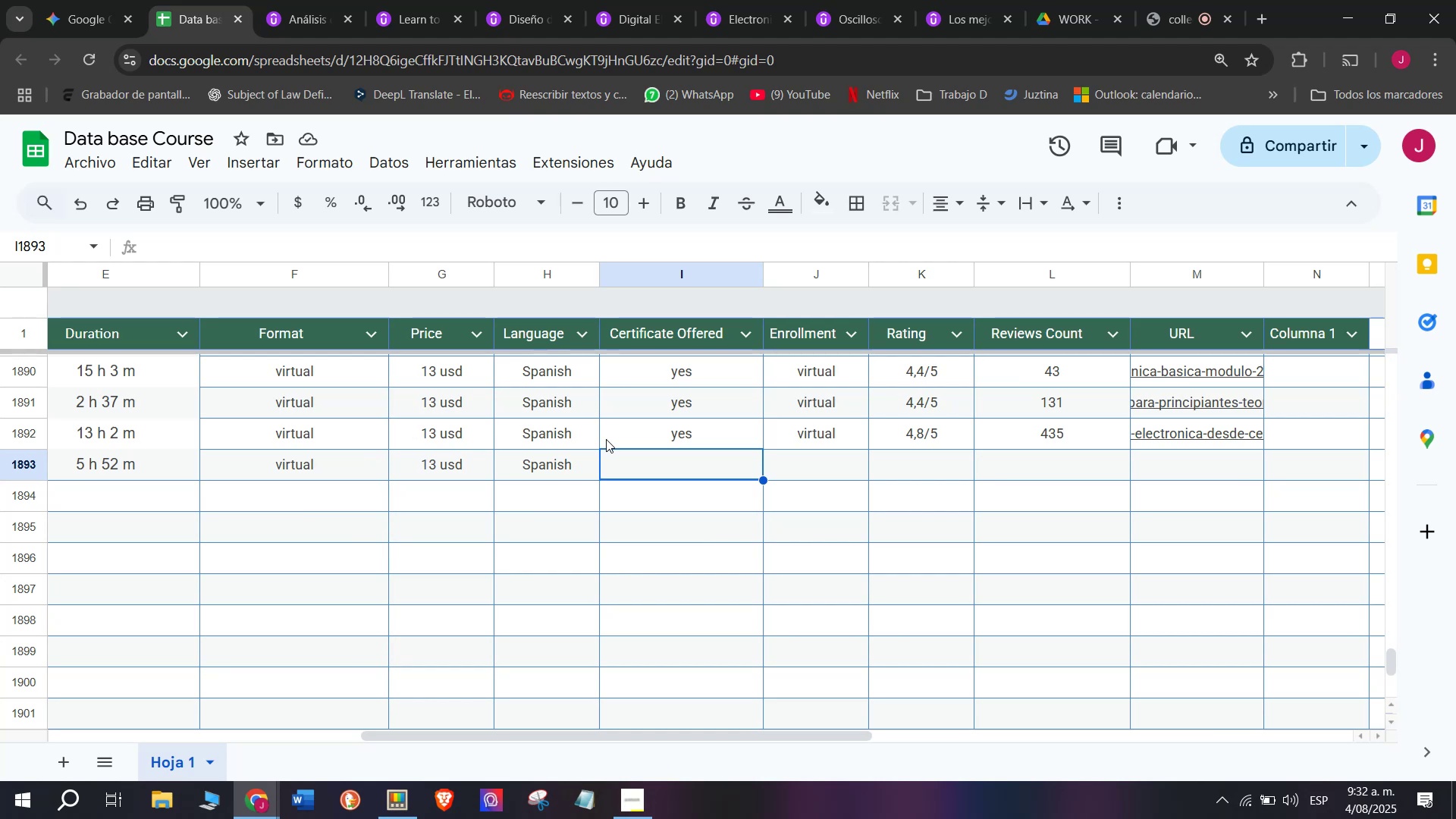 
wait(14.63)
 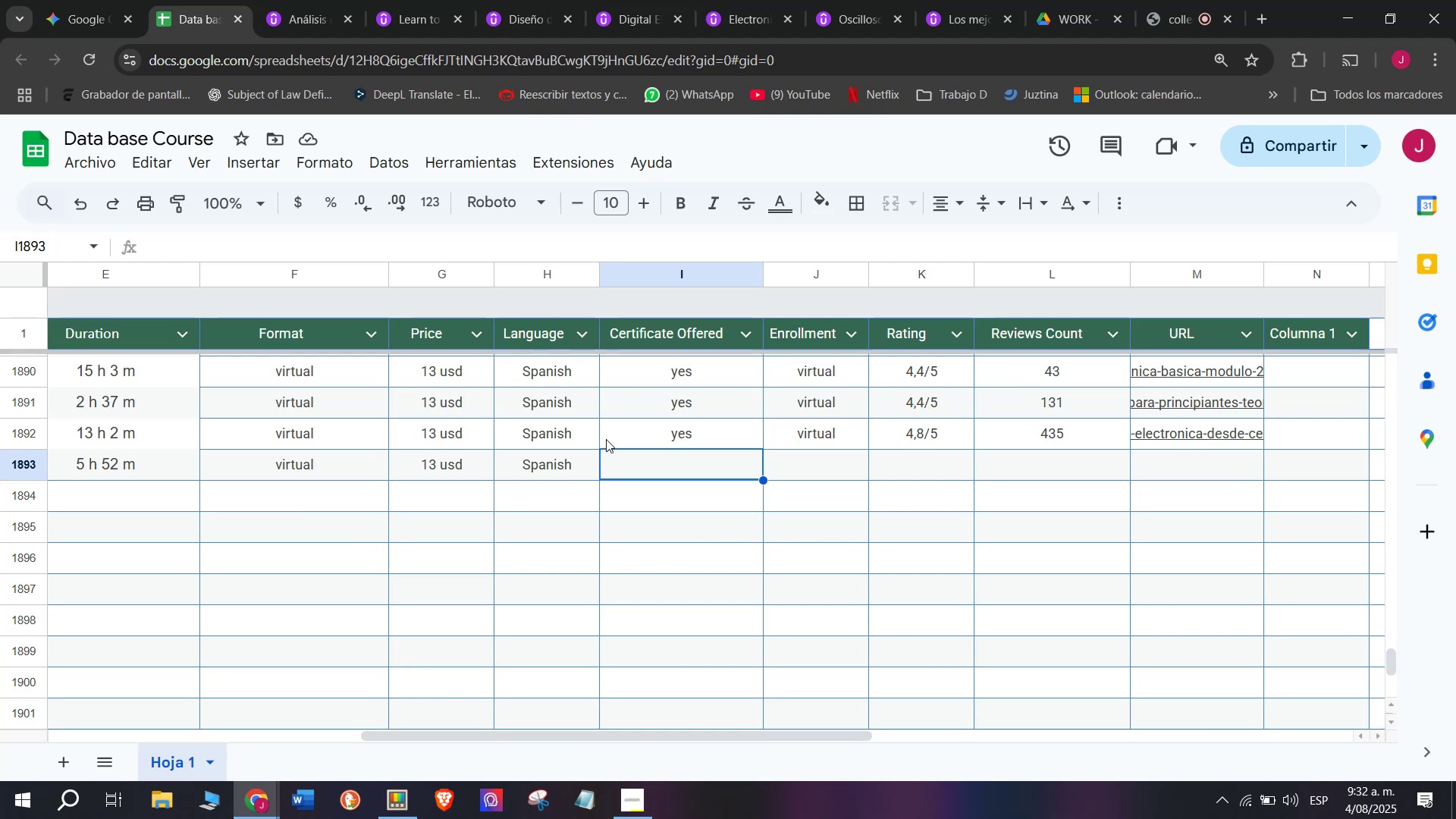 
key(Control+ControlLeft)
 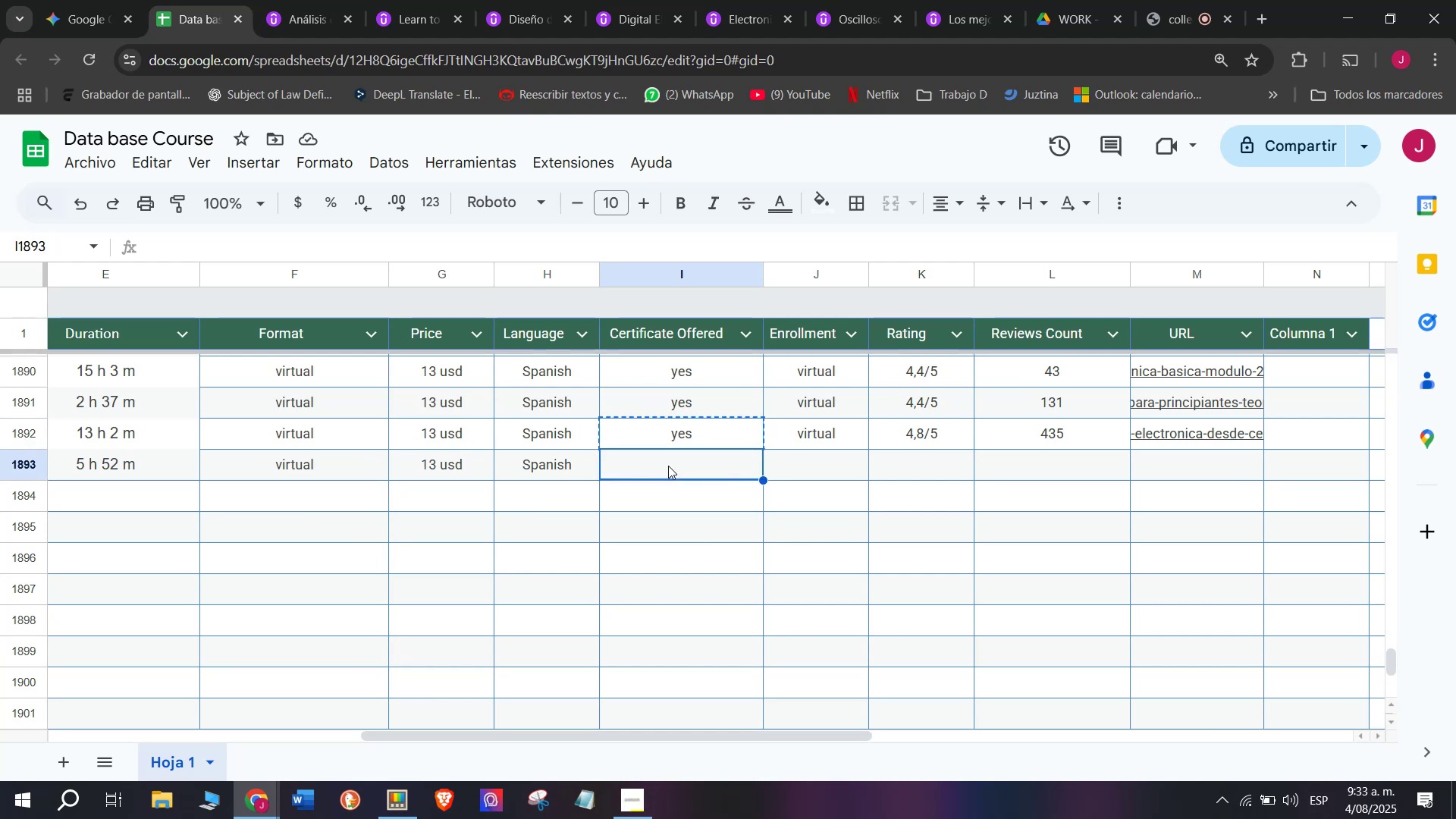 
key(Break)
 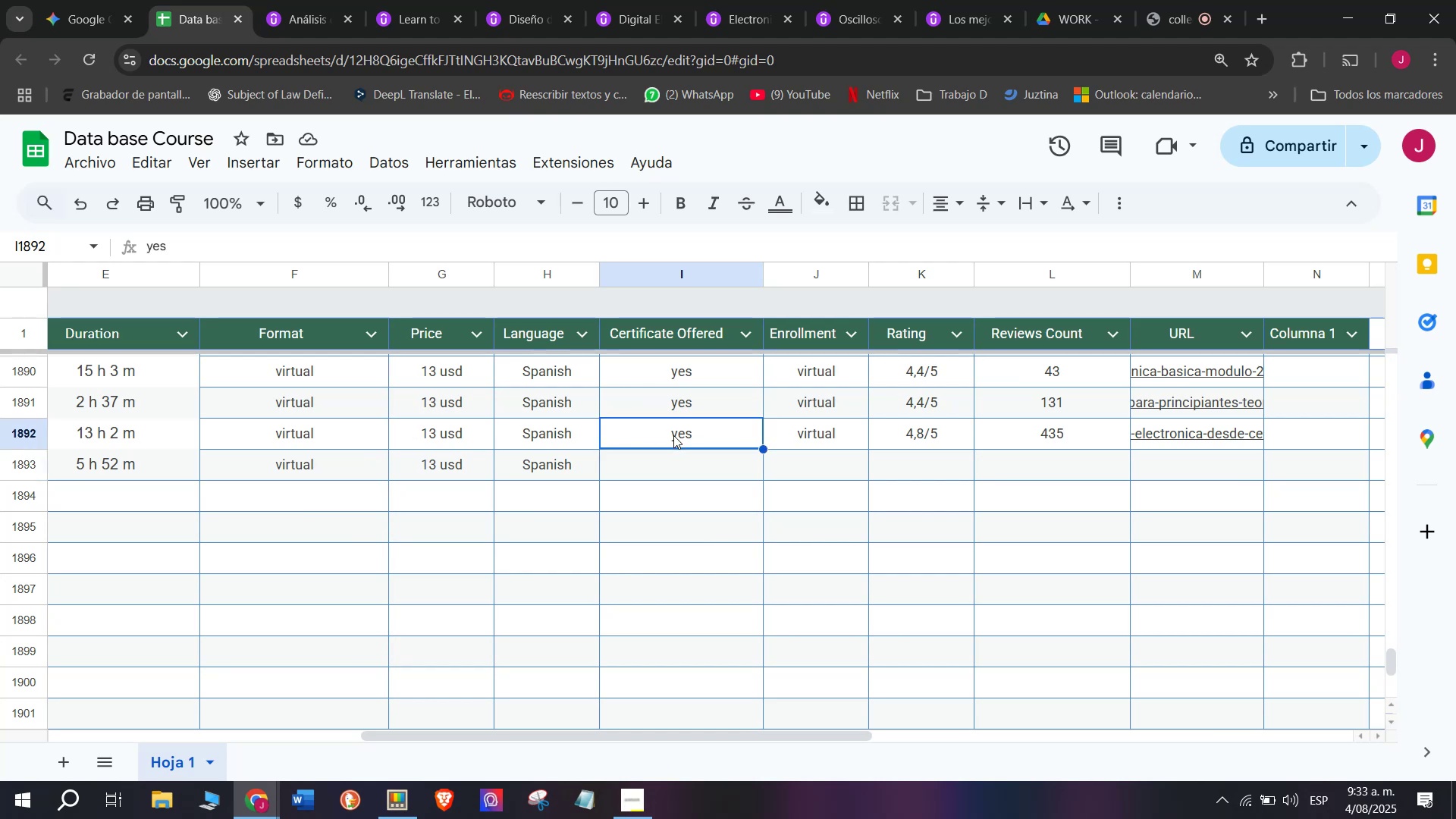 
key(Control+C)
 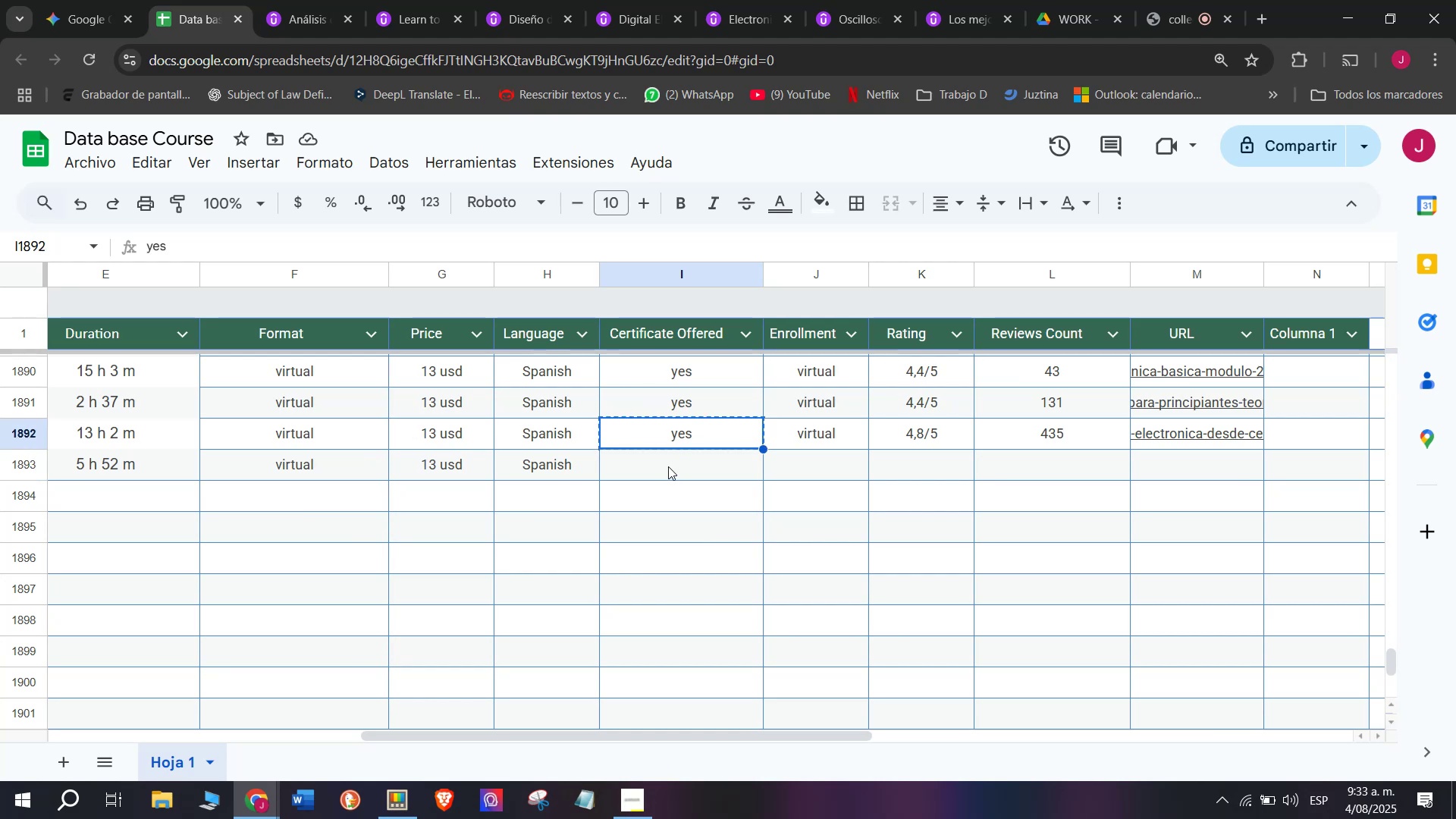 
key(Control+ControlLeft)
 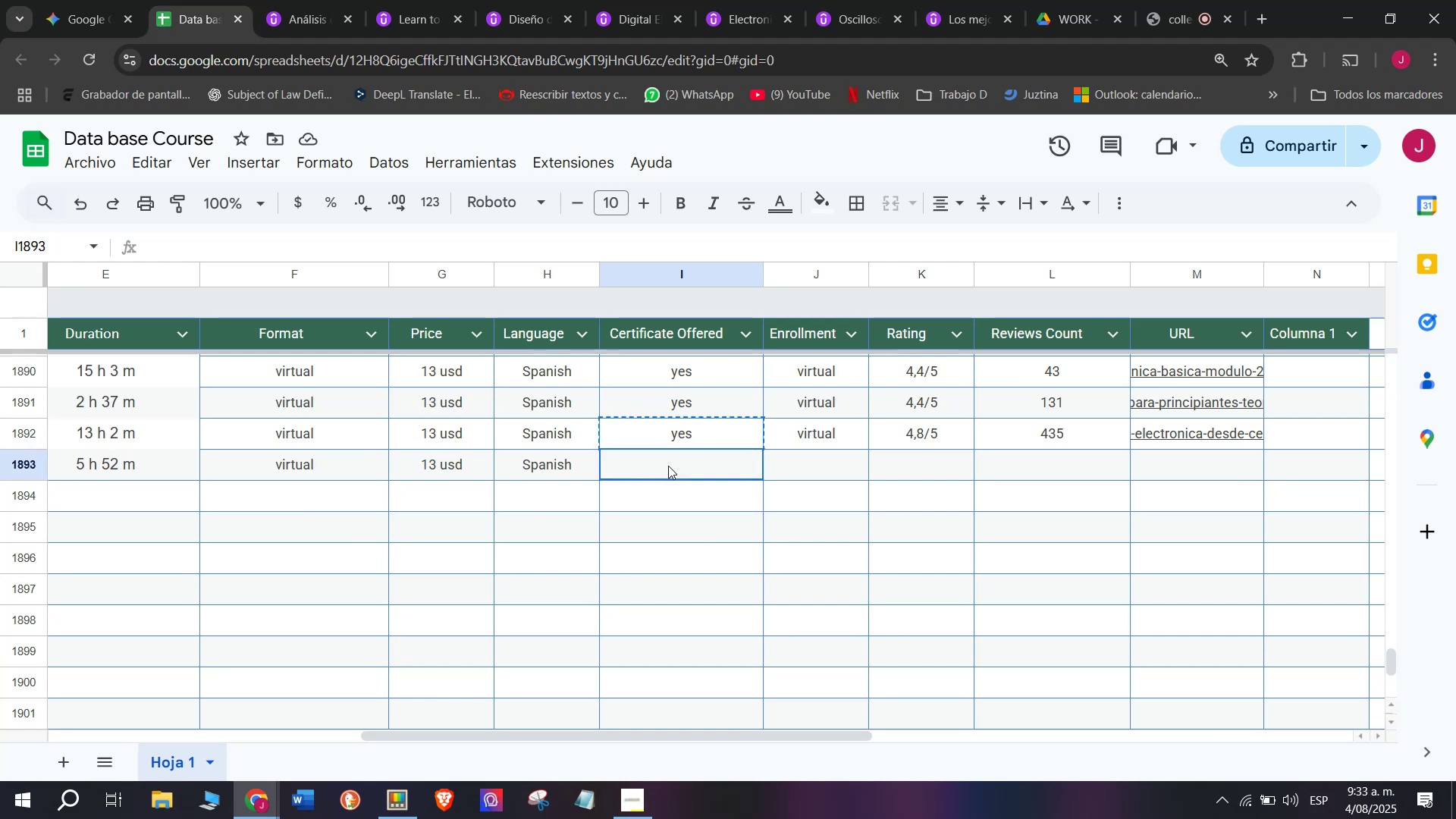 
key(Z)
 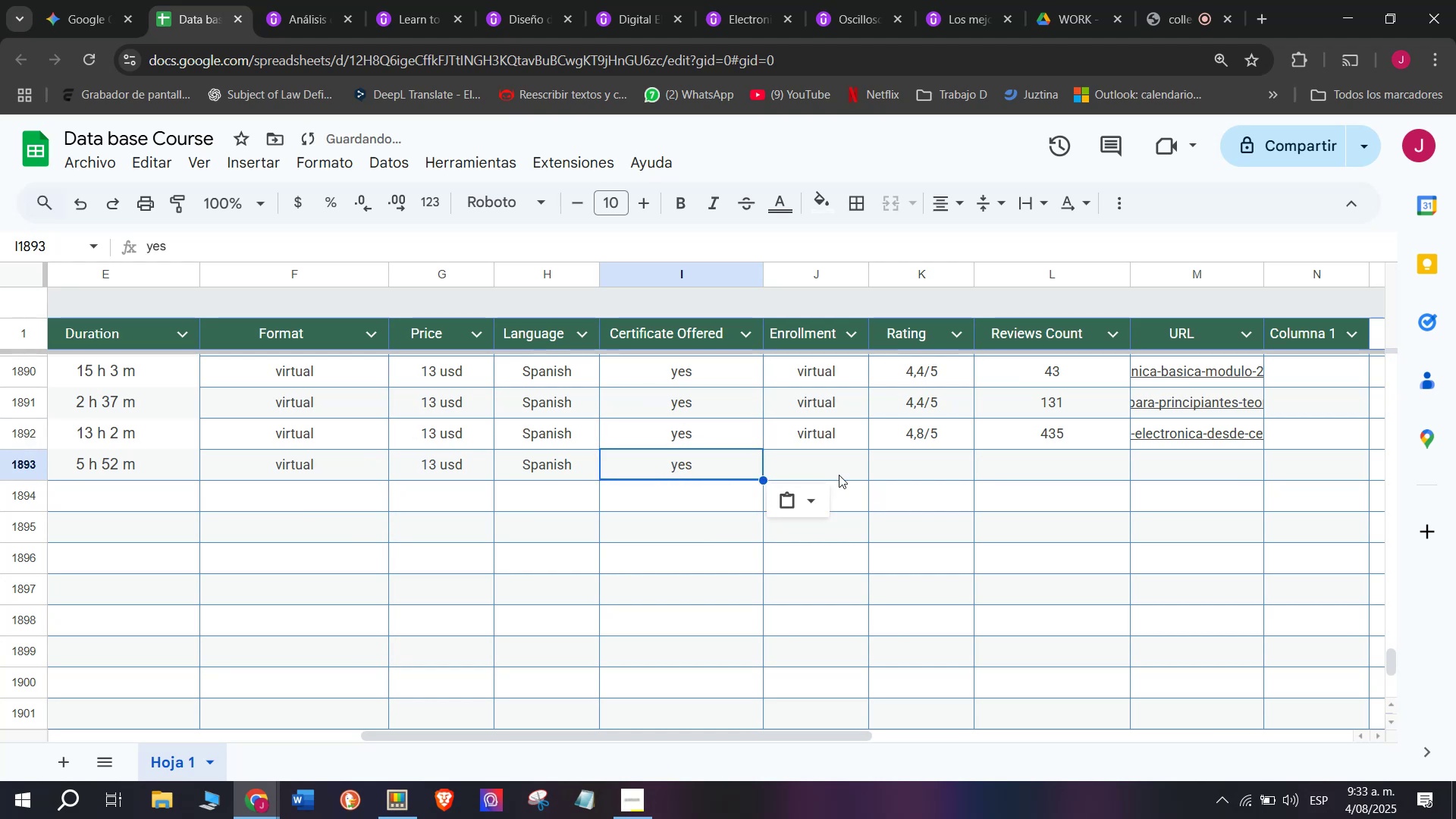 
key(Control+V)
 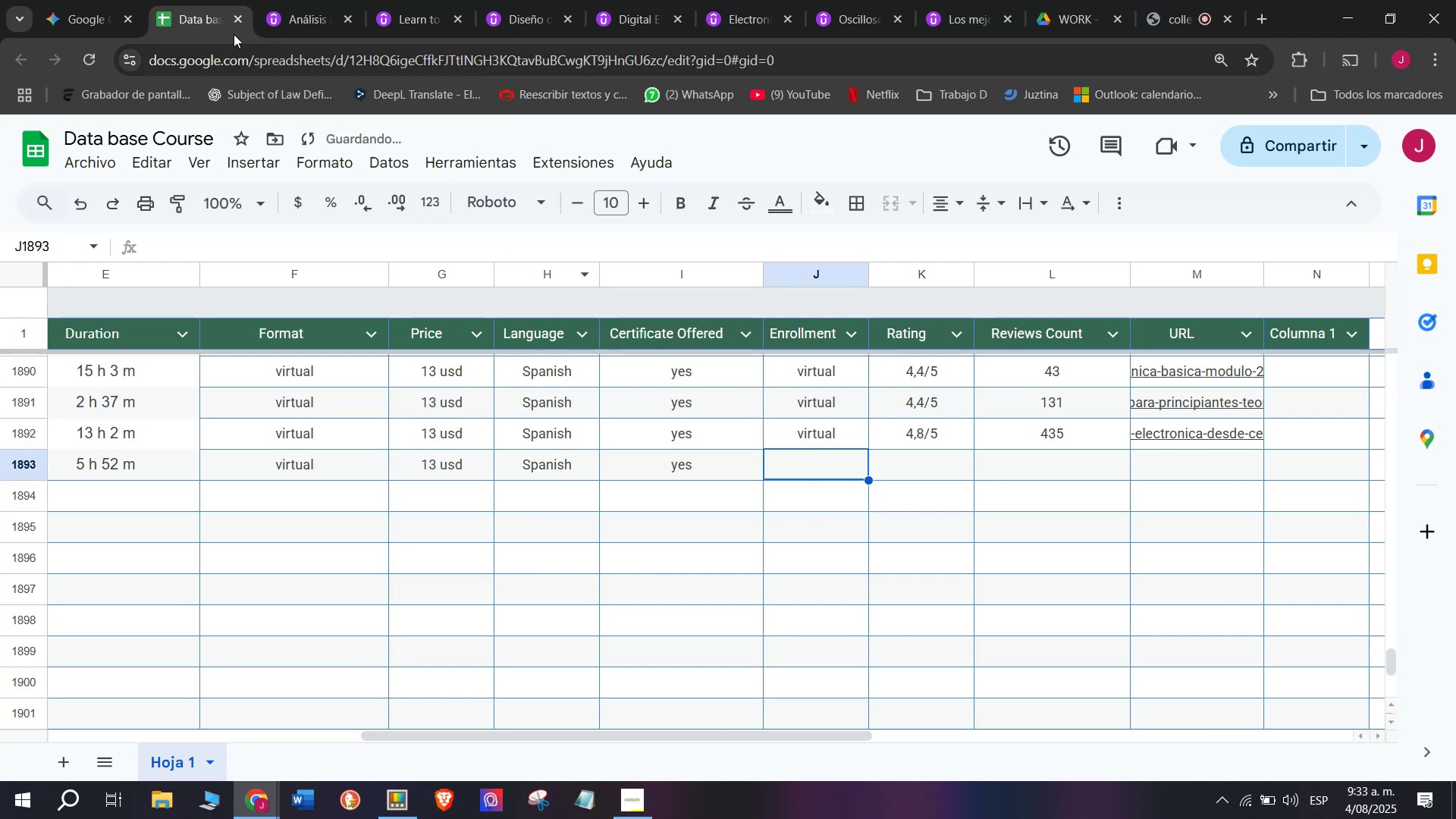 
left_click([310, 0])
 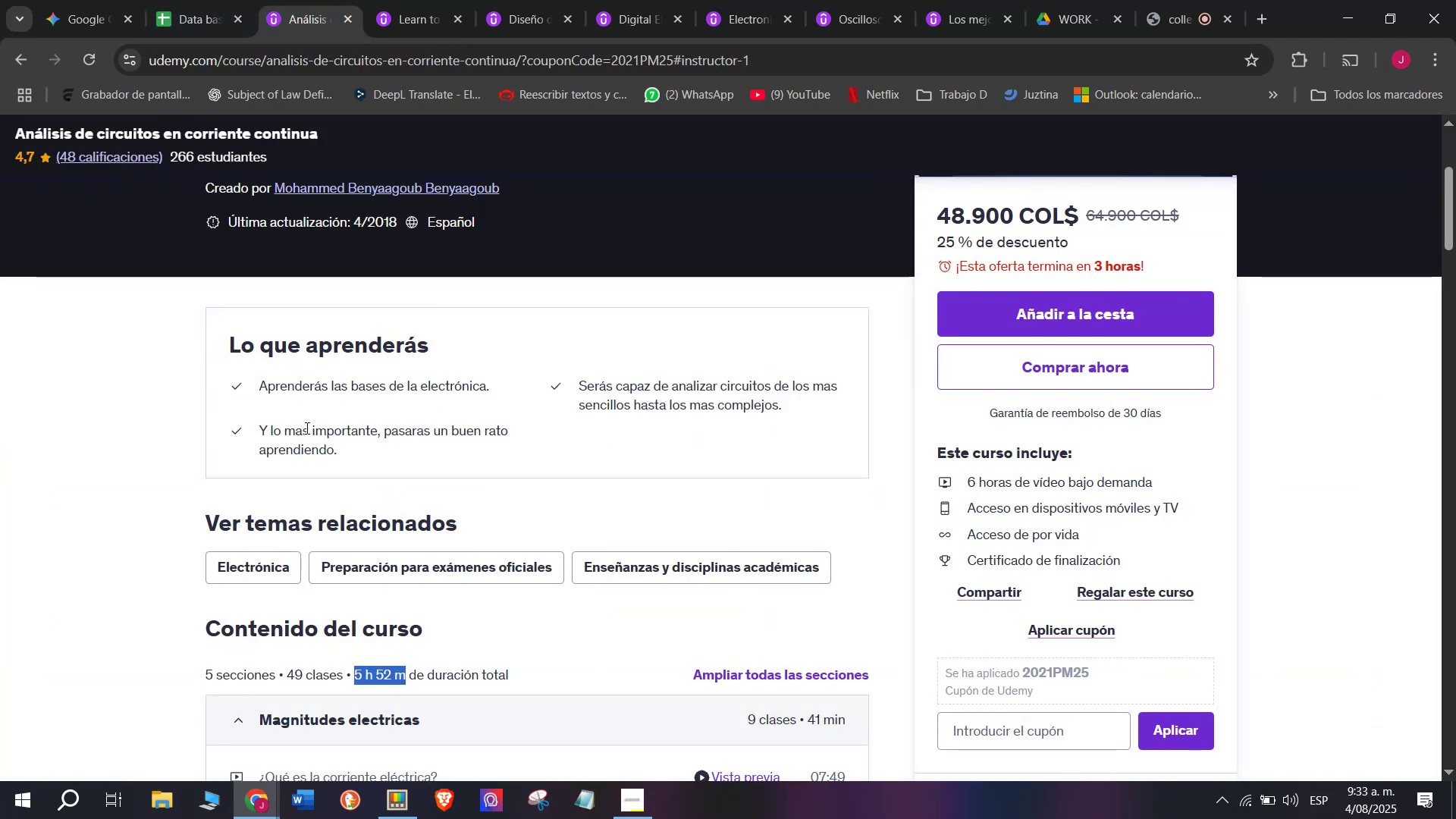 
left_click([186, 0])
 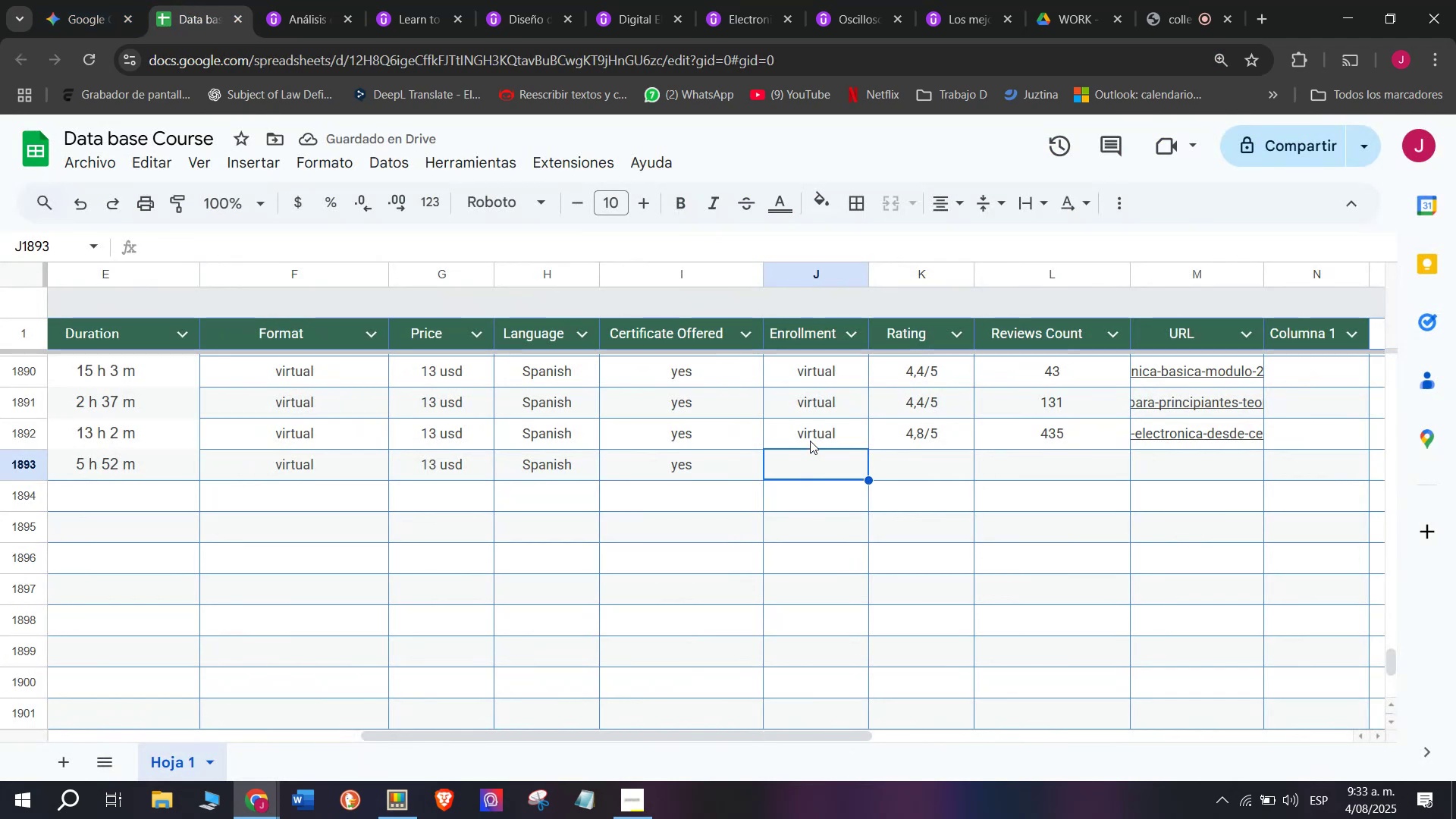 
key(Control+ControlLeft)
 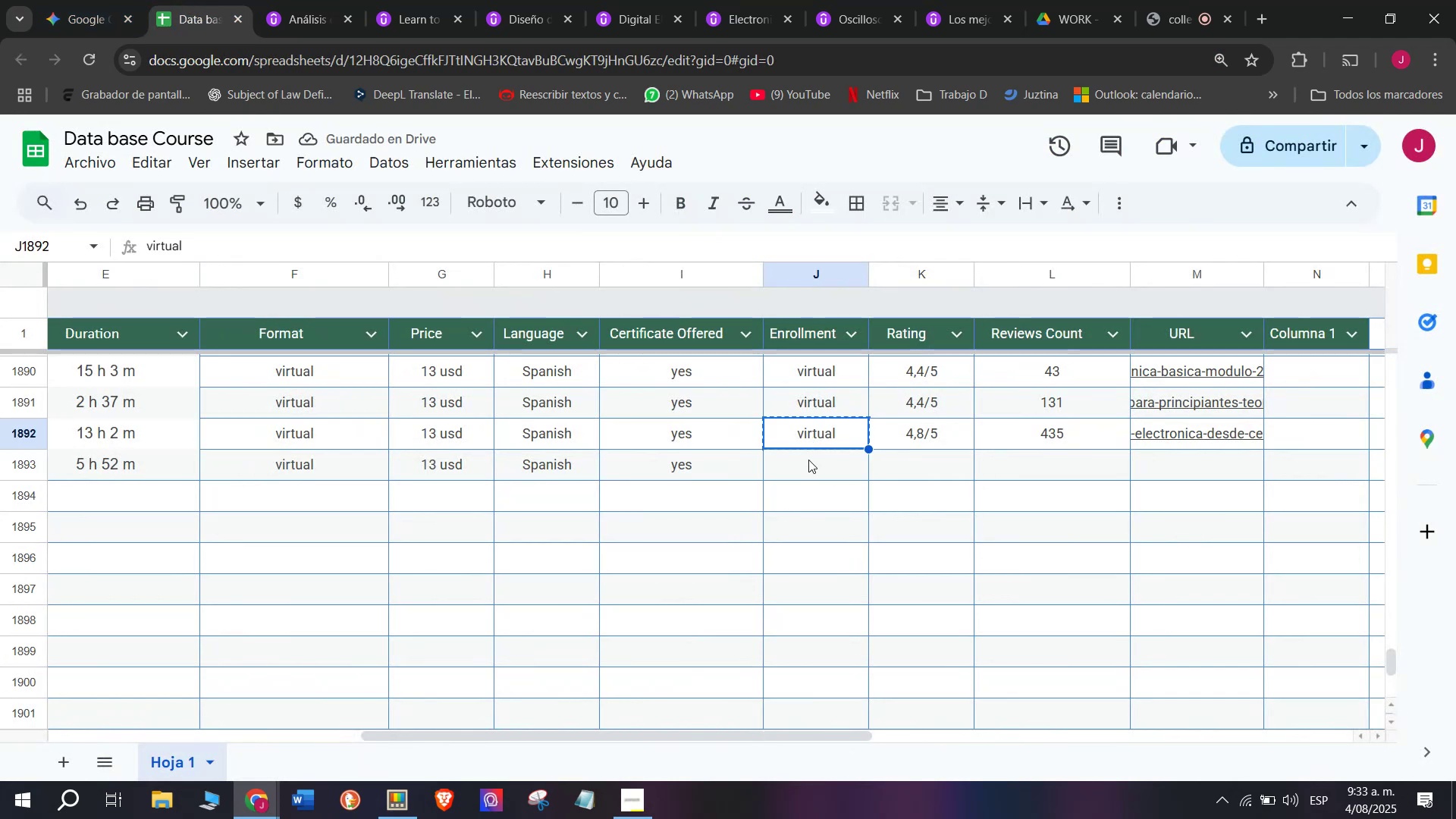 
key(Break)
 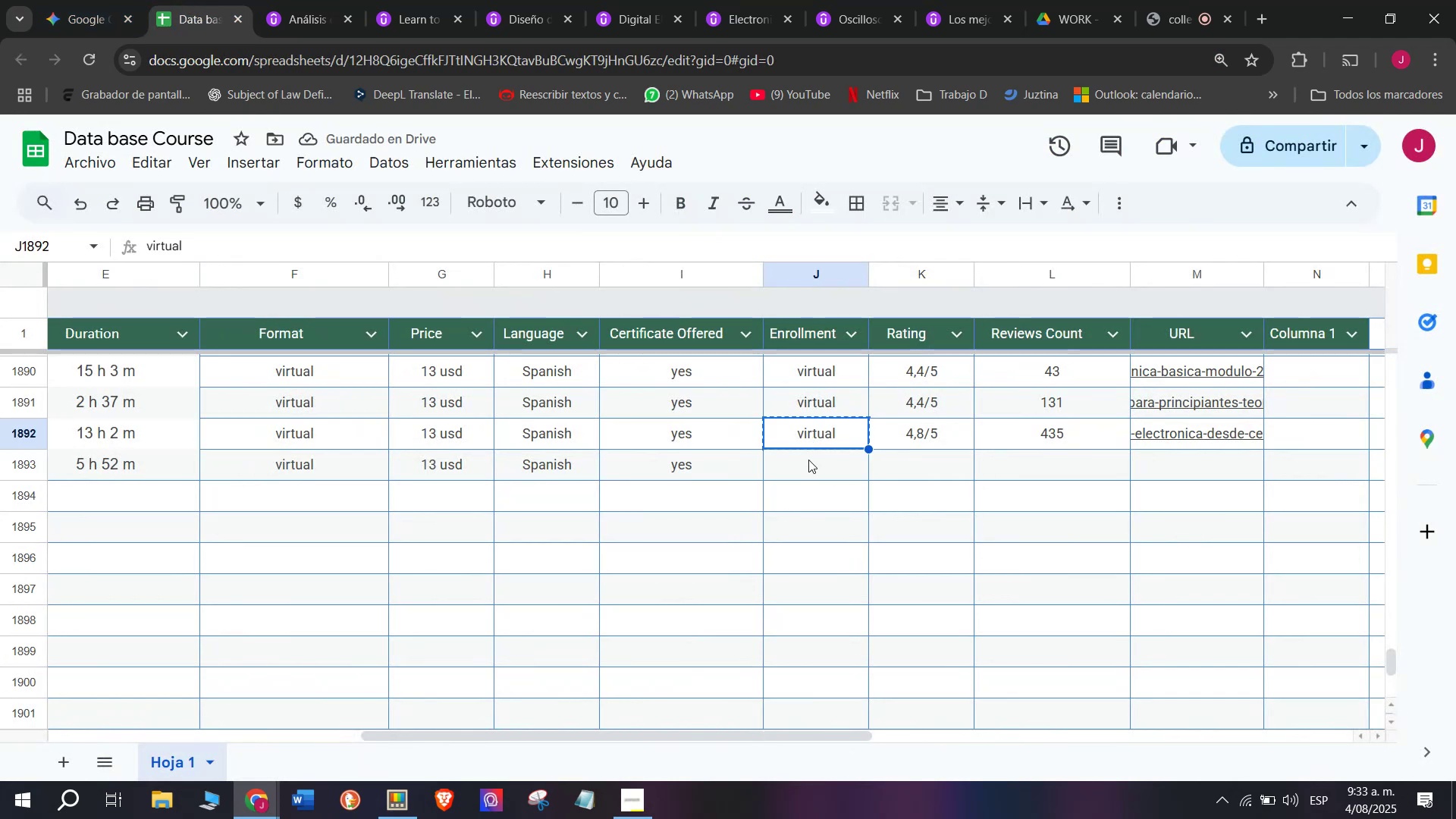 
key(Control+C)
 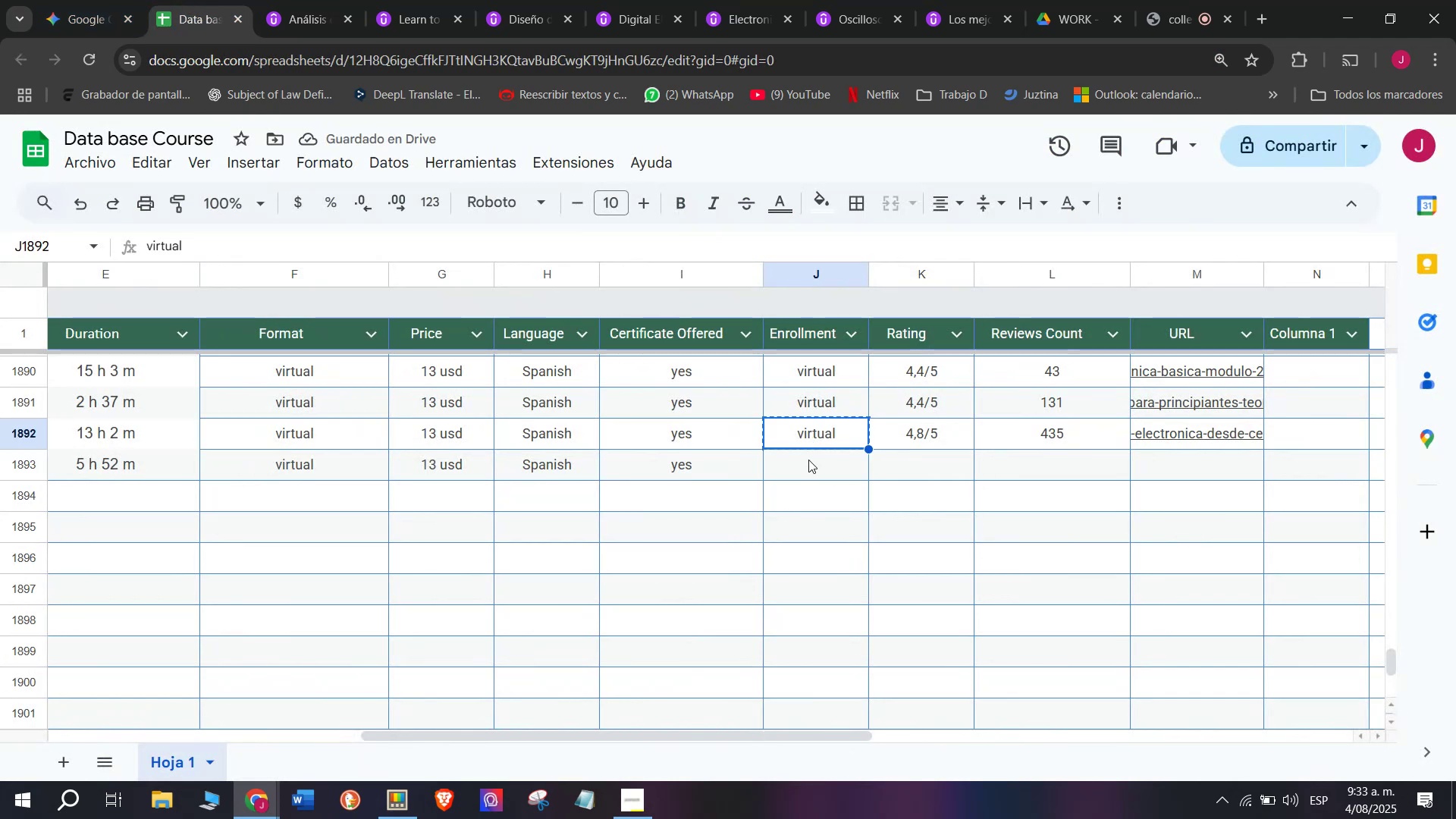 
key(Z)
 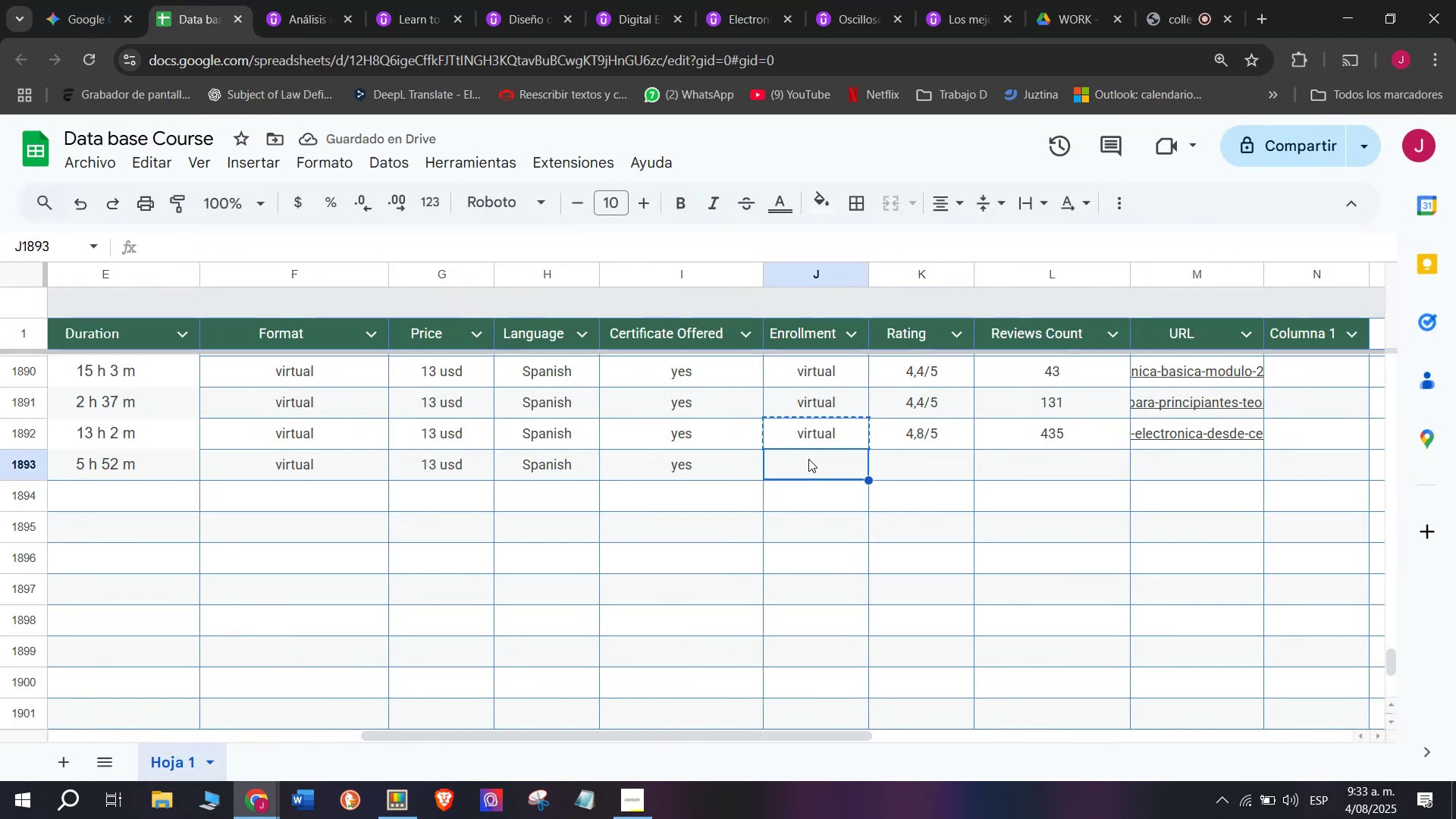 
key(Control+ControlLeft)
 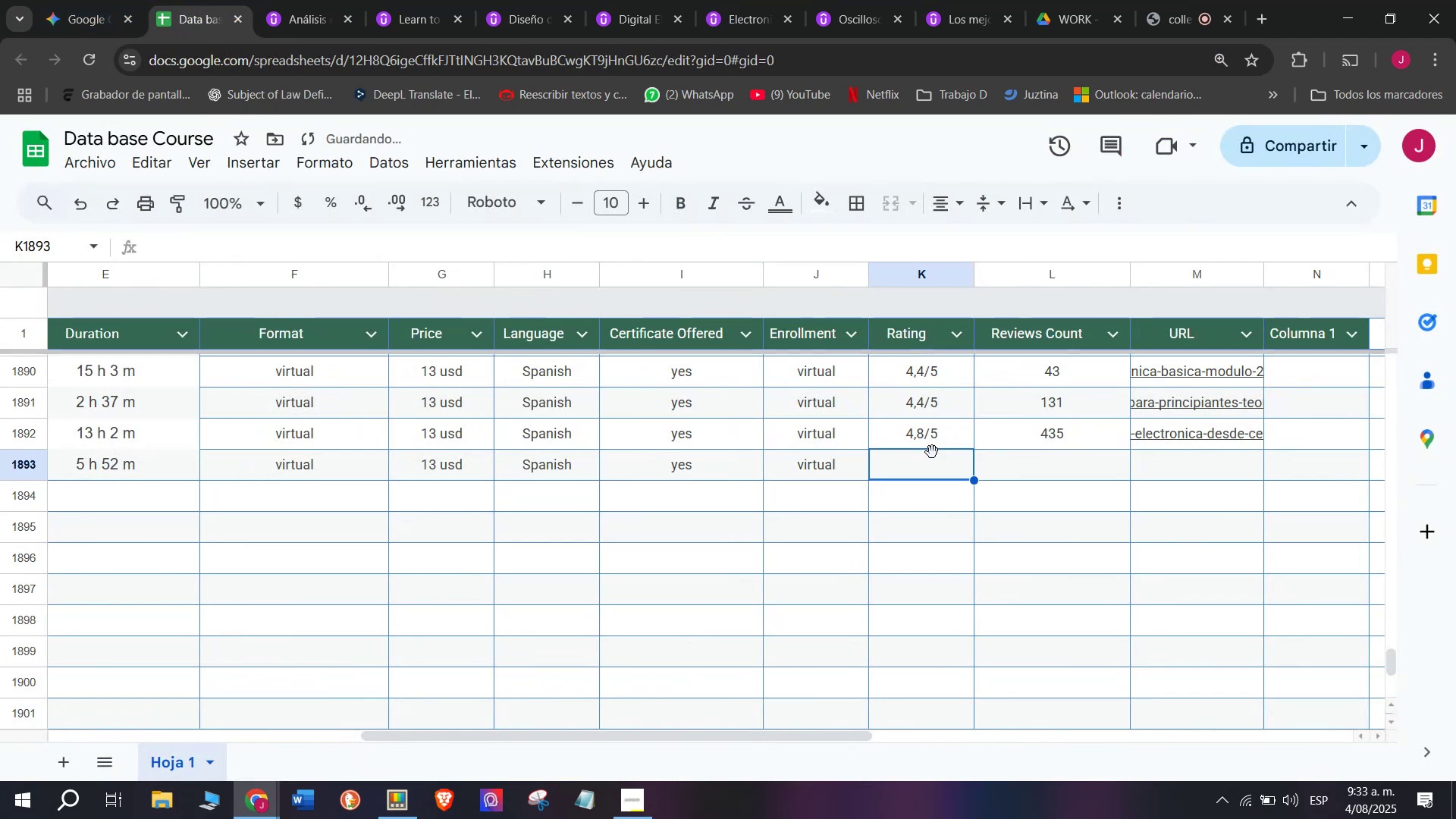 
key(Control+V)
 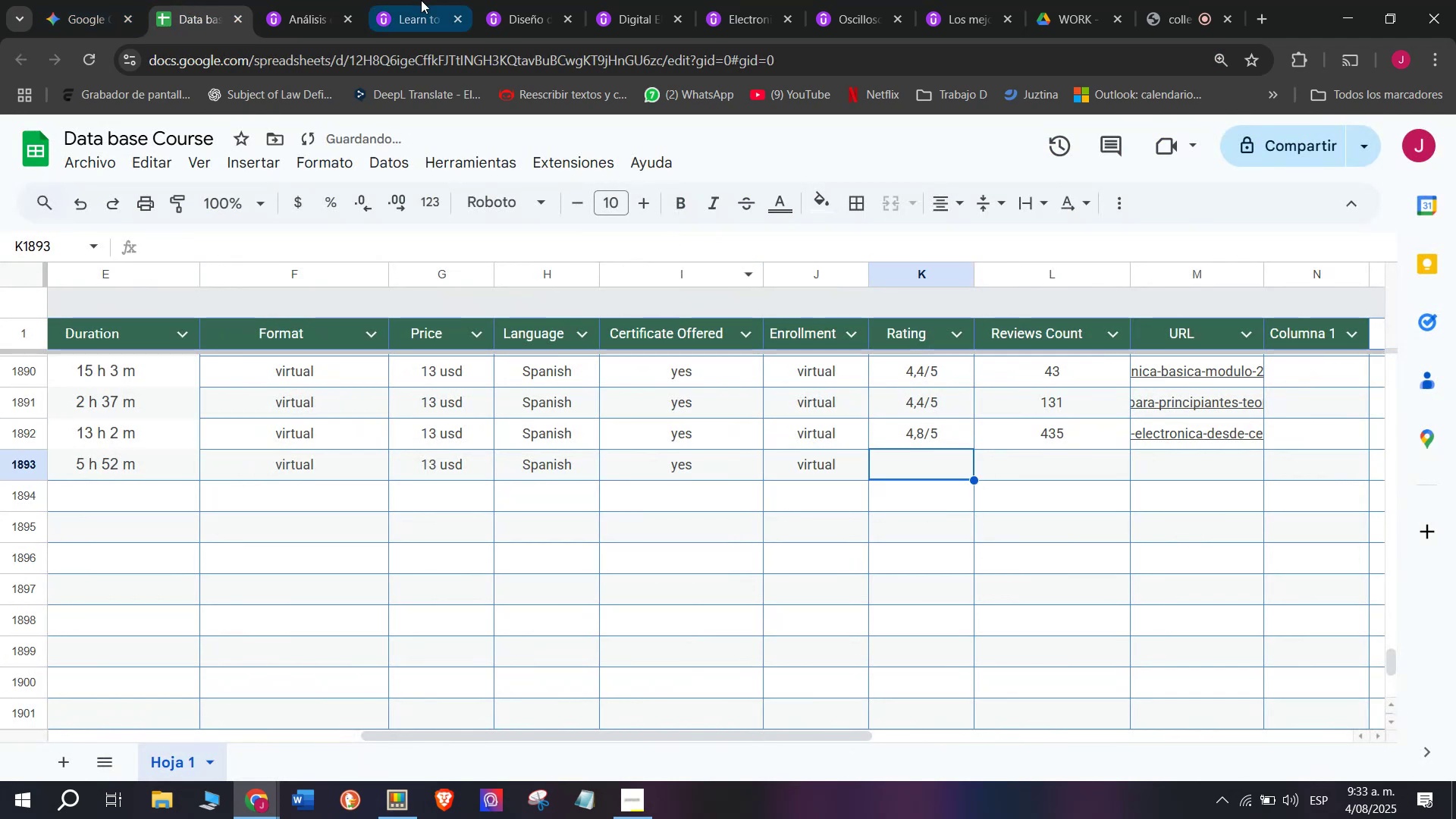 
left_click([328, 0])
 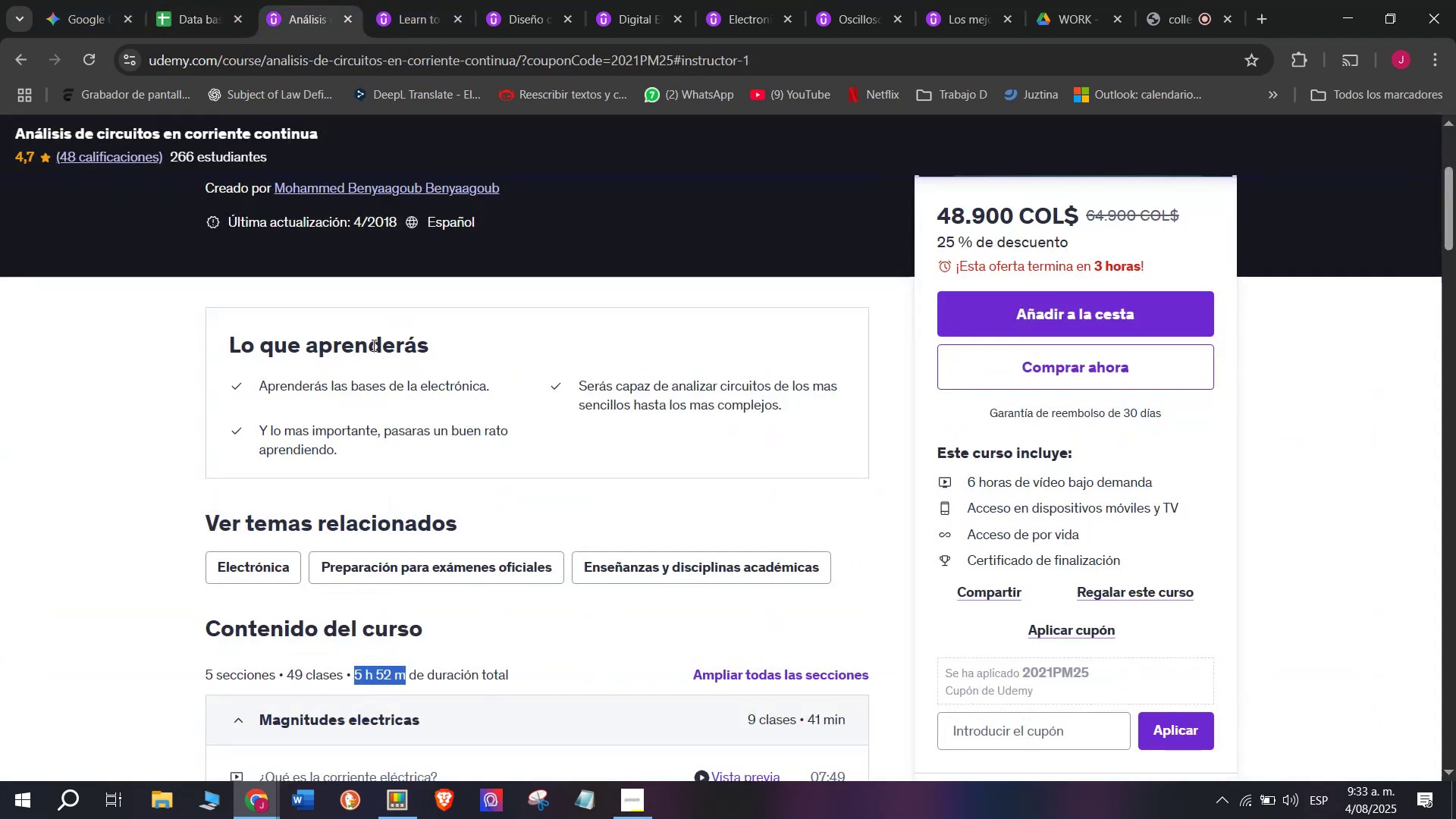 
scroll: coordinate [378, 412], scroll_direction: up, amount: 4.0
 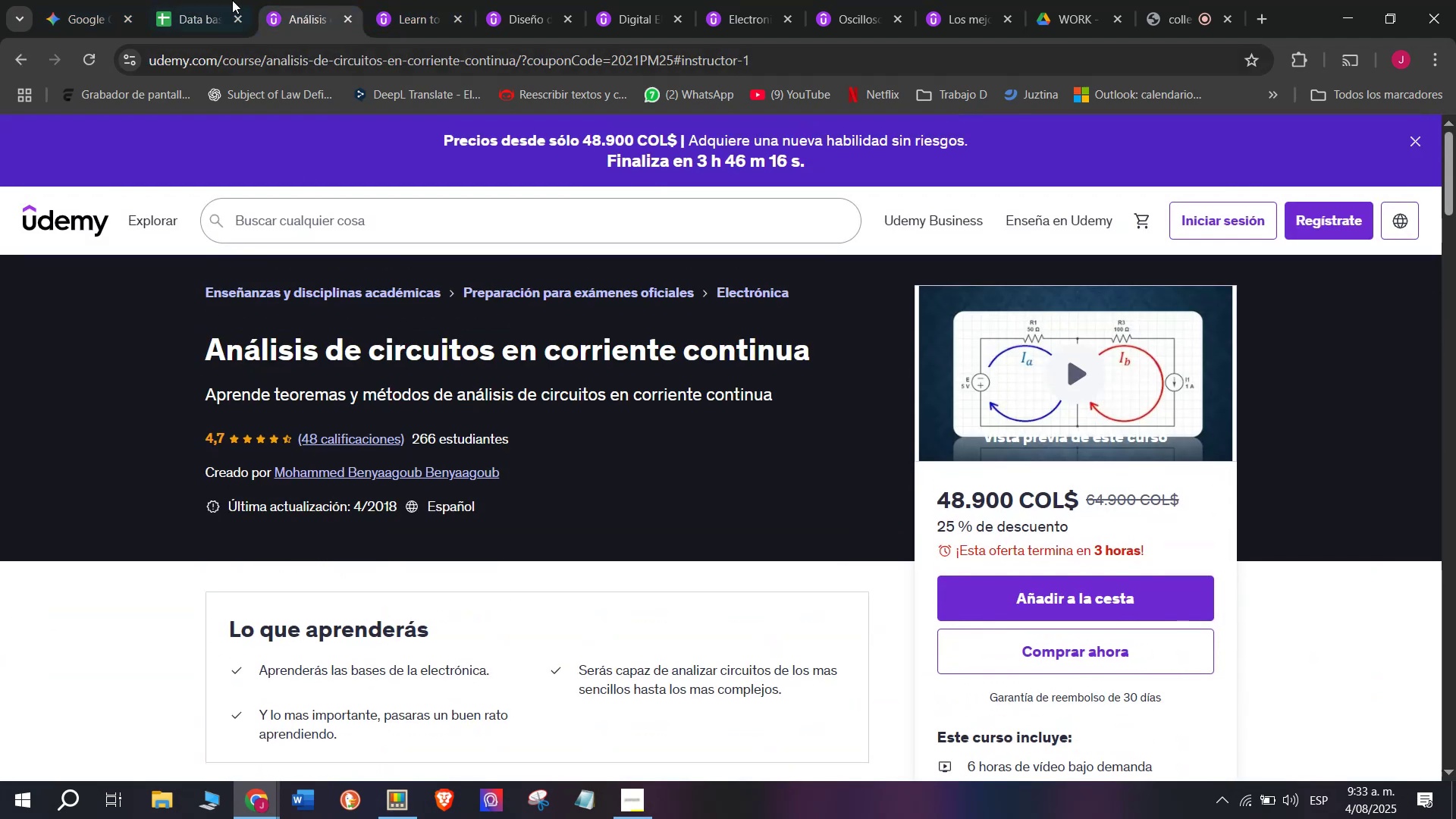 
left_click([218, 0])
 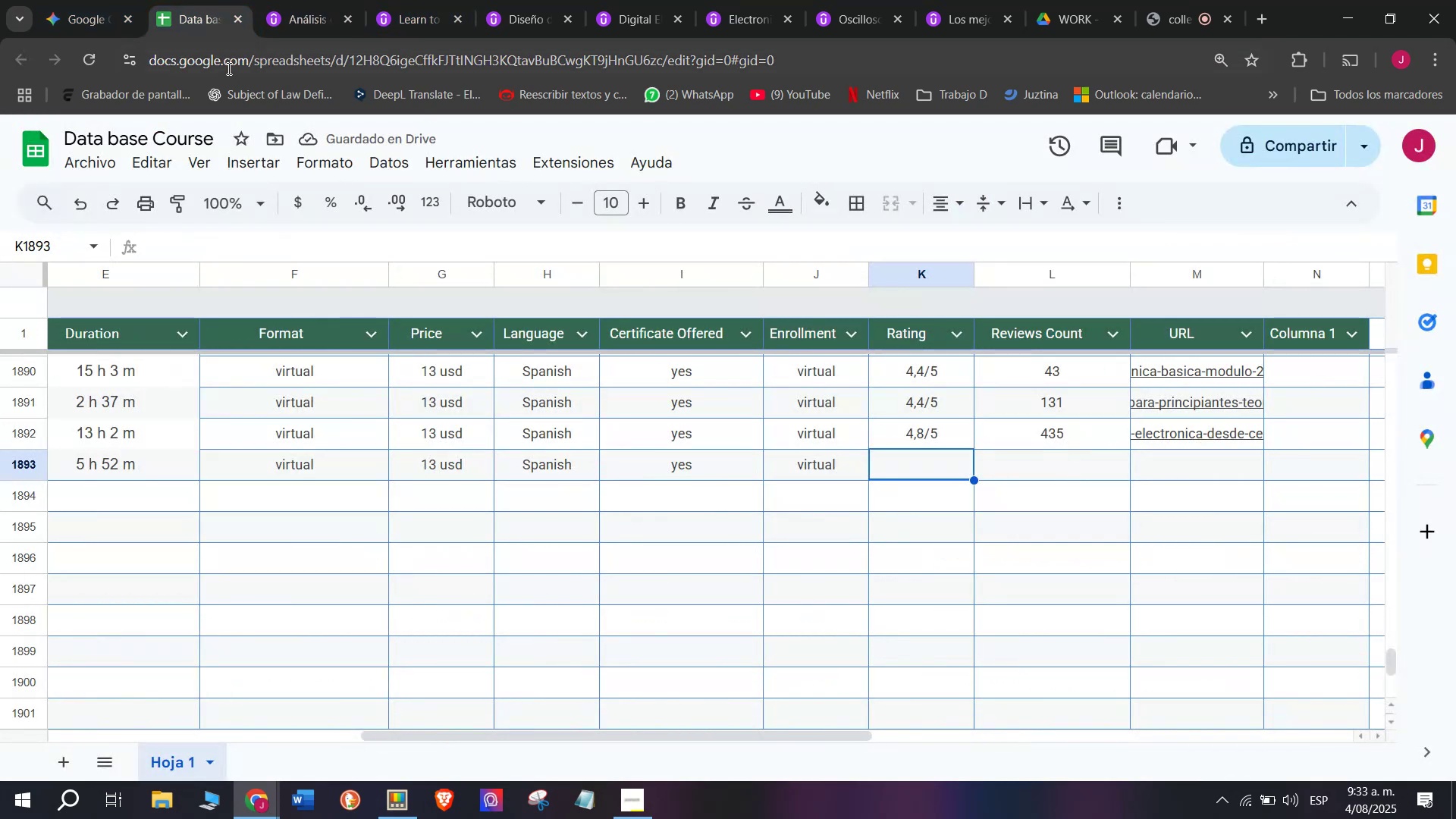 
left_click([262, 0])
 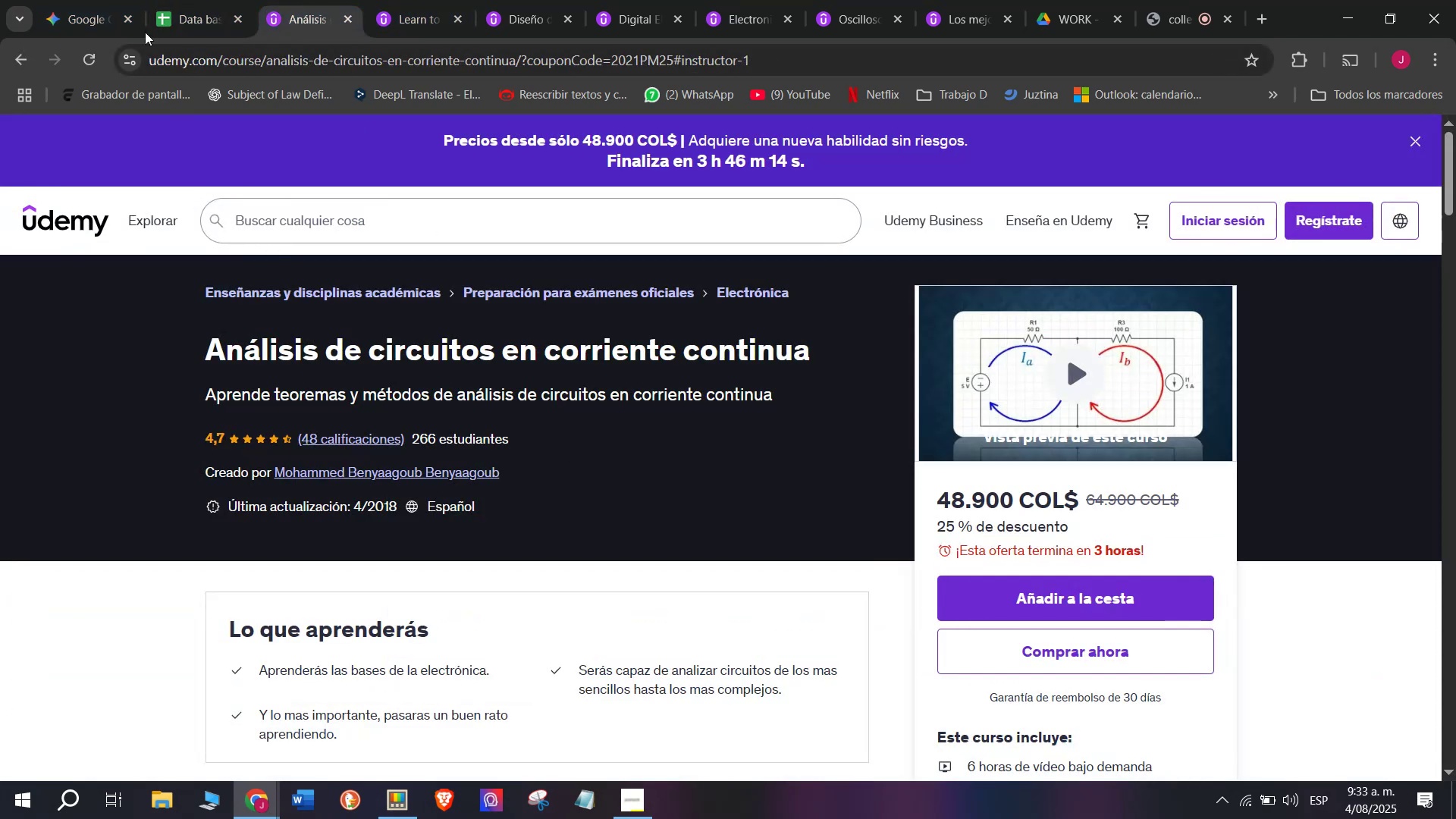 
left_click([234, 0])
 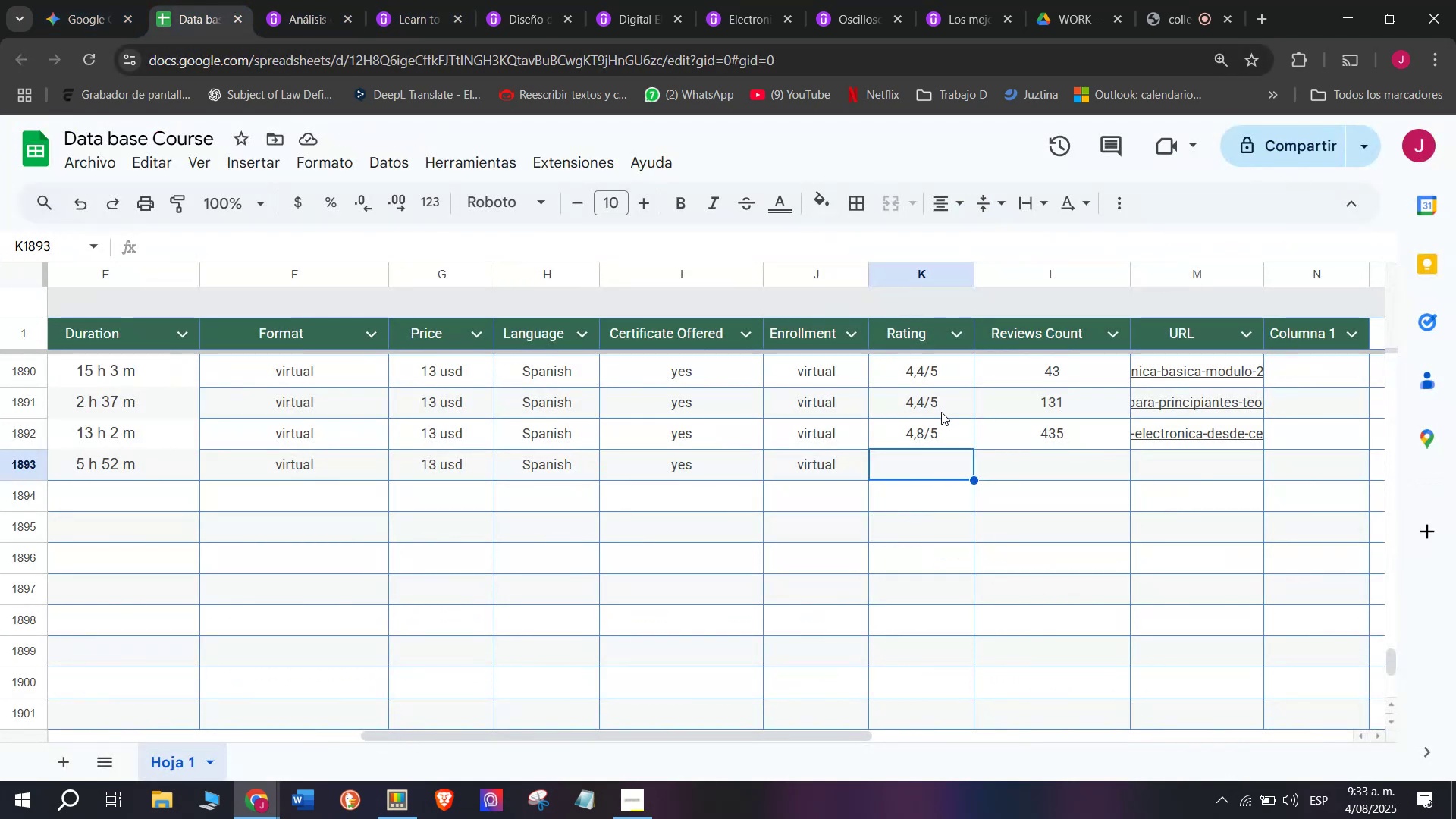 
key(Break)
 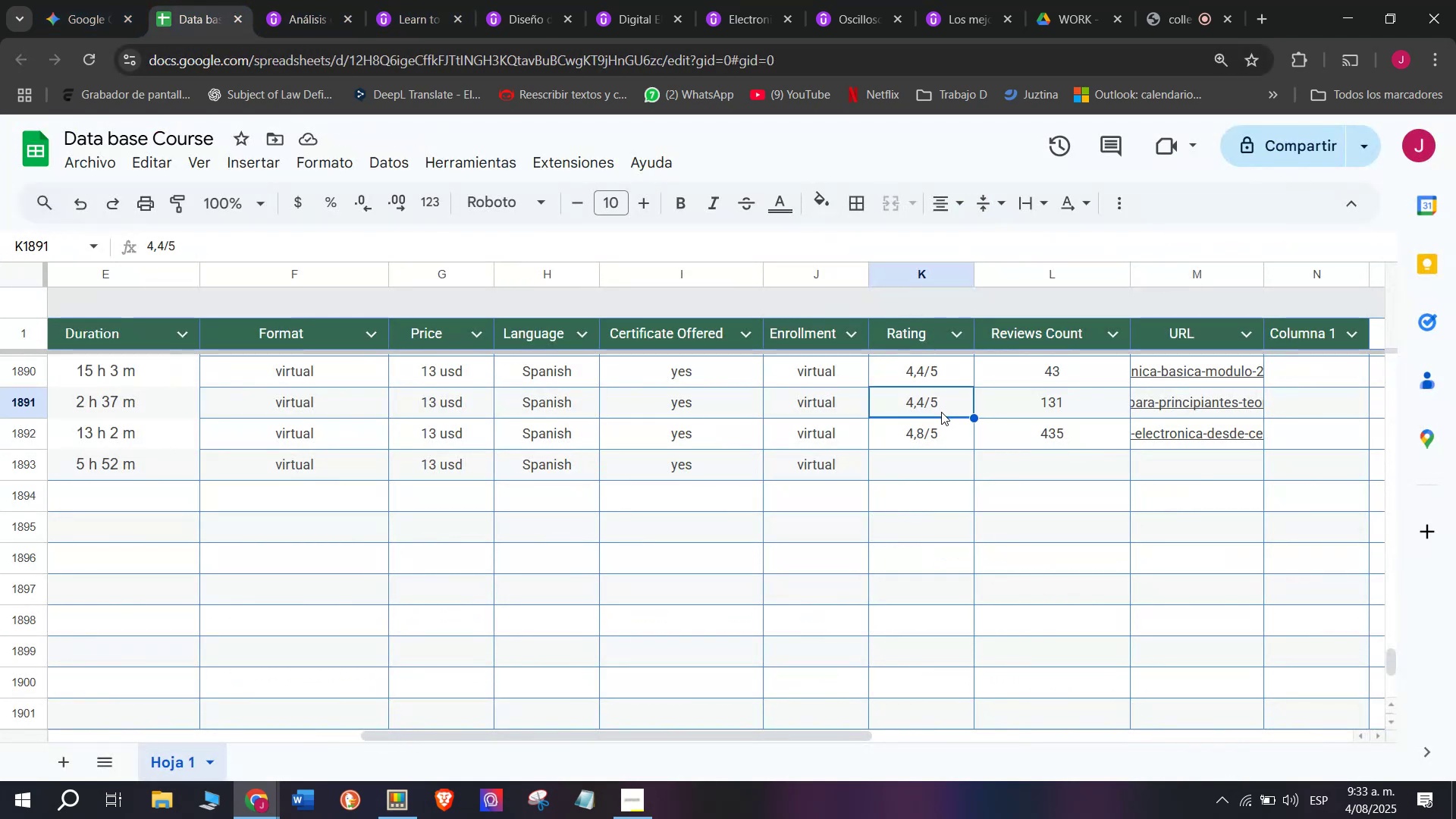 
key(Control+ControlLeft)
 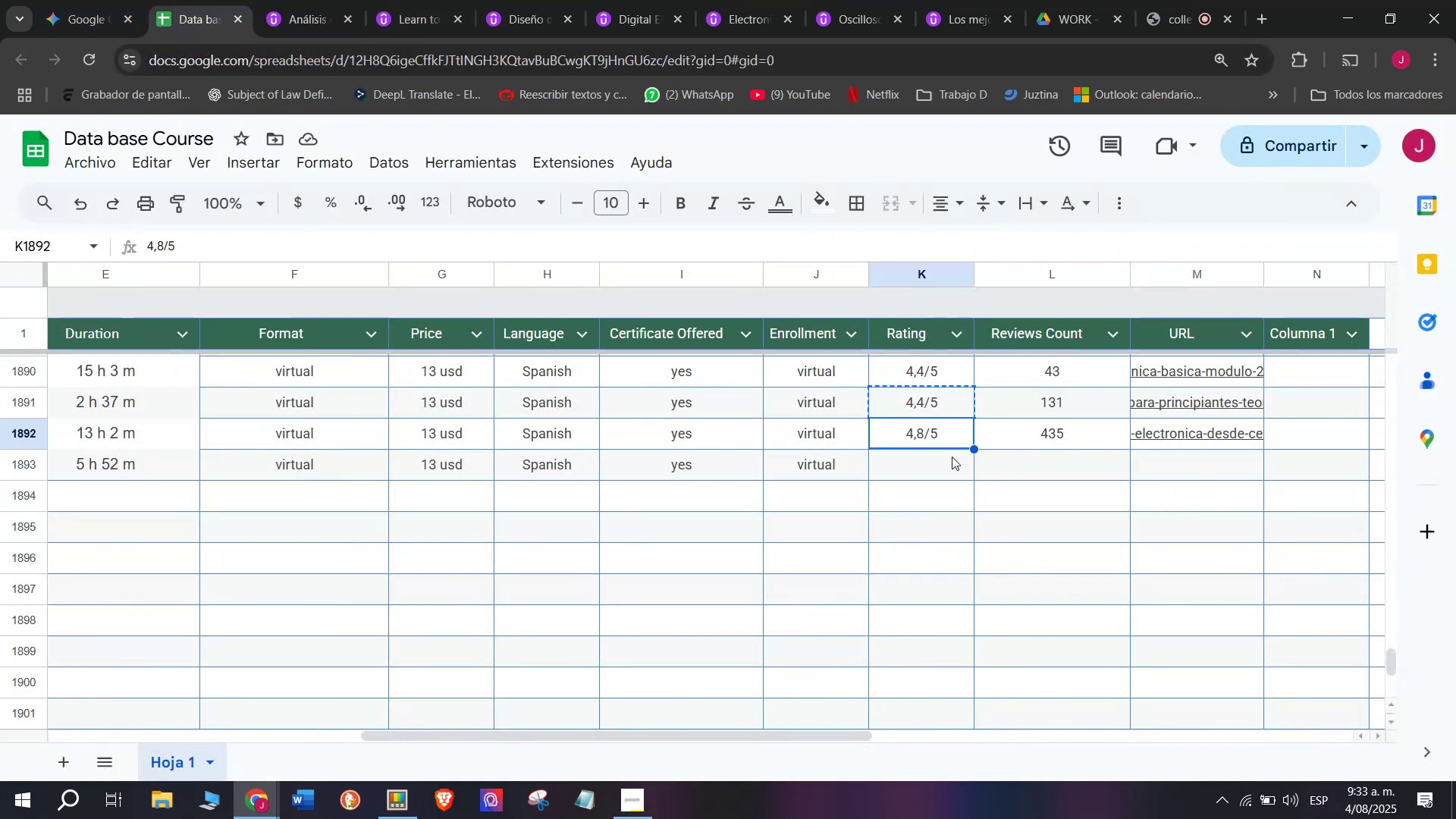 
key(Control+C)
 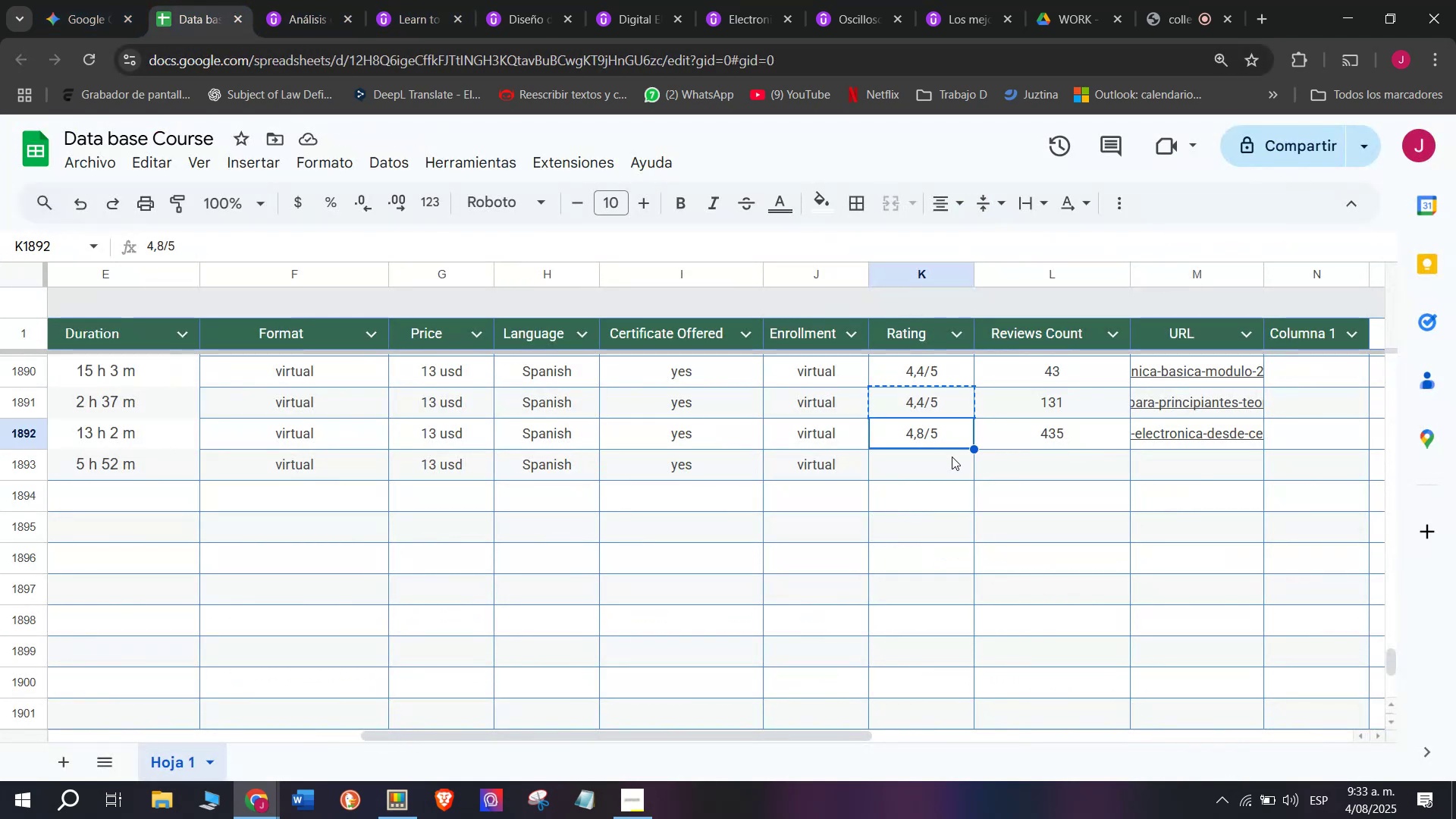 
triple_click([952, 457])
 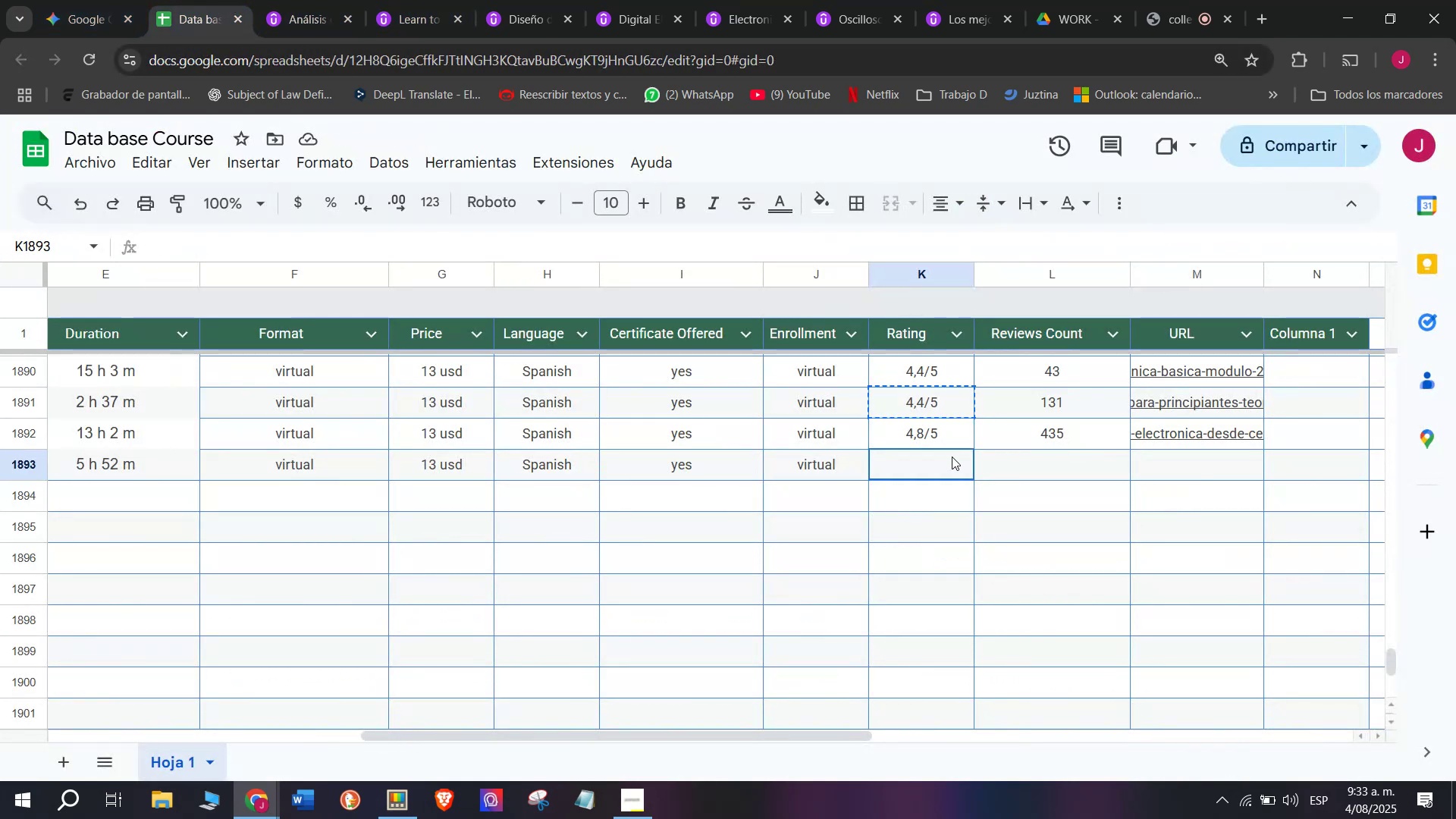 
key(Z)
 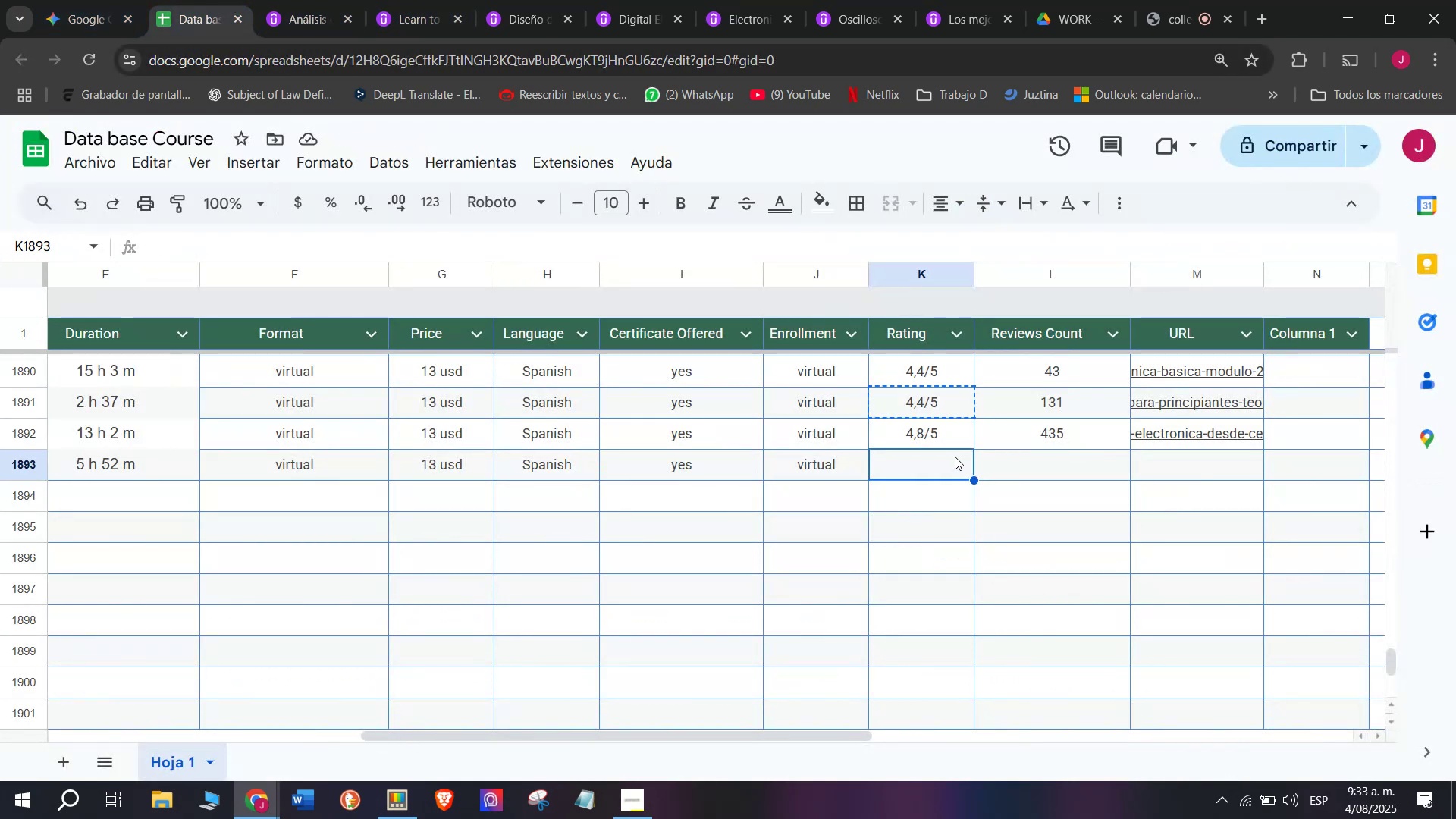 
key(Control+ControlLeft)
 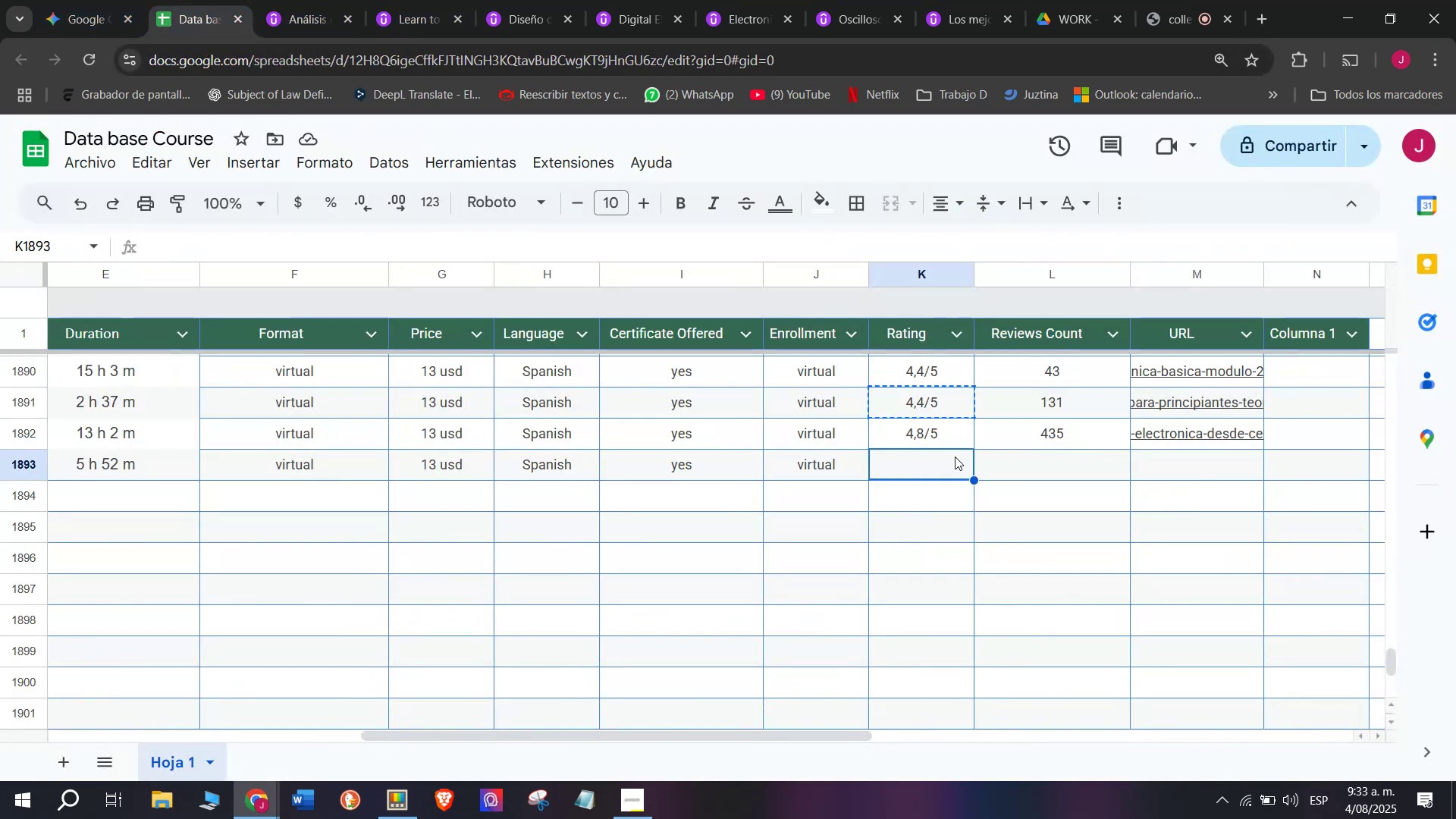 
key(Control+V)
 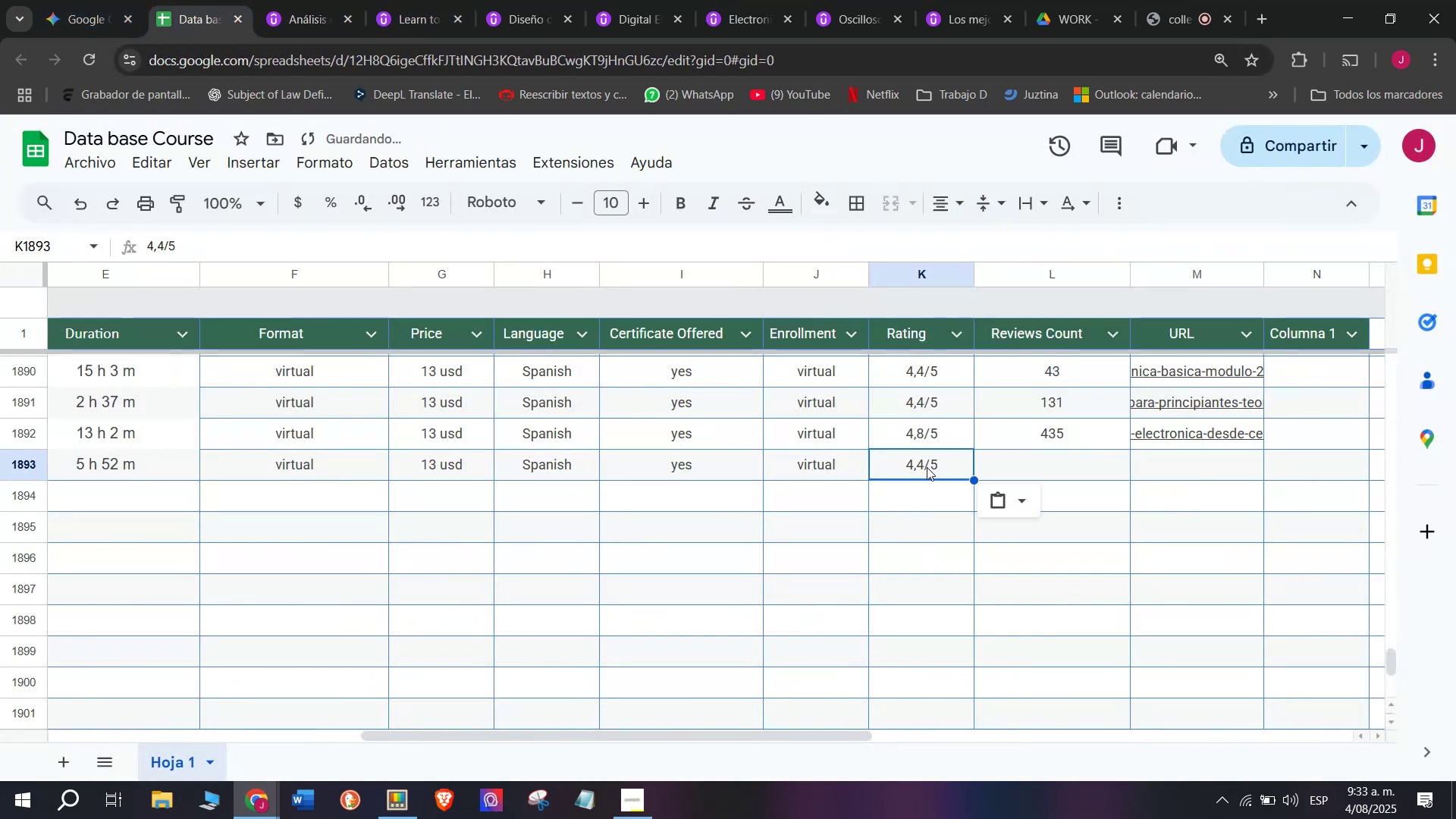 
triple_click([927, 467])
 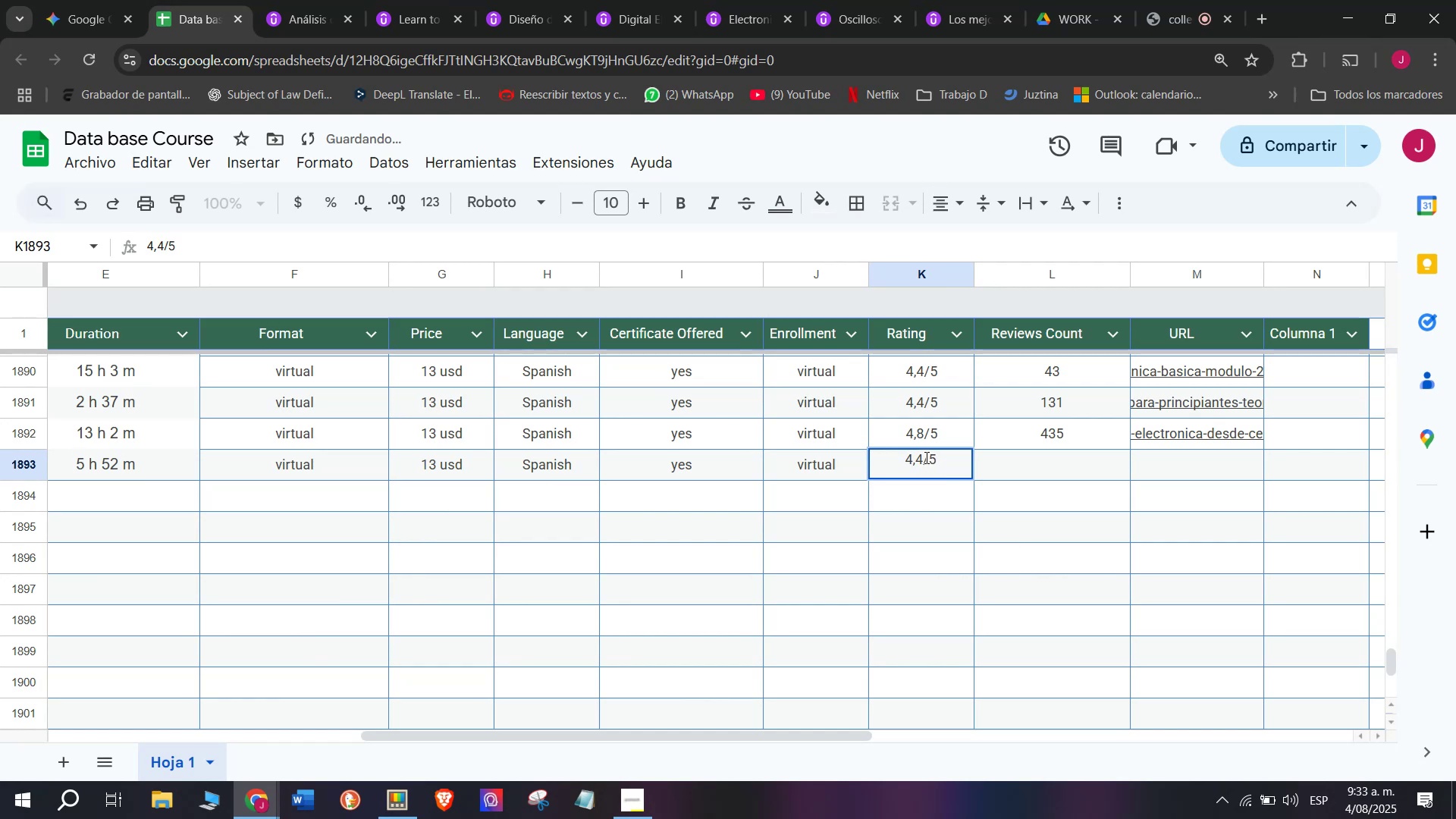 
key(Q)
 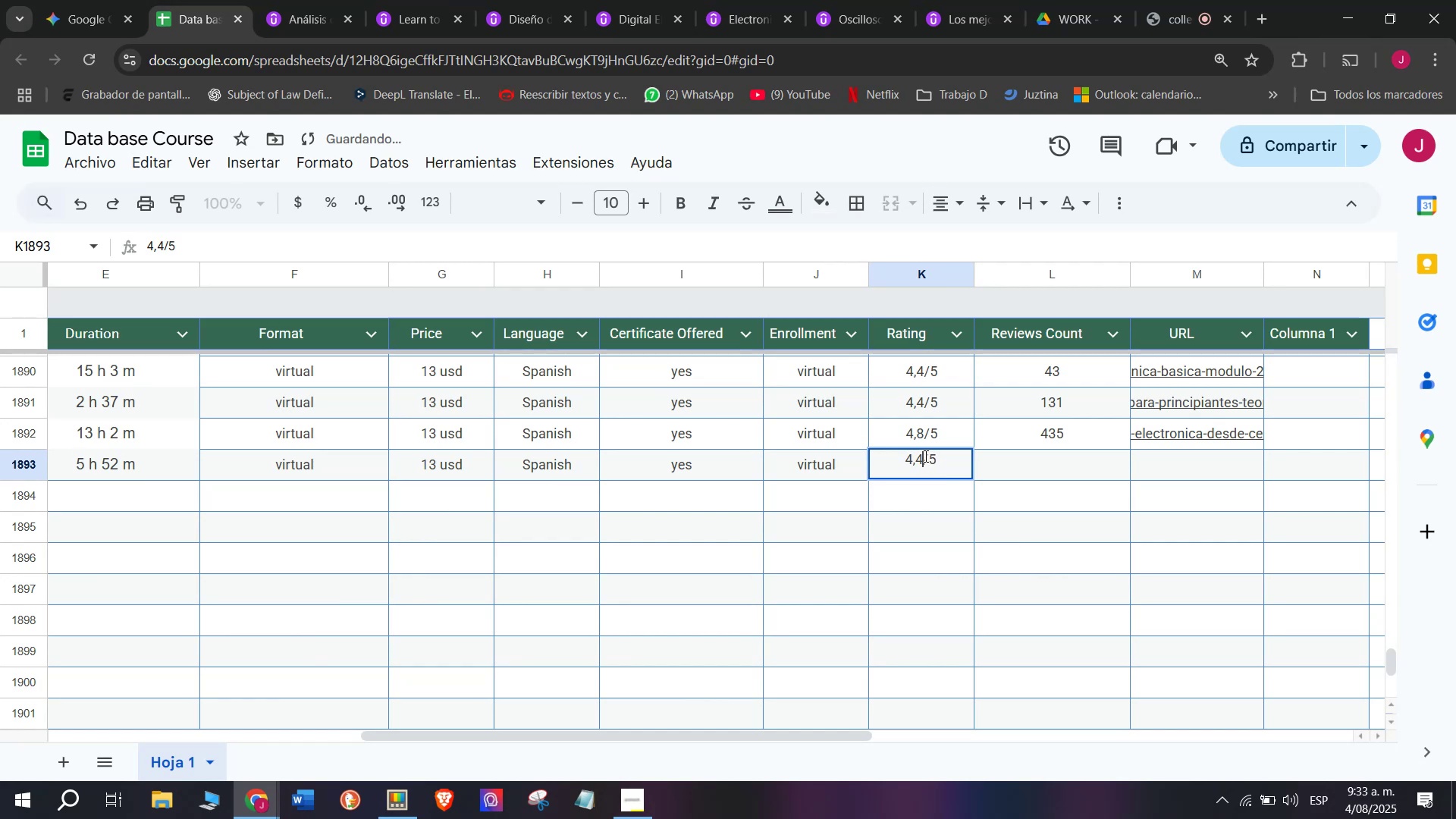 
key(Backspace)
 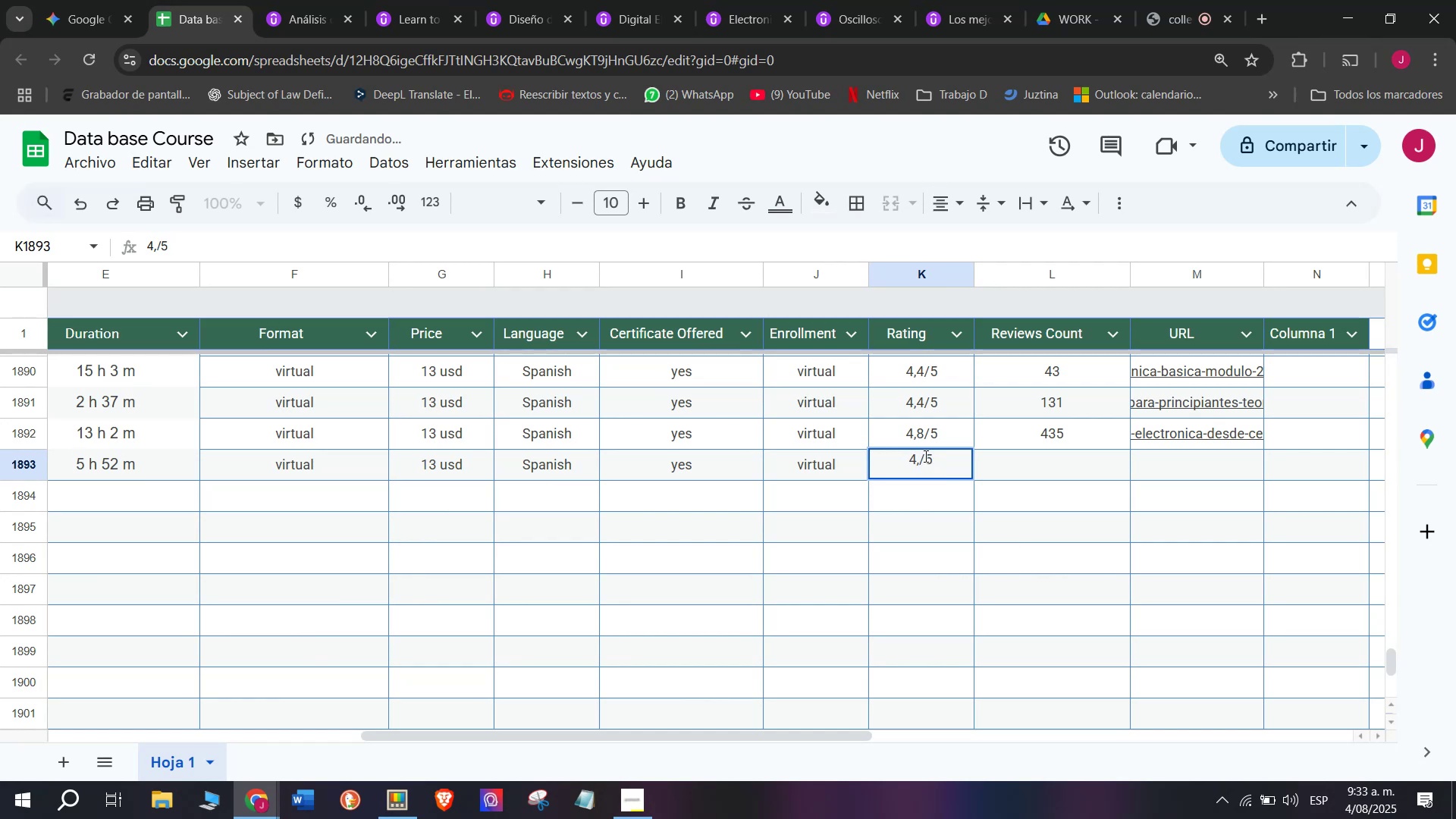 
key(7)
 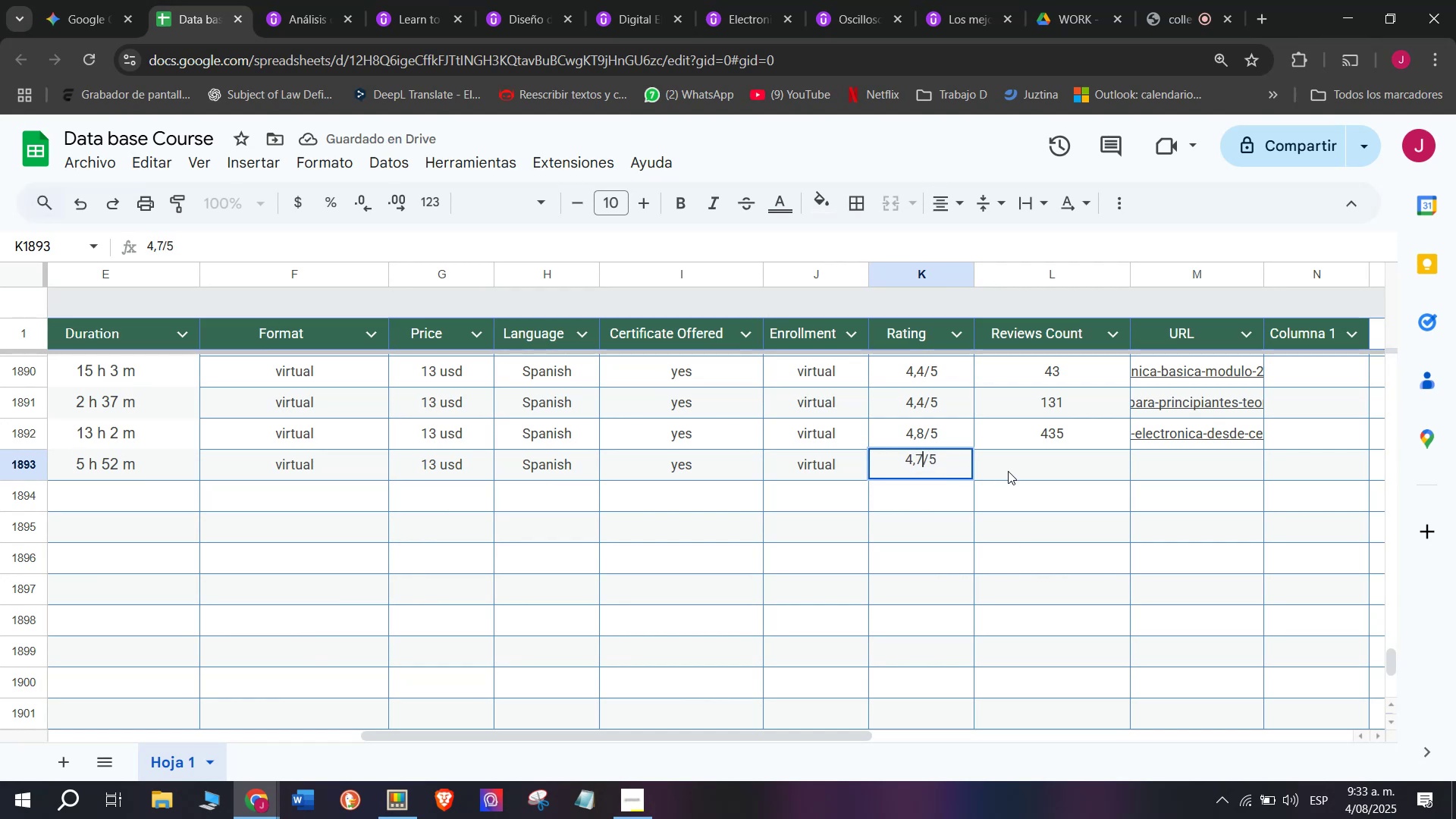 
left_click([1027, 472])
 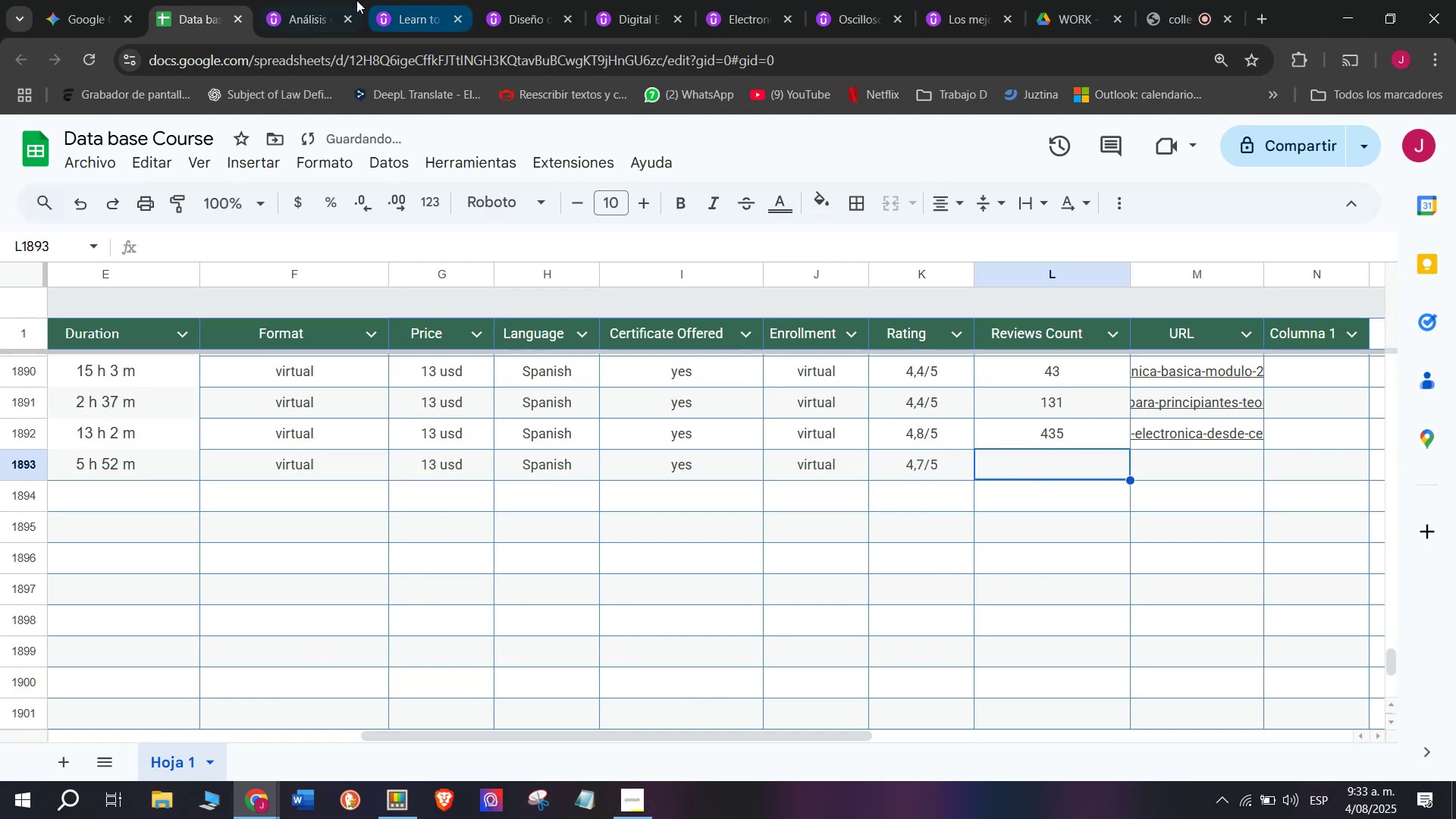 
left_click([339, 0])
 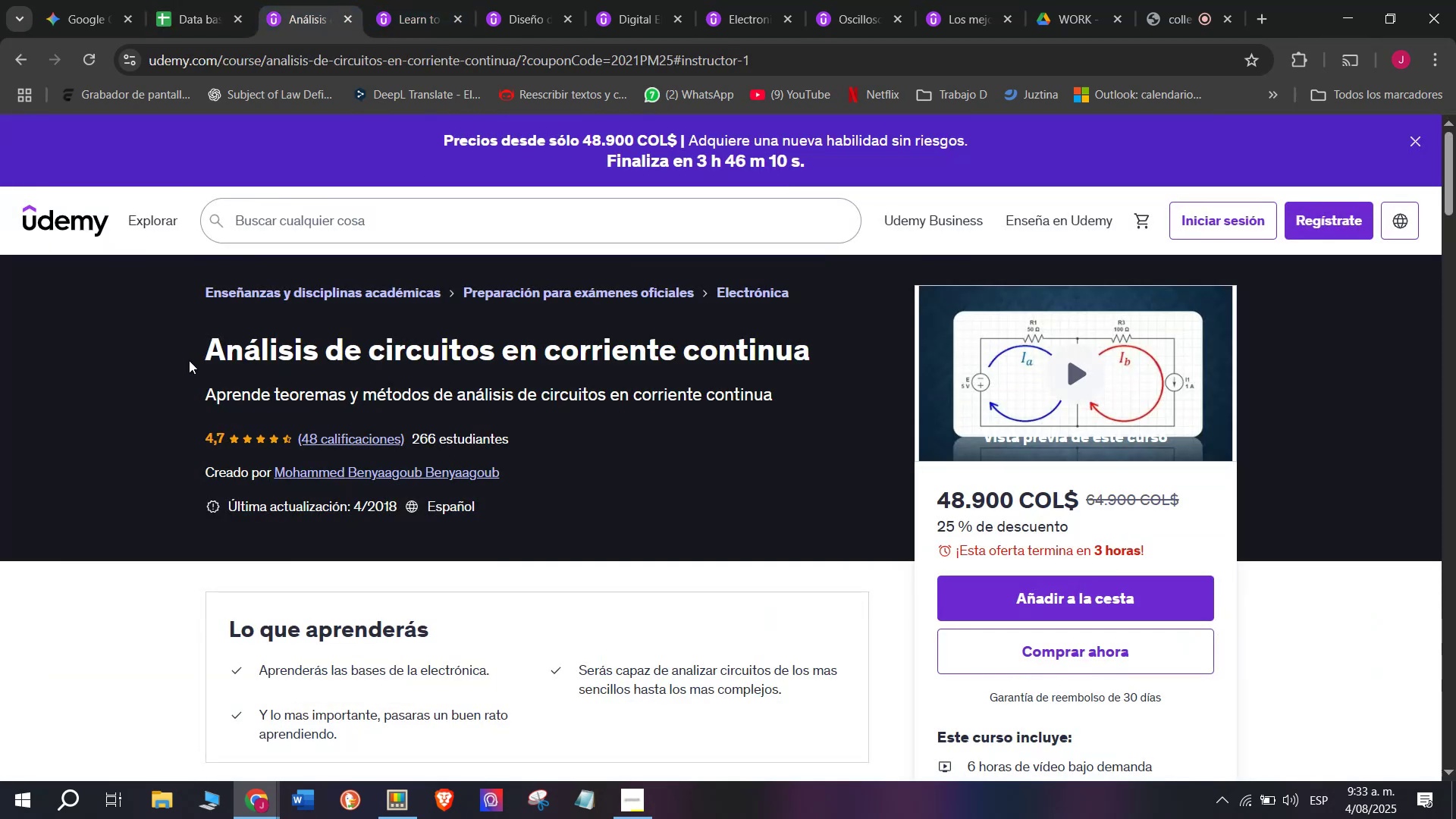 
left_click_drag(start_coordinate=[193, 357], to_coordinate=[843, 357])
 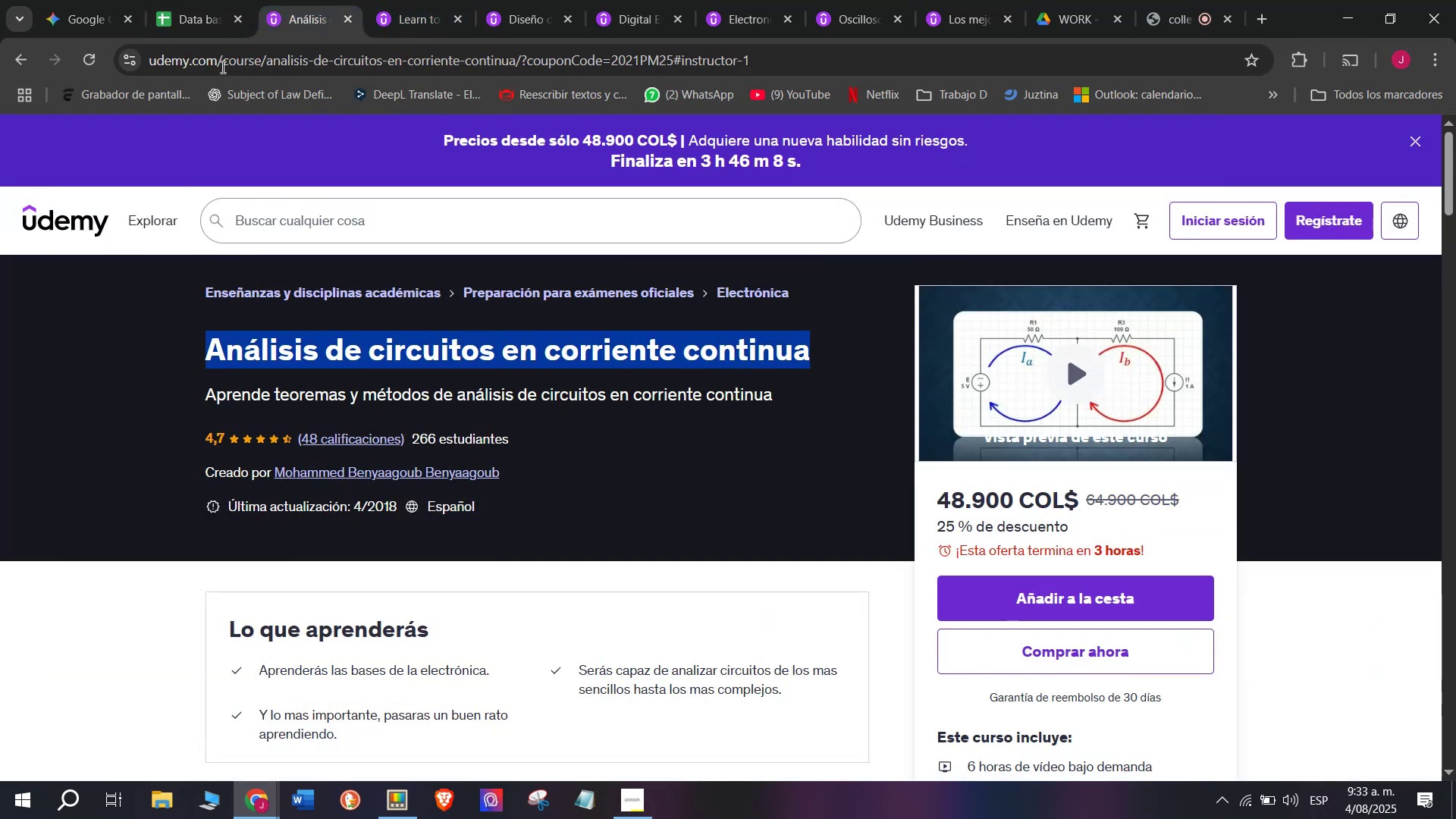 
key(Control+ControlLeft)
 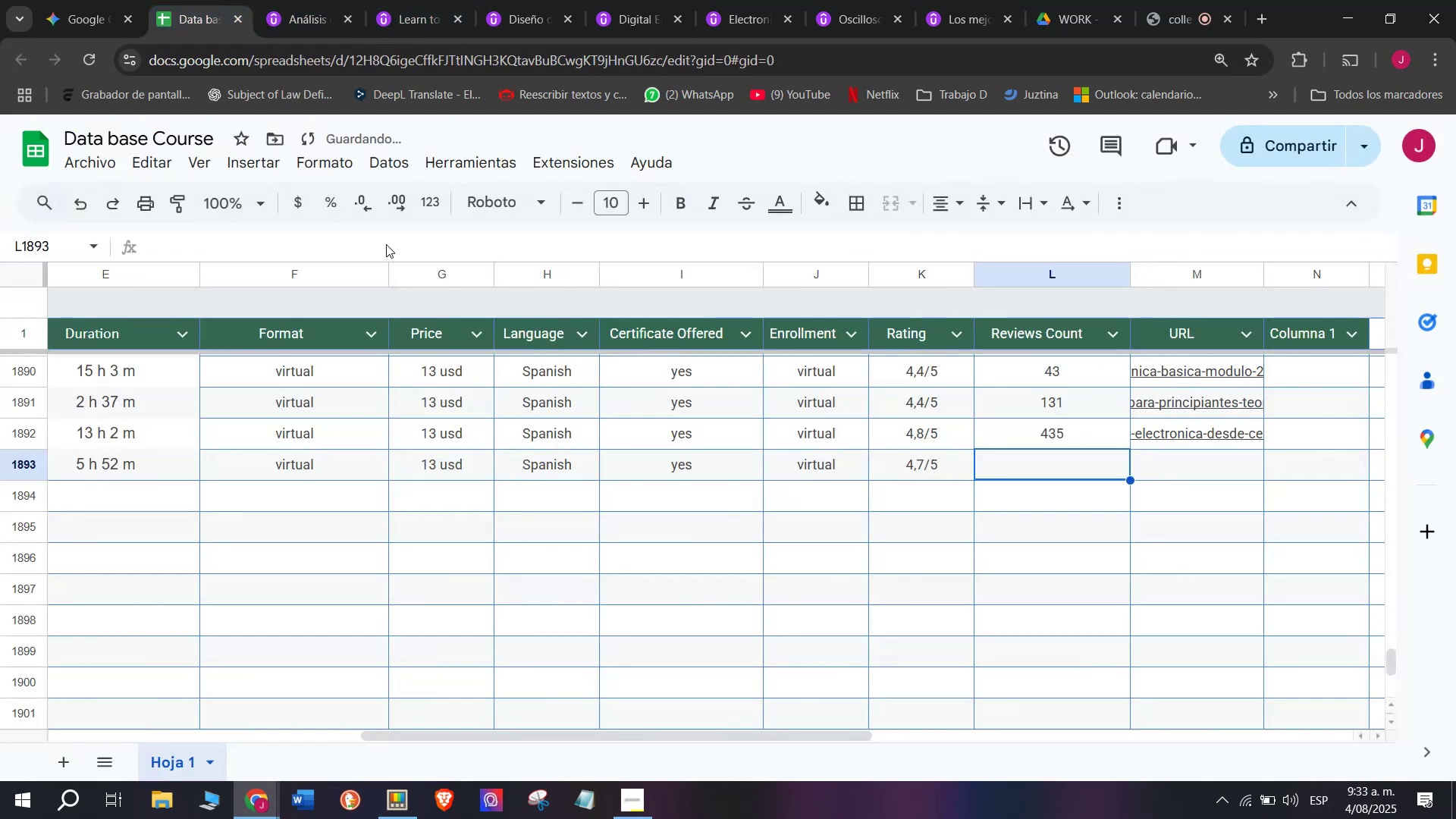 
key(Break)
 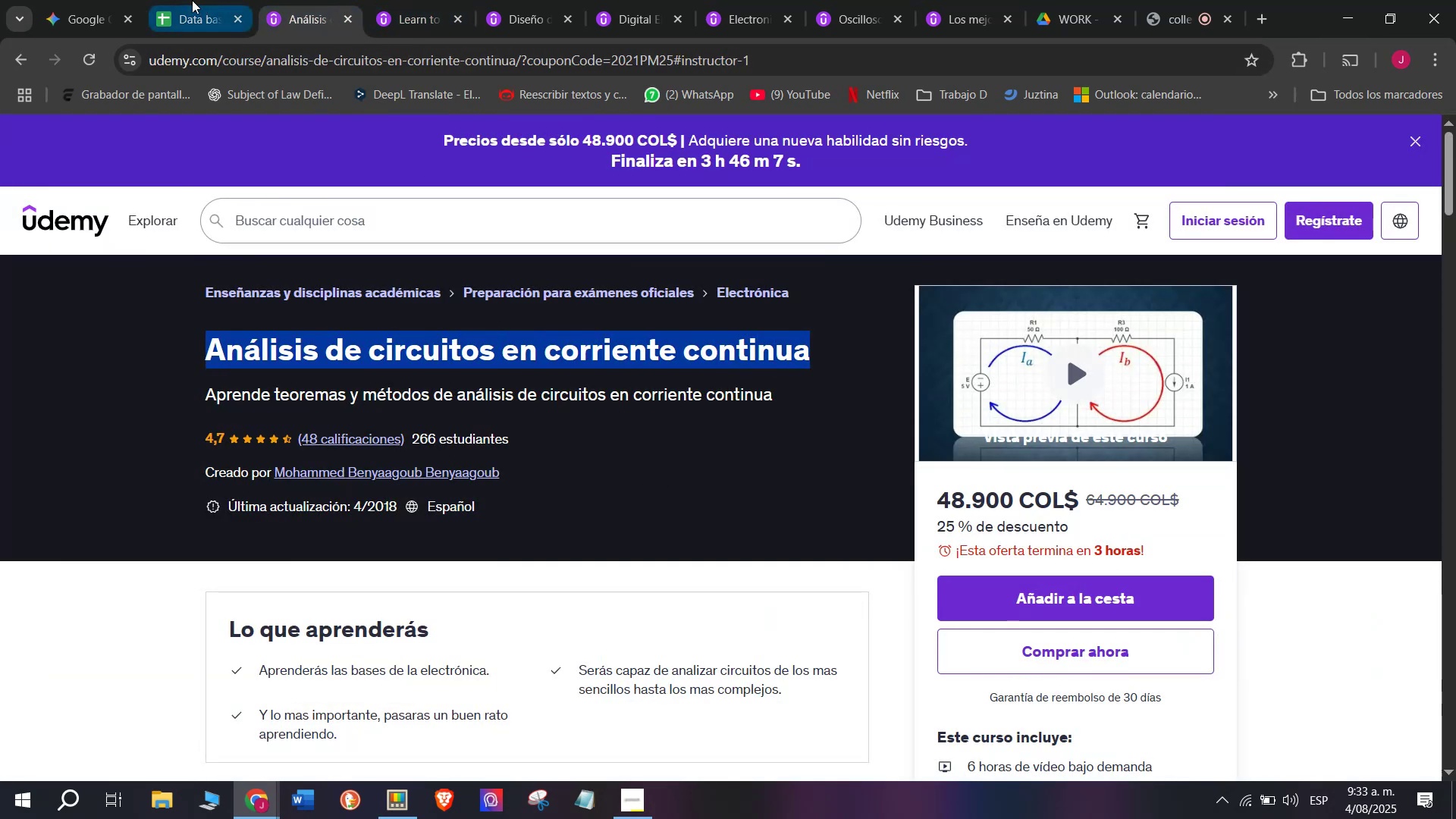 
key(Control+C)
 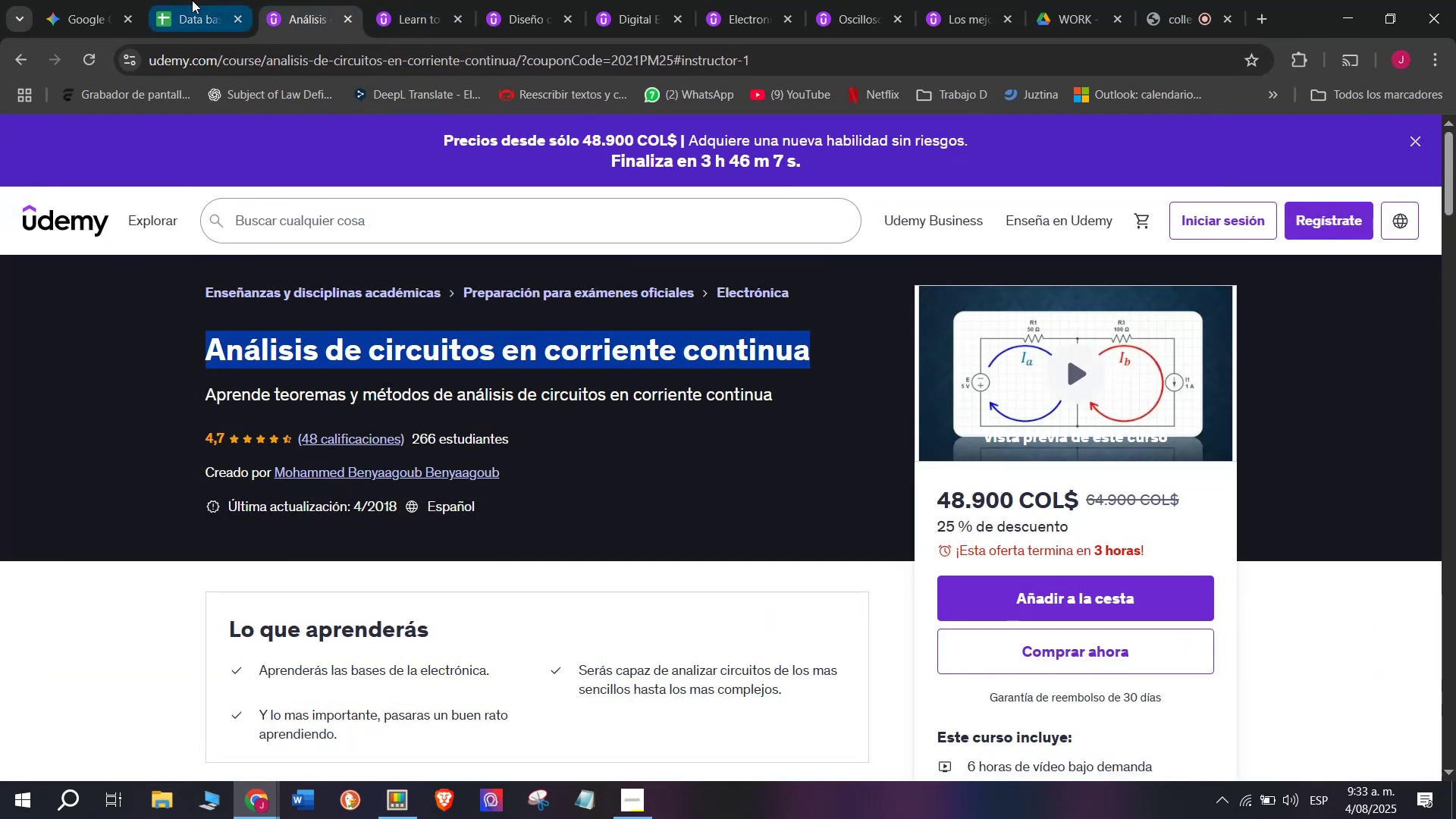 
left_click([192, 0])
 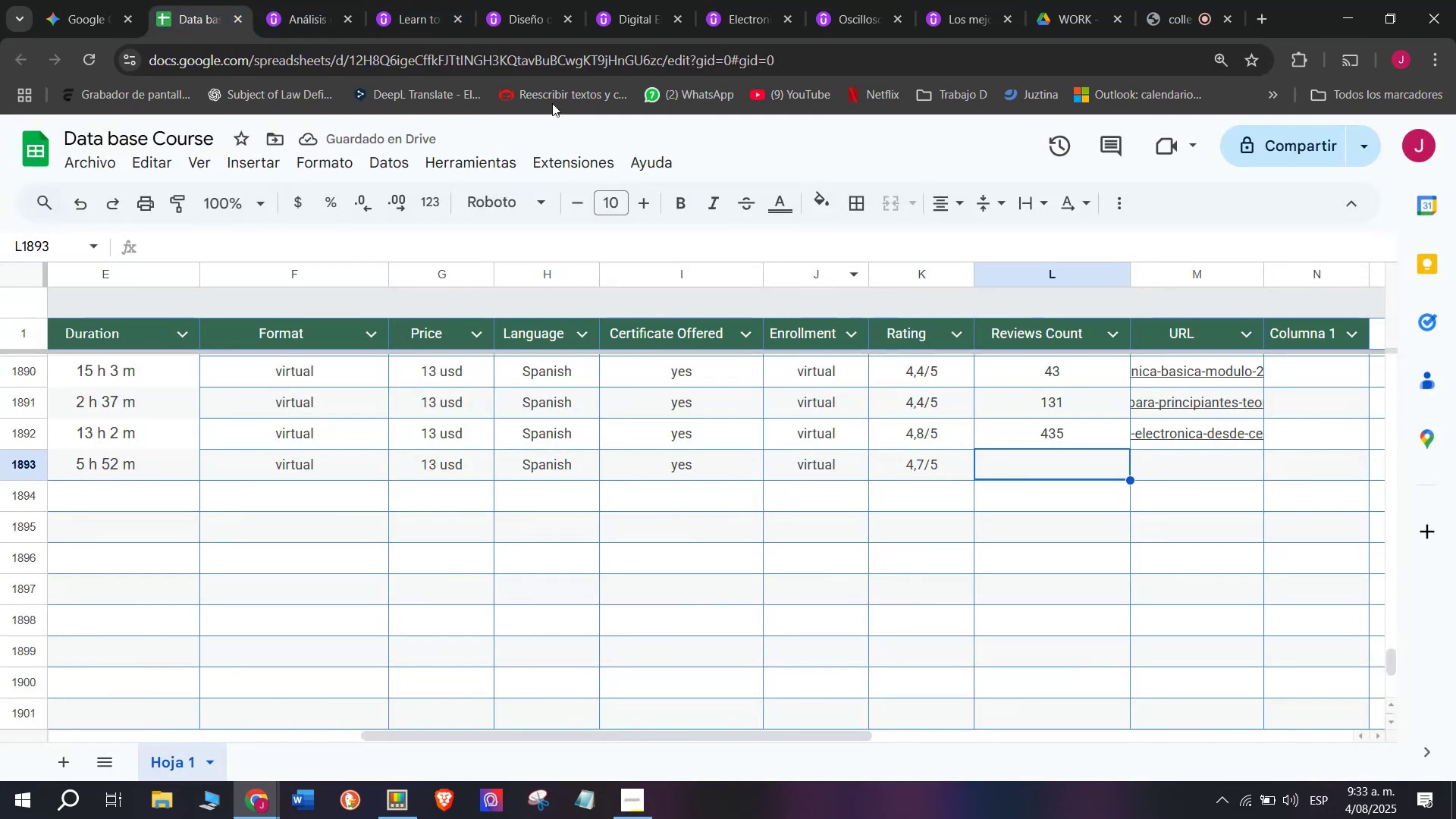 
left_click([313, 0])
 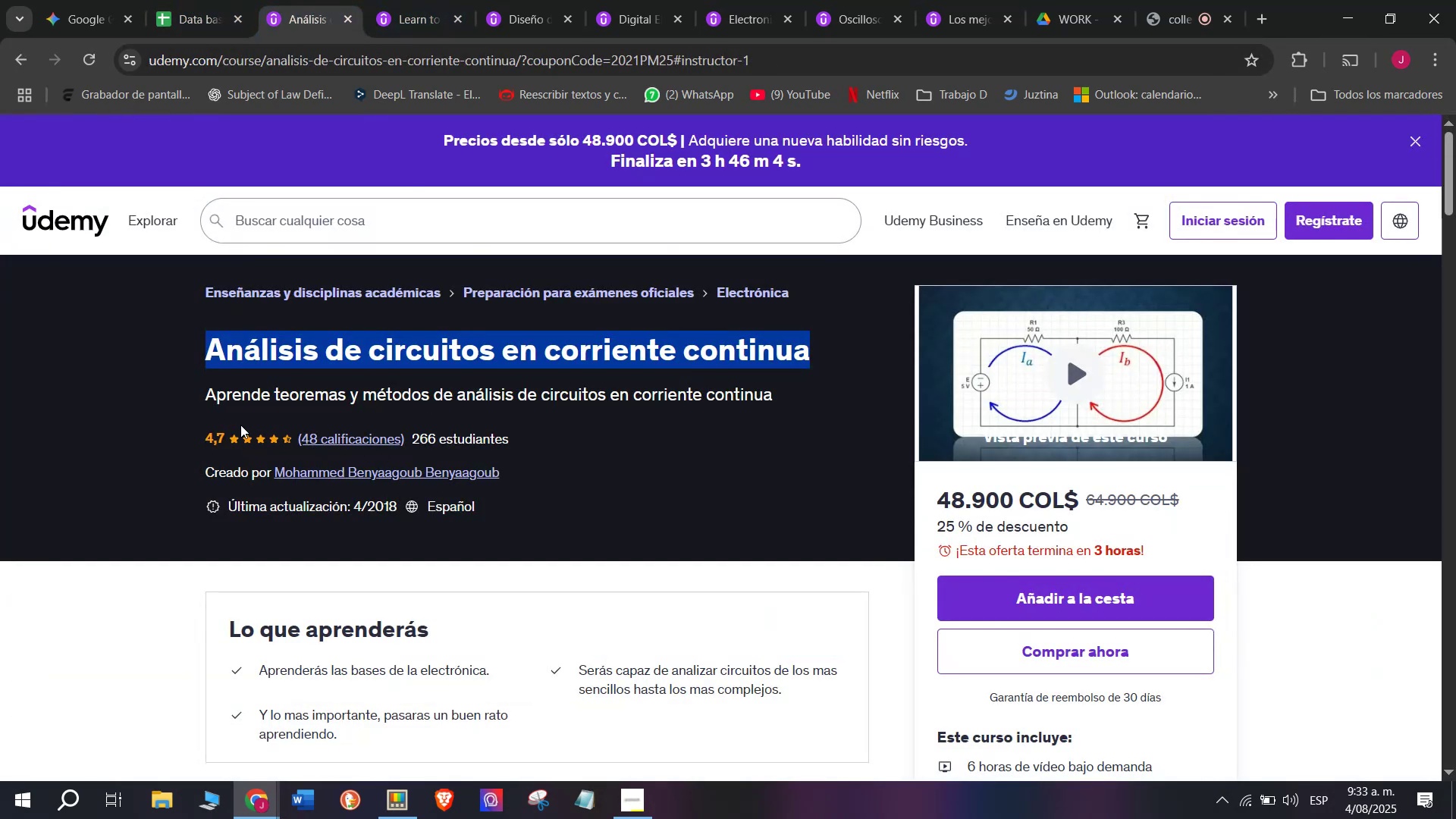 
left_click([223, 425])
 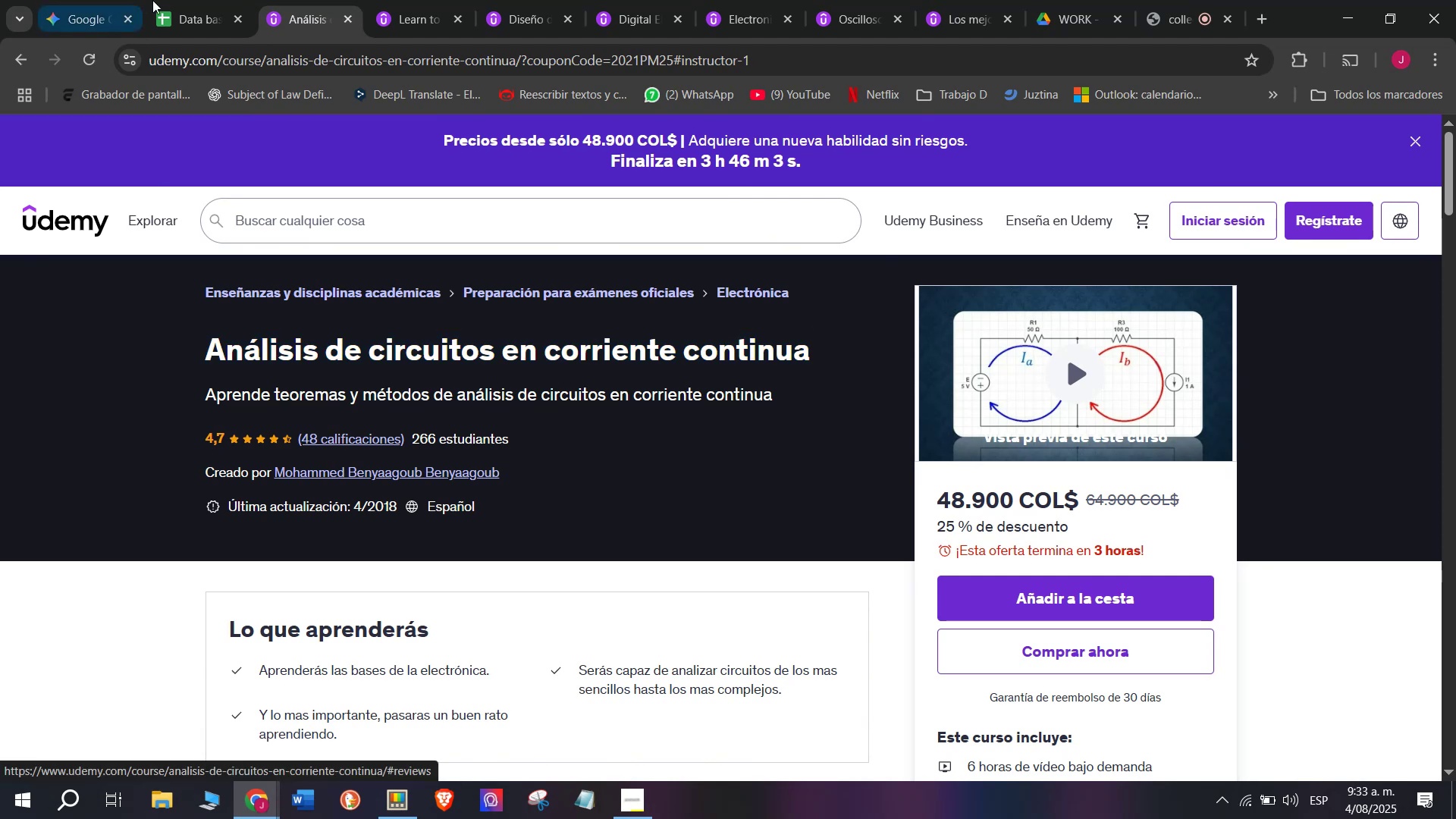 
left_click([188, 0])
 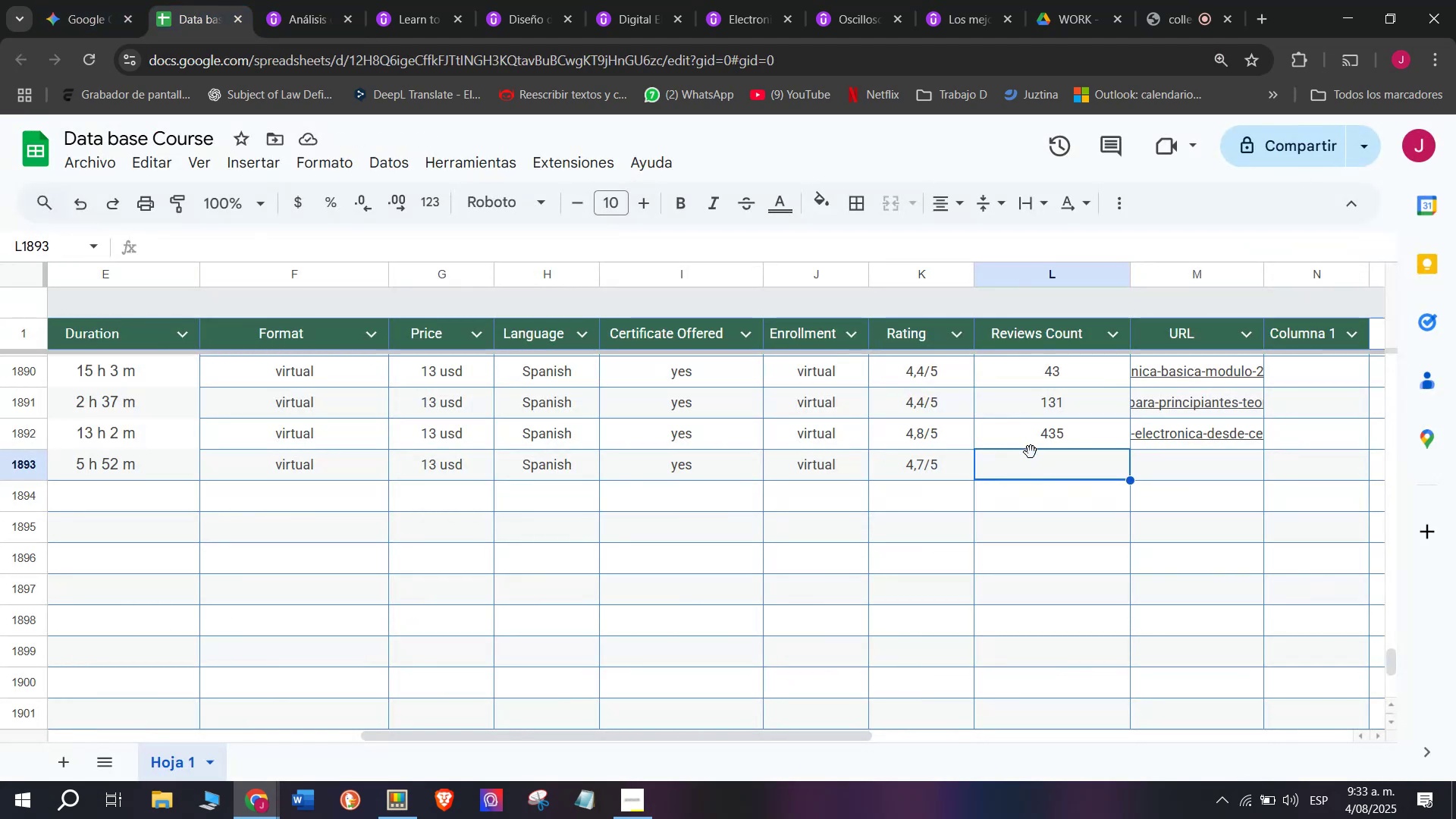 
left_click([297, 0])
 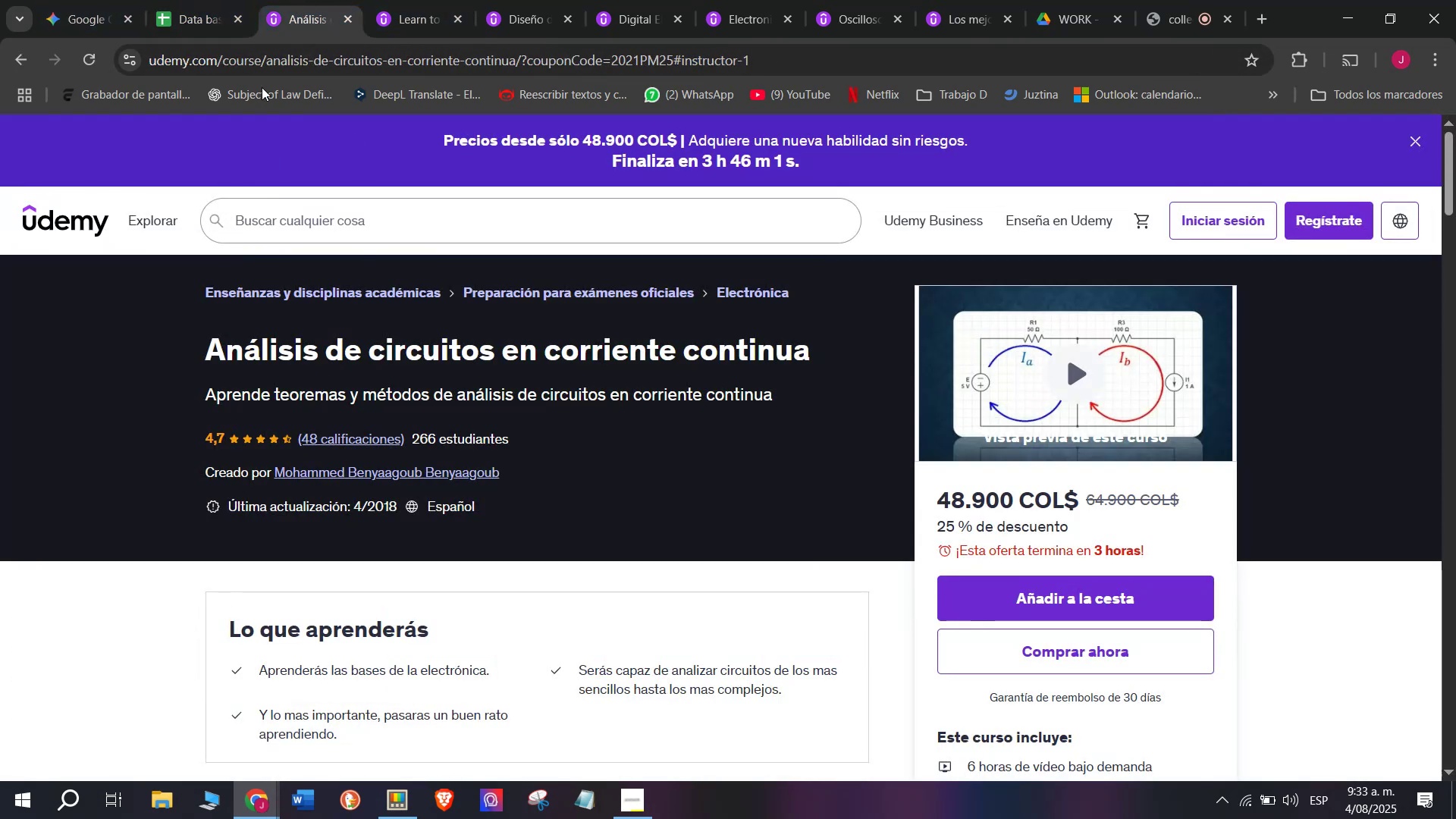 
left_click([179, 0])
 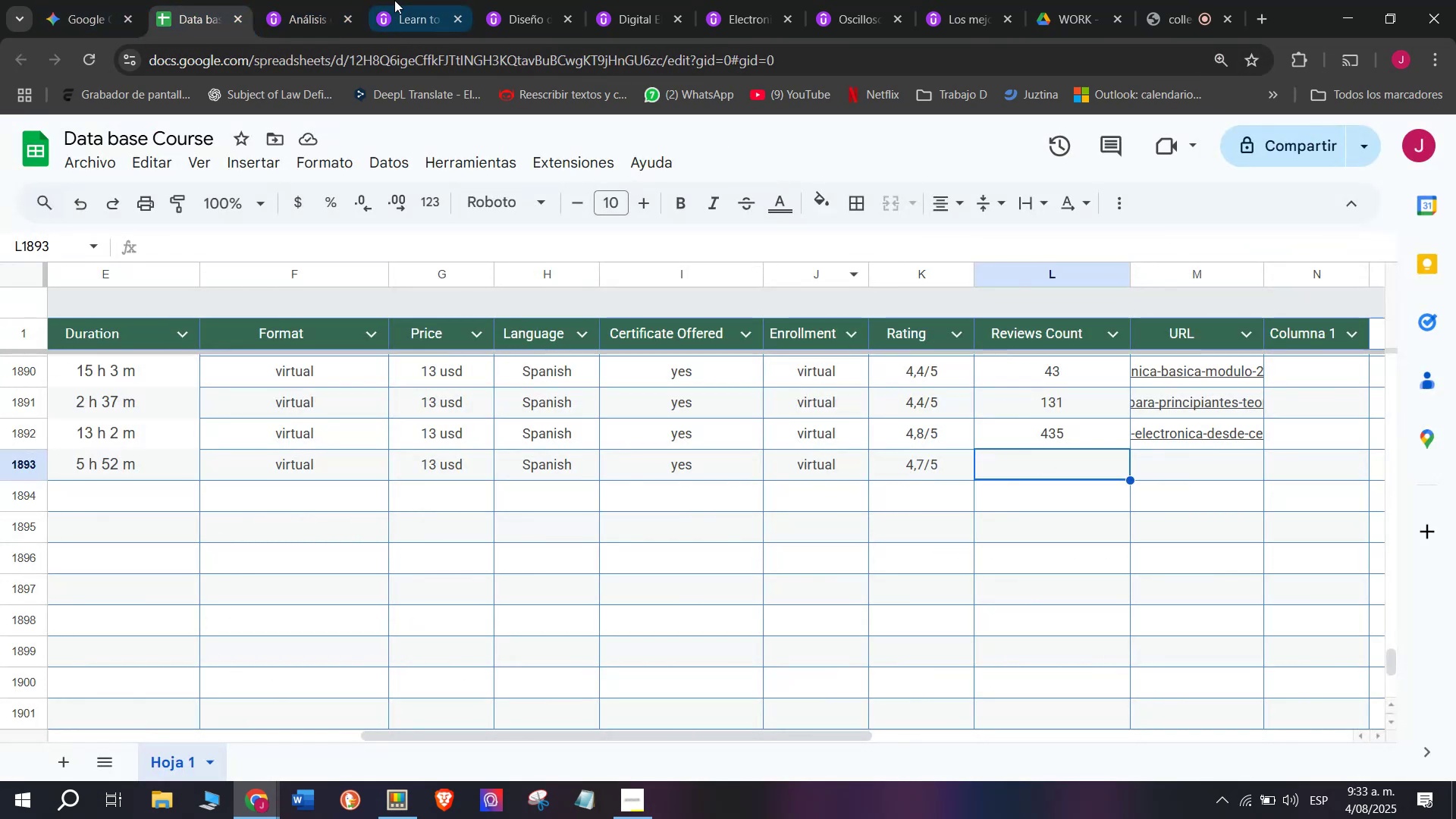 
left_click([331, 0])
 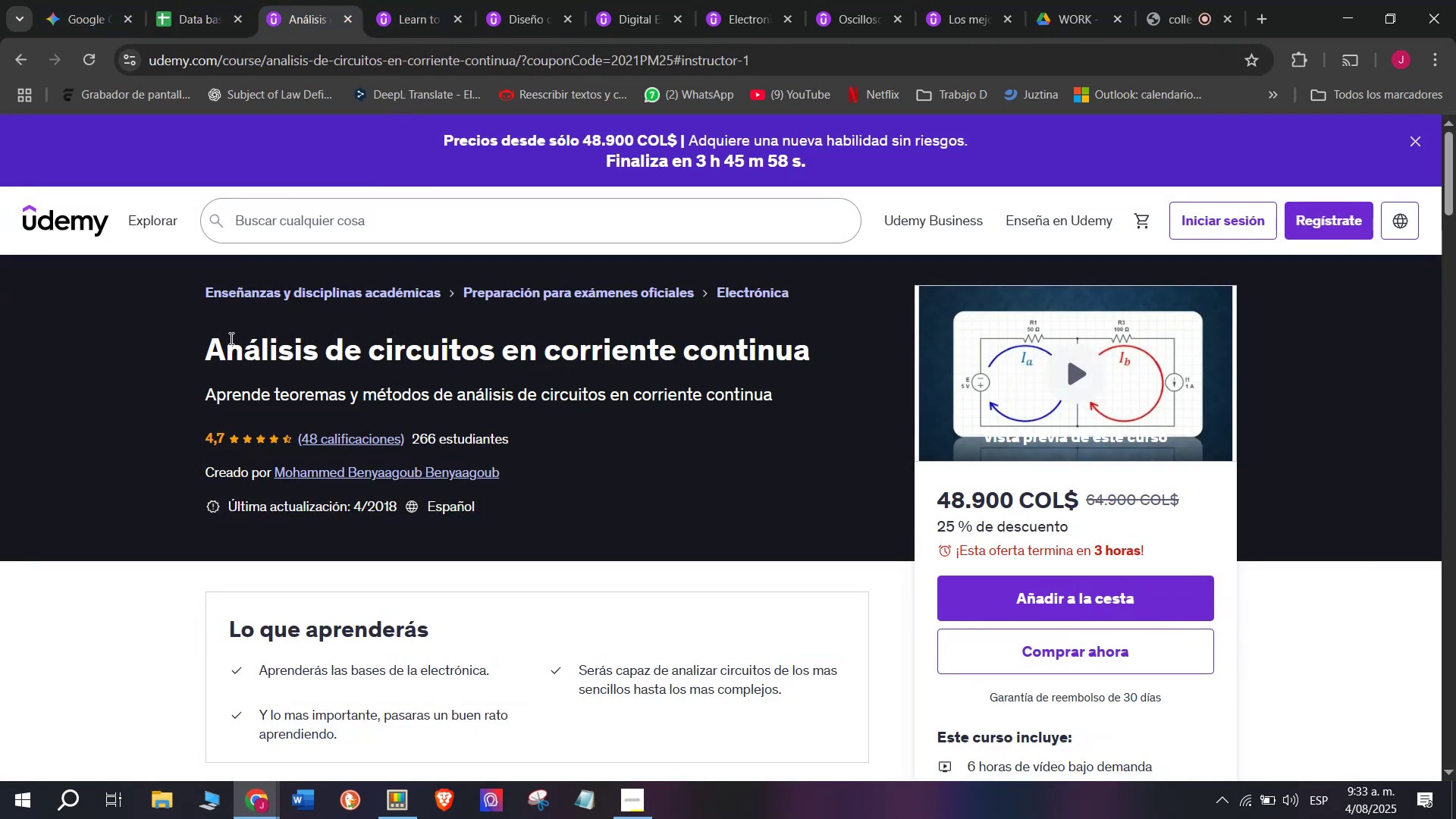 
left_click_drag(start_coordinate=[210, 335], to_coordinate=[833, 372])
 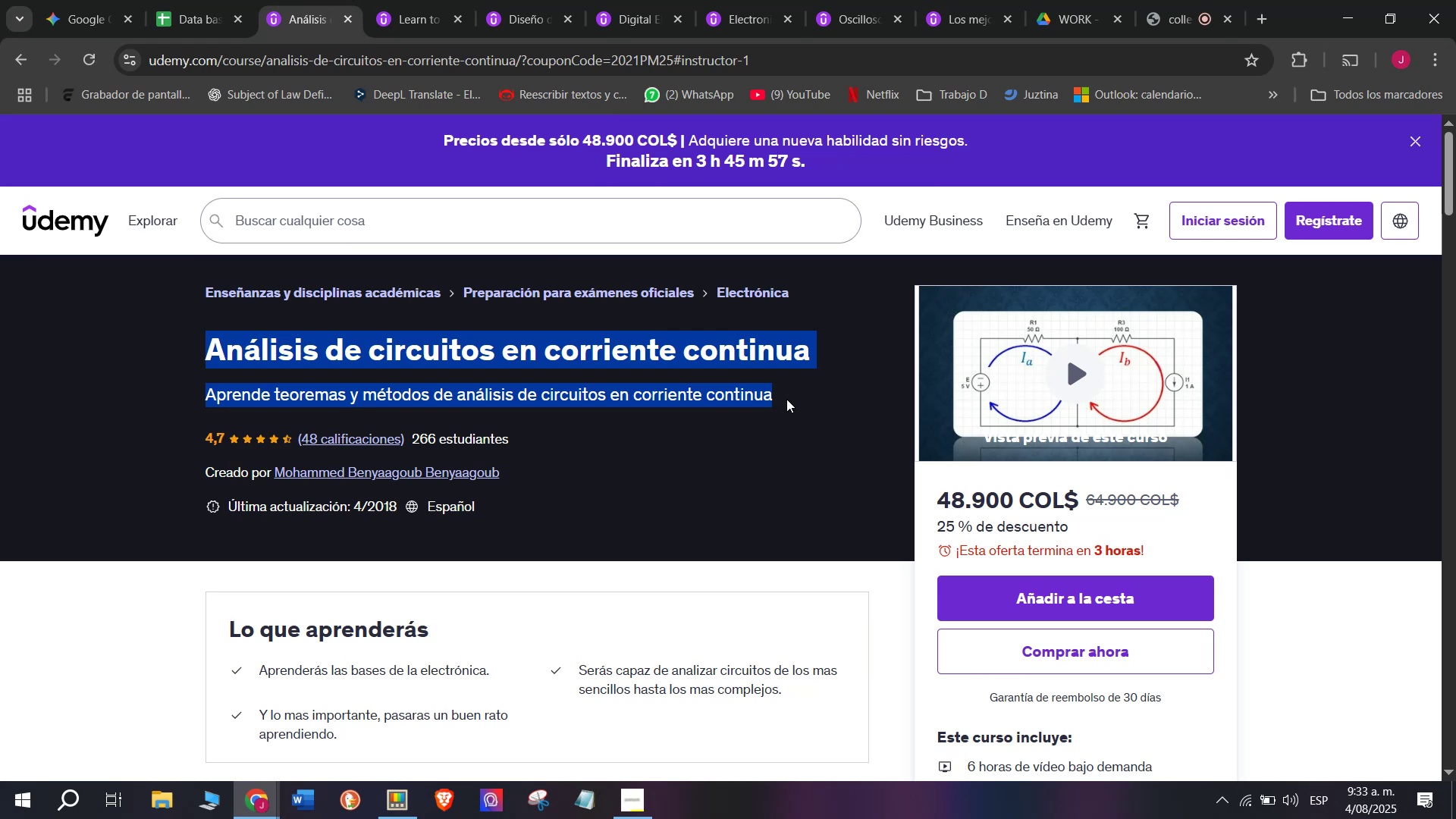 
left_click([793, 382])
 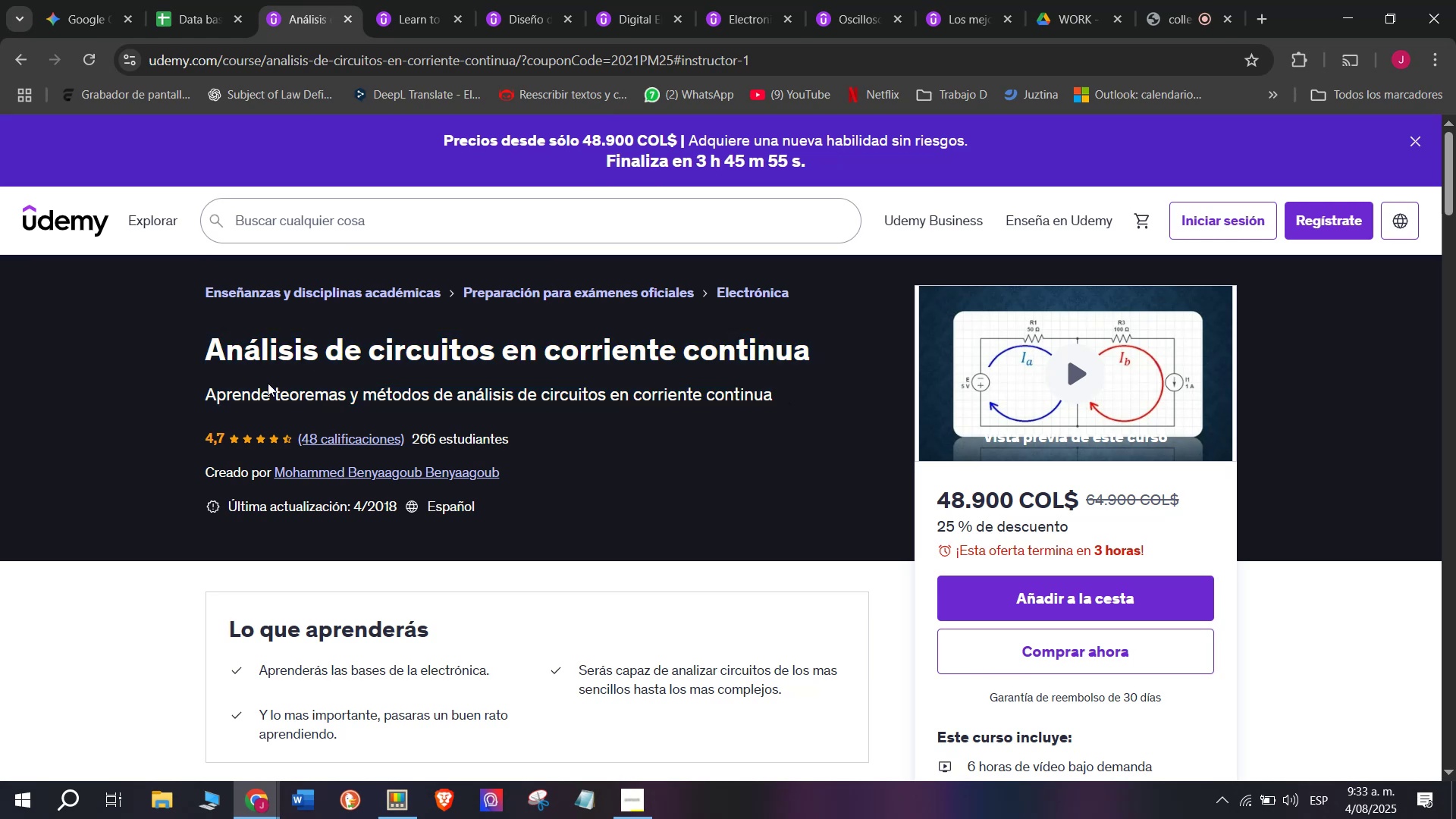 
left_click_drag(start_coordinate=[212, 341], to_coordinate=[734, 328])
 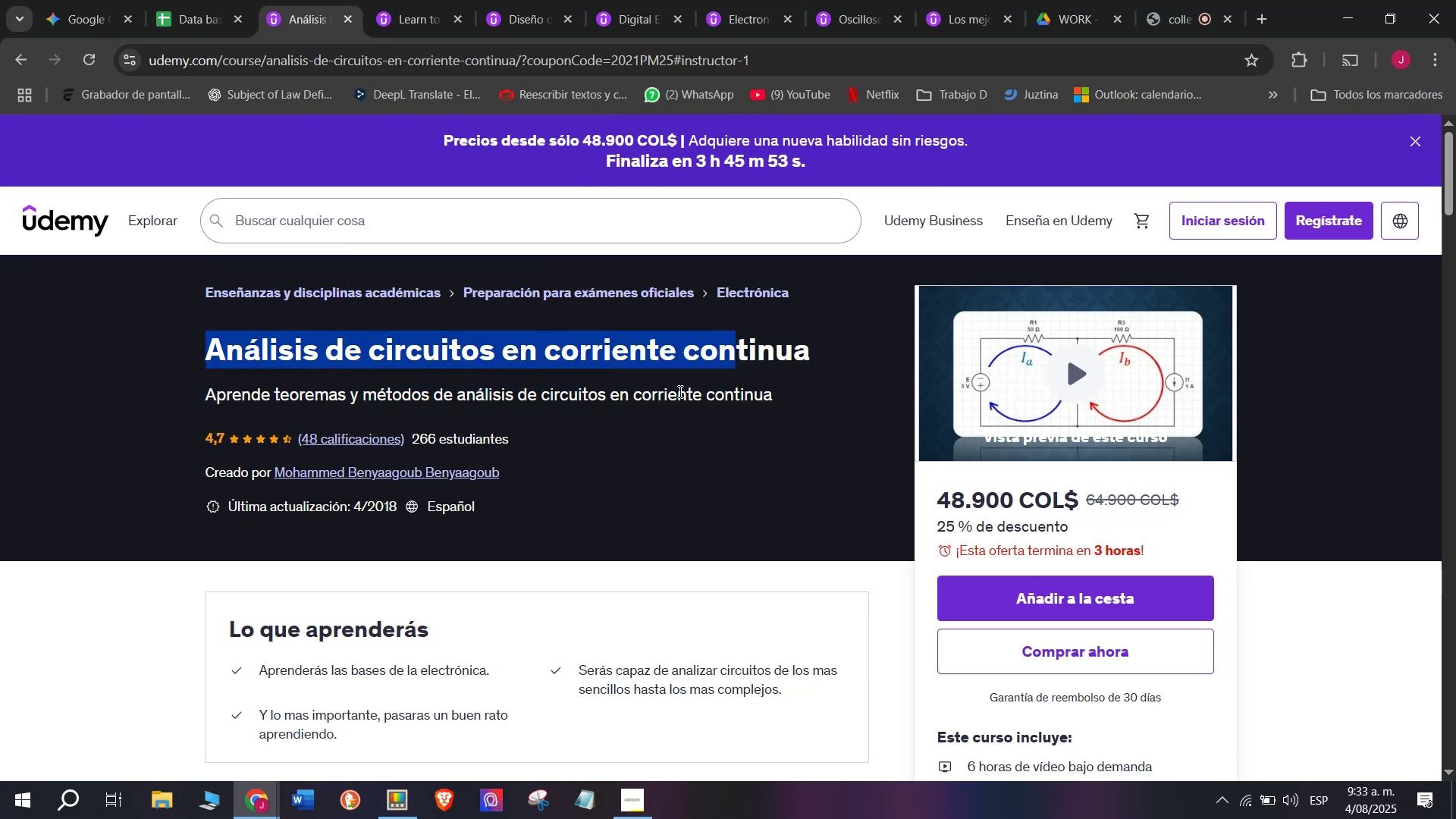 
left_click([679, 391])
 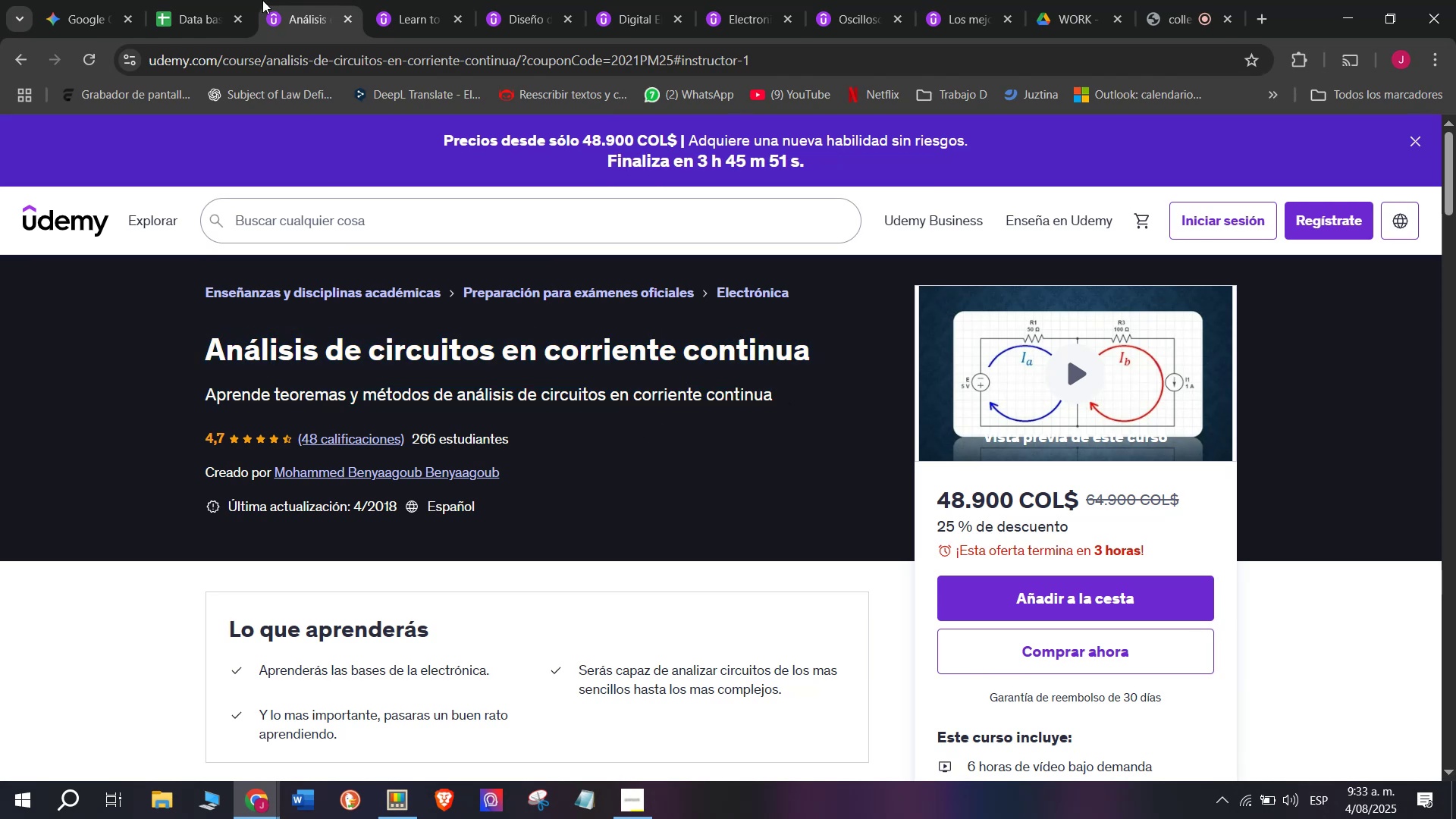 
left_click([192, 0])
 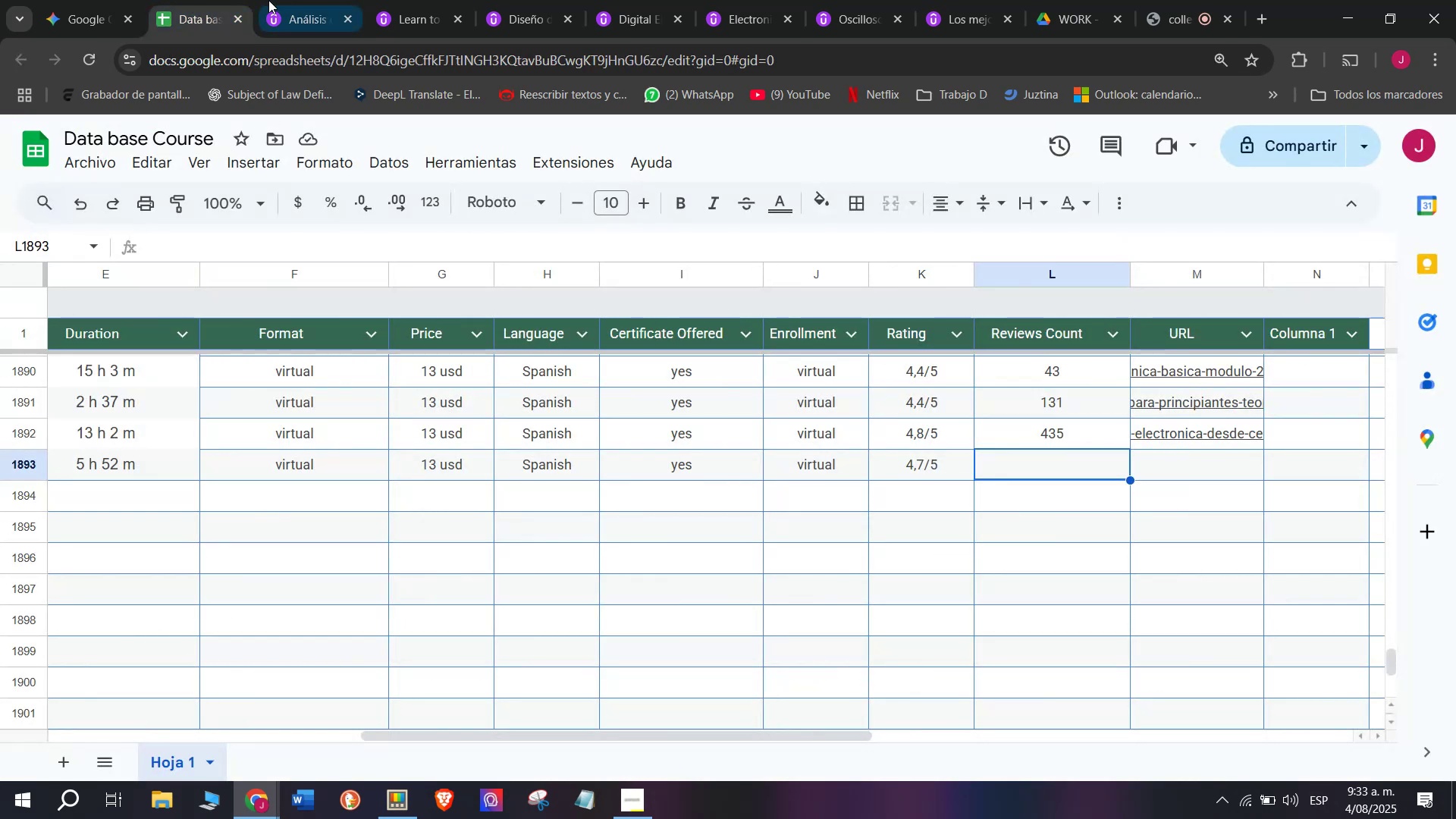 
left_click([268, 0])
 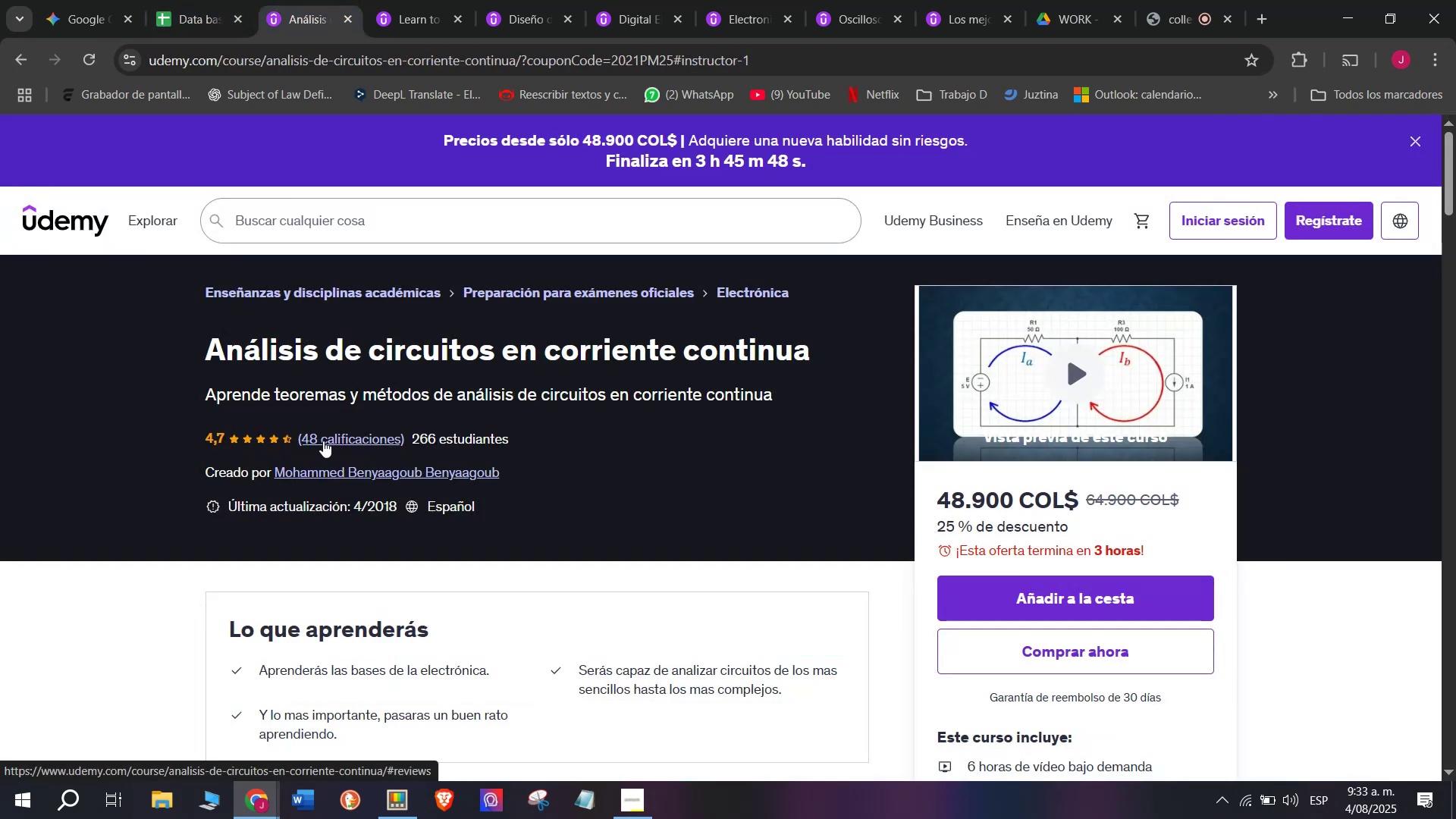 
left_click([197, 0])
 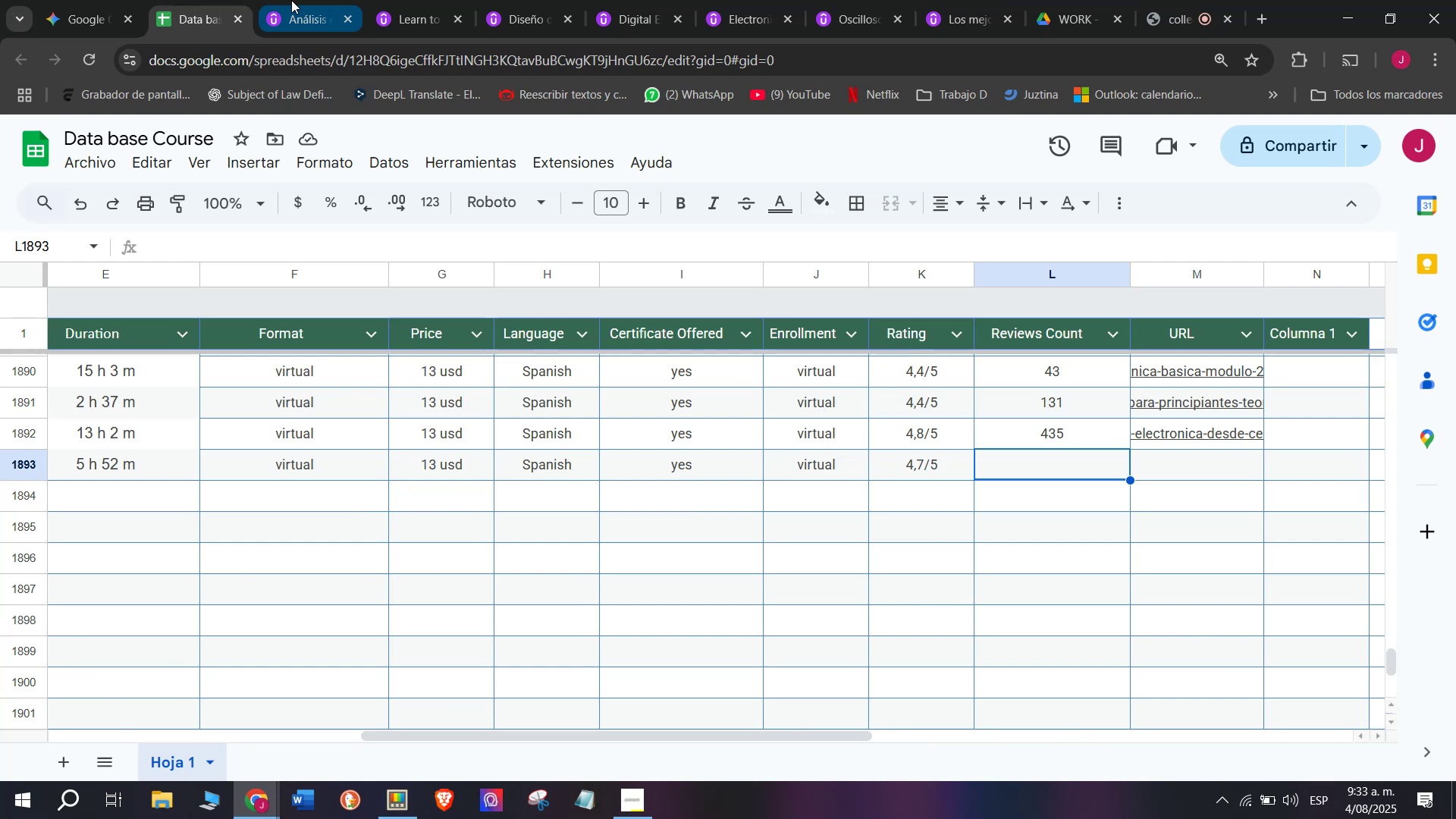 
left_click([291, 0])
 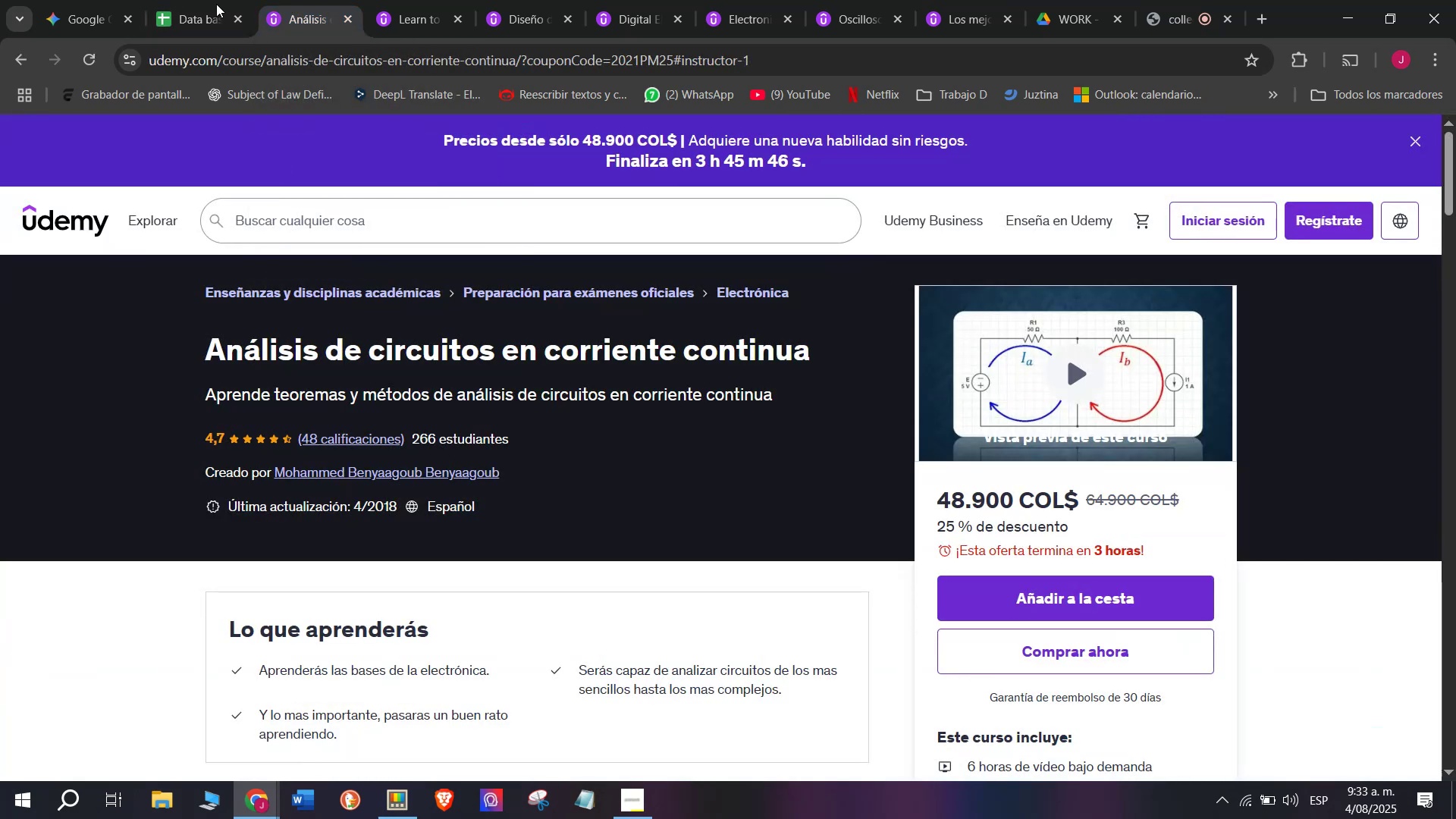 
left_click([181, 0])
 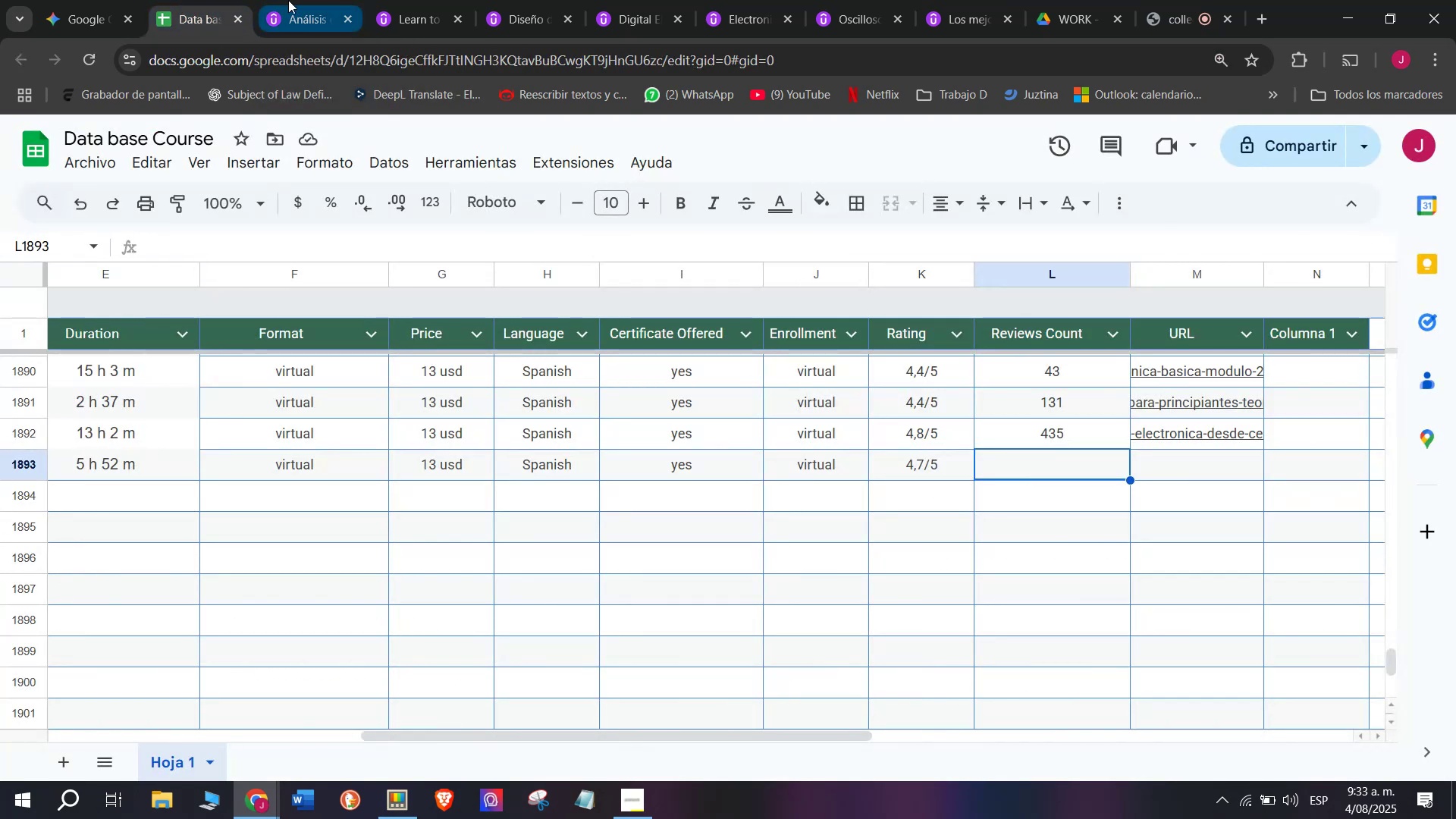 
left_click([288, 0])
 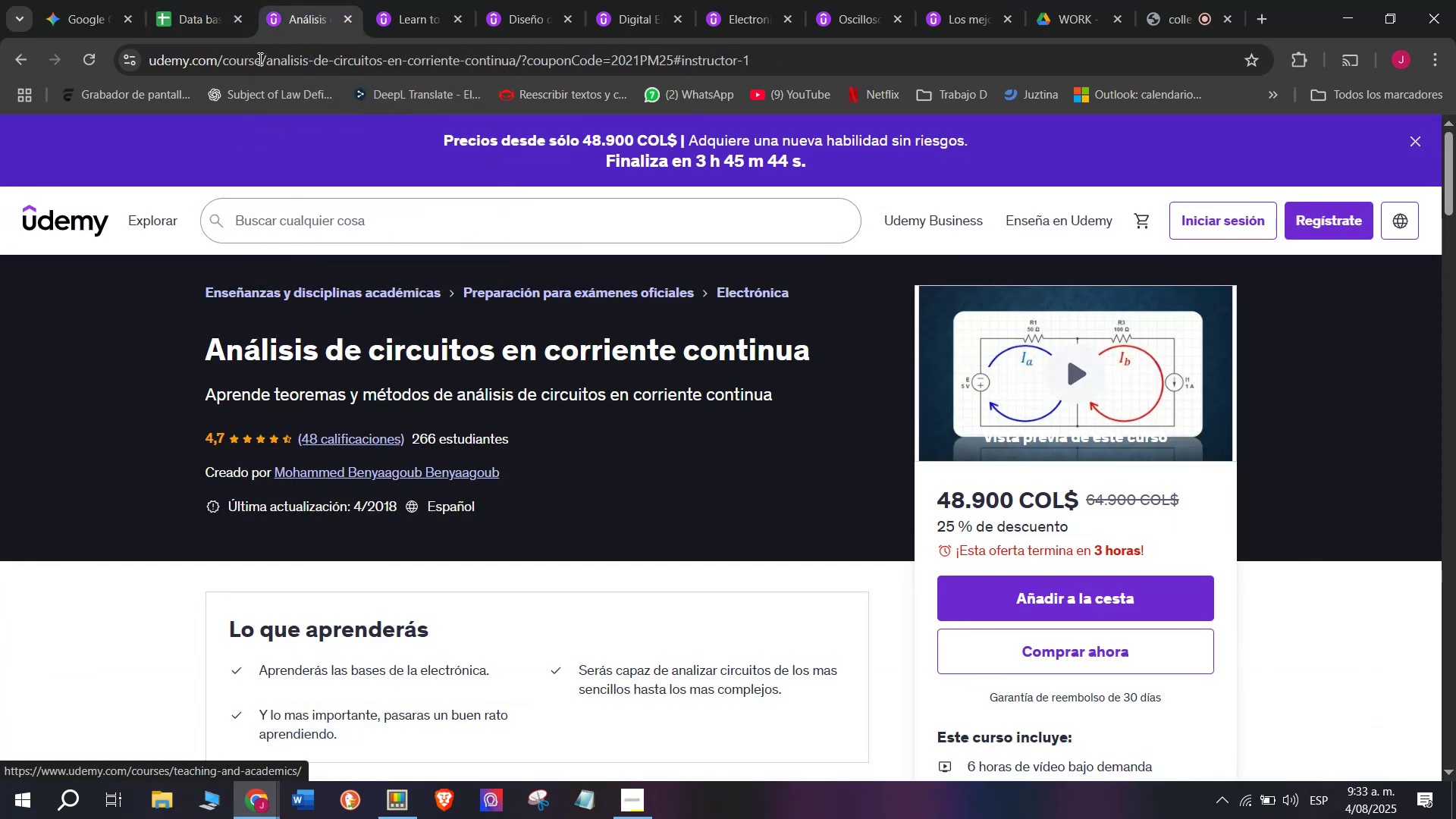 
left_click([221, 0])
 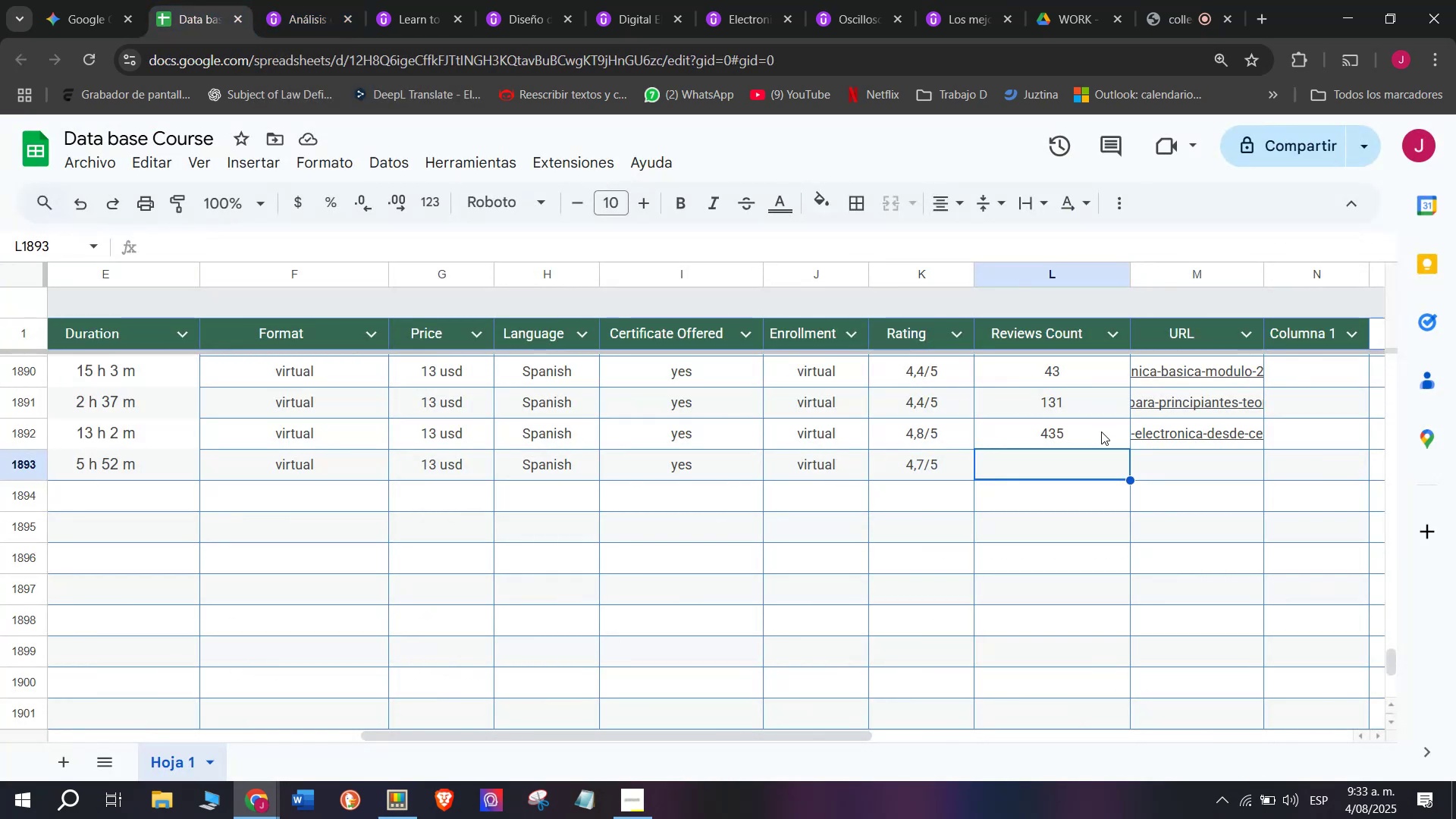 
type(48)
 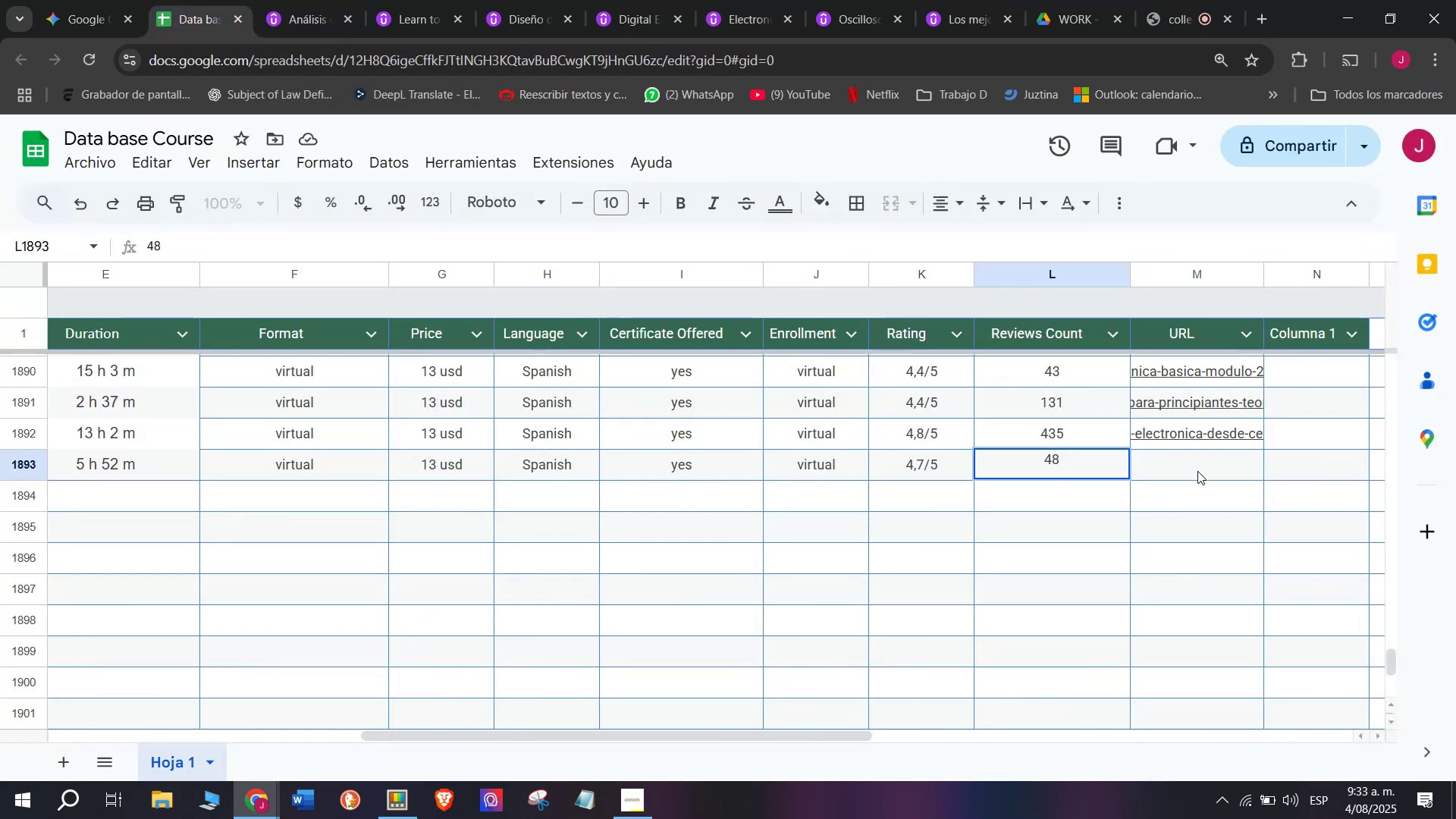 
left_click([1197, 471])
 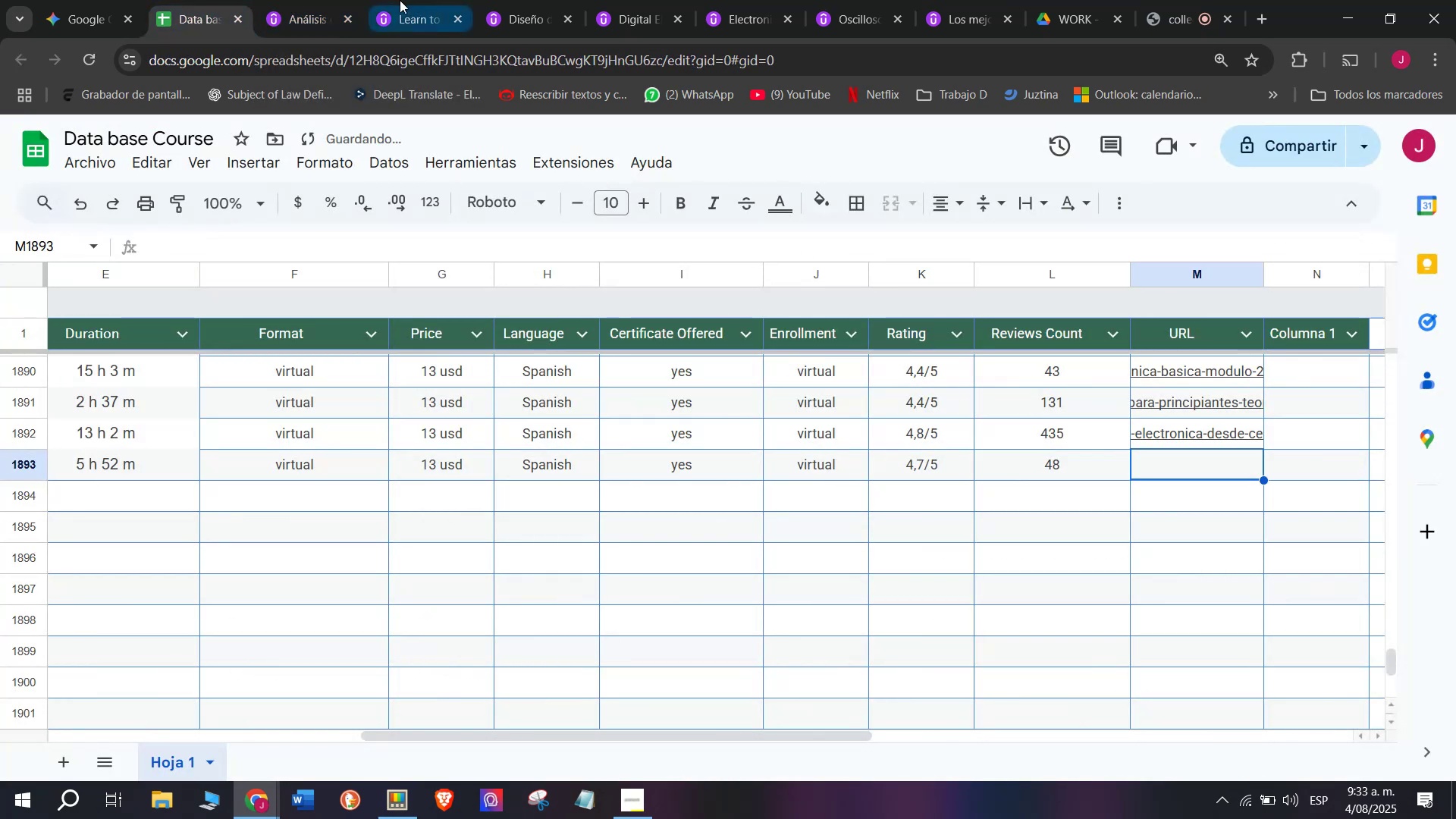 
left_click([328, 0])
 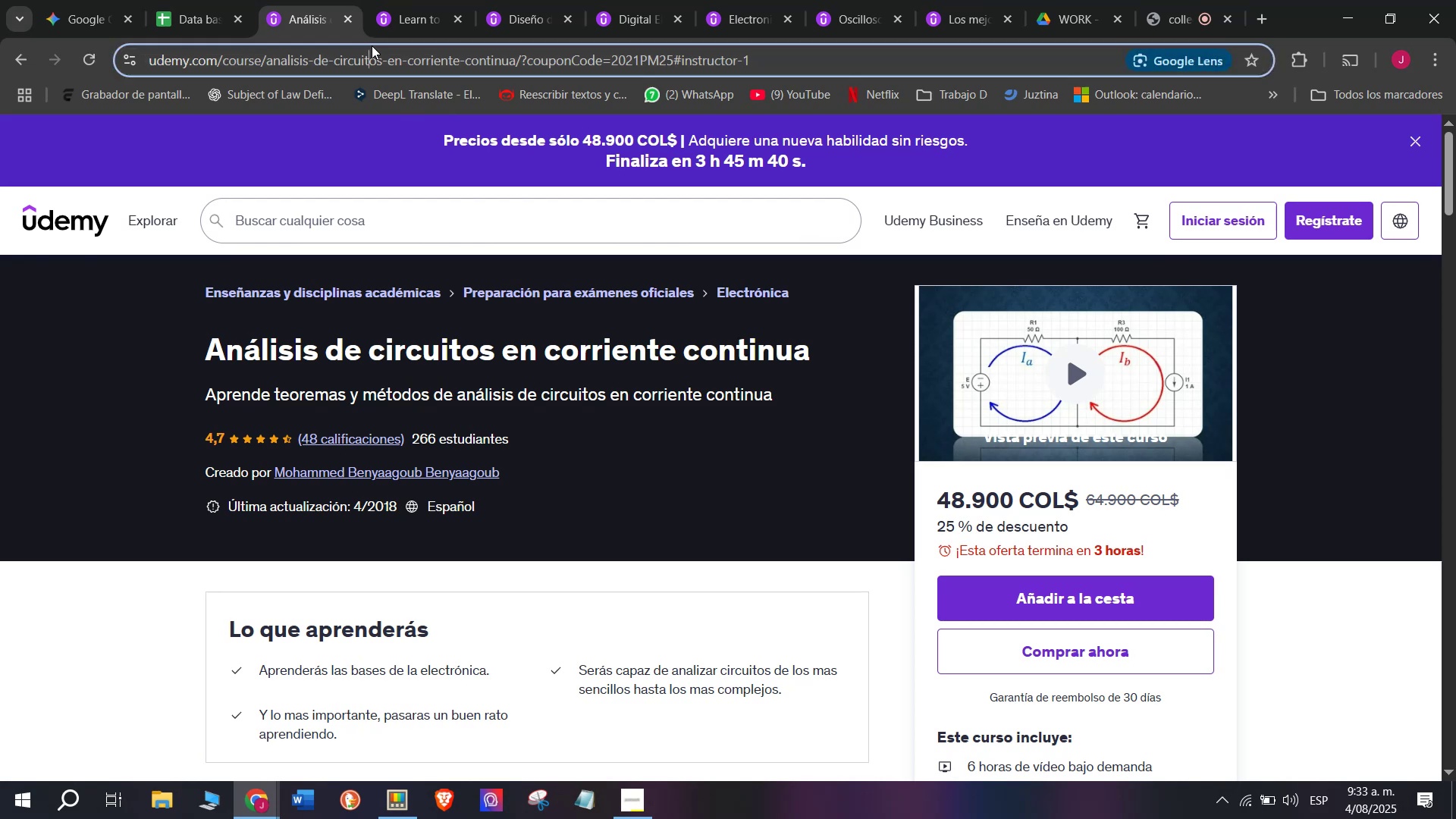 
double_click([372, 46])
 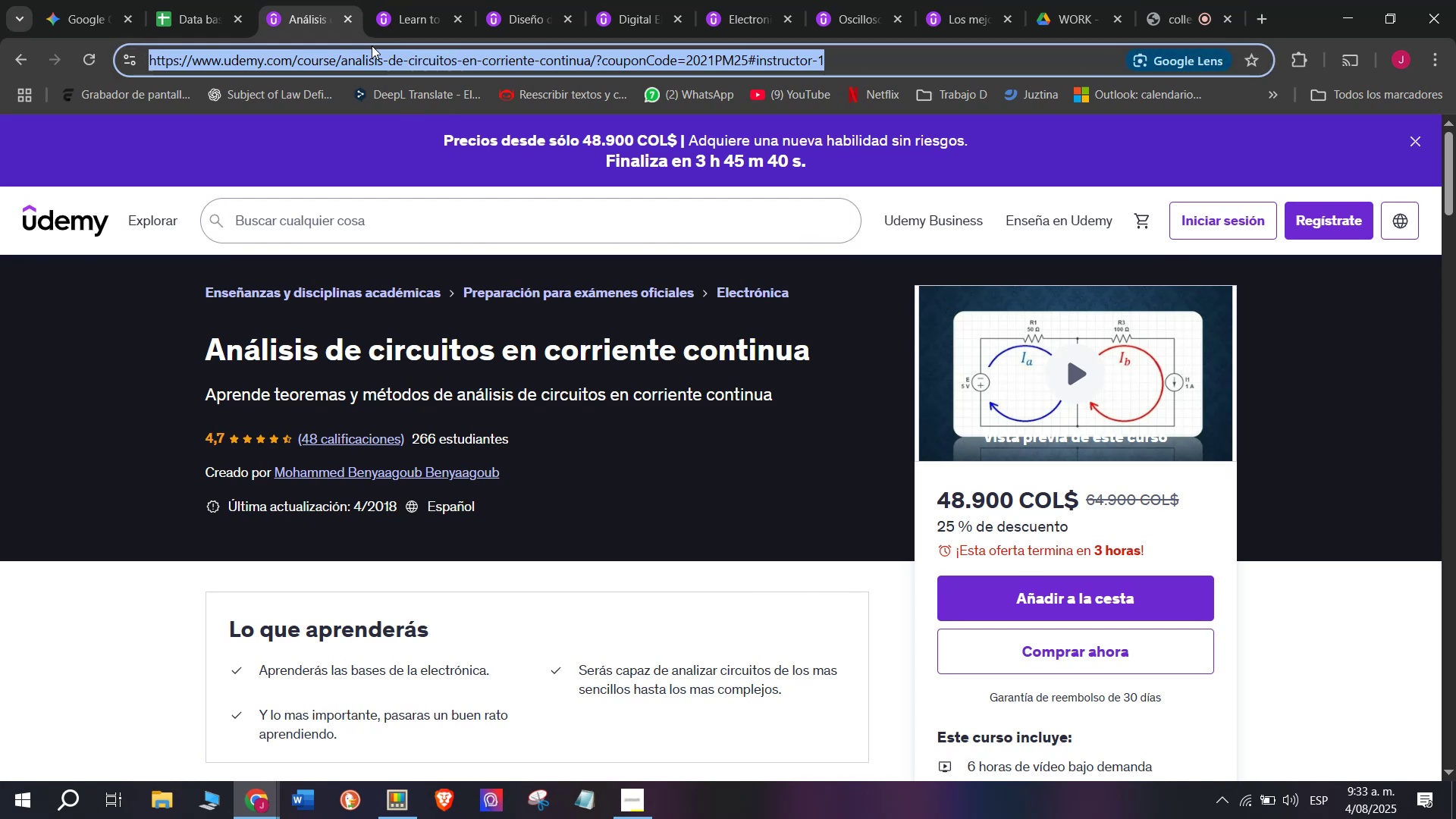 
triple_click([372, 46])
 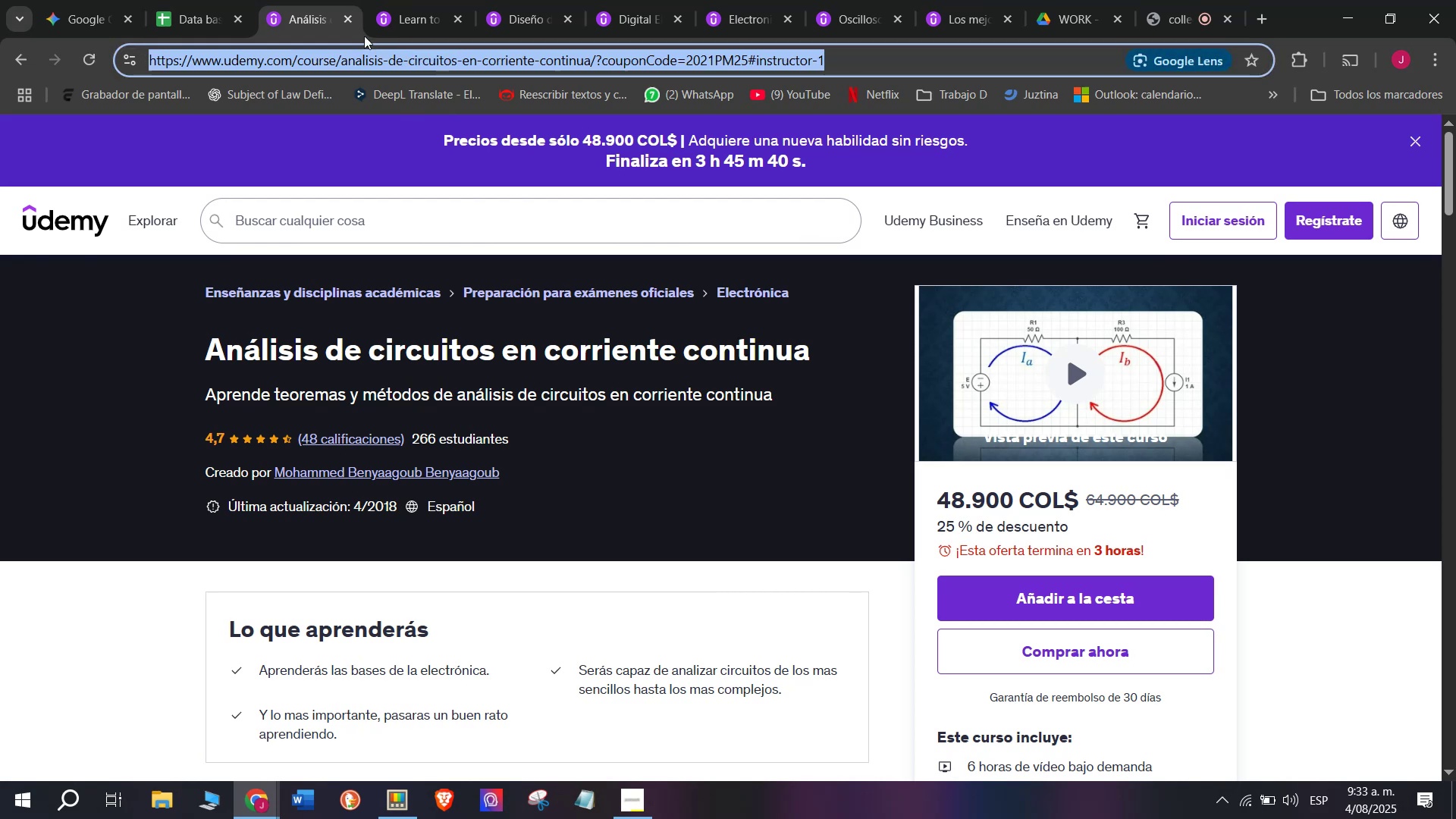 
key(Control+ControlLeft)
 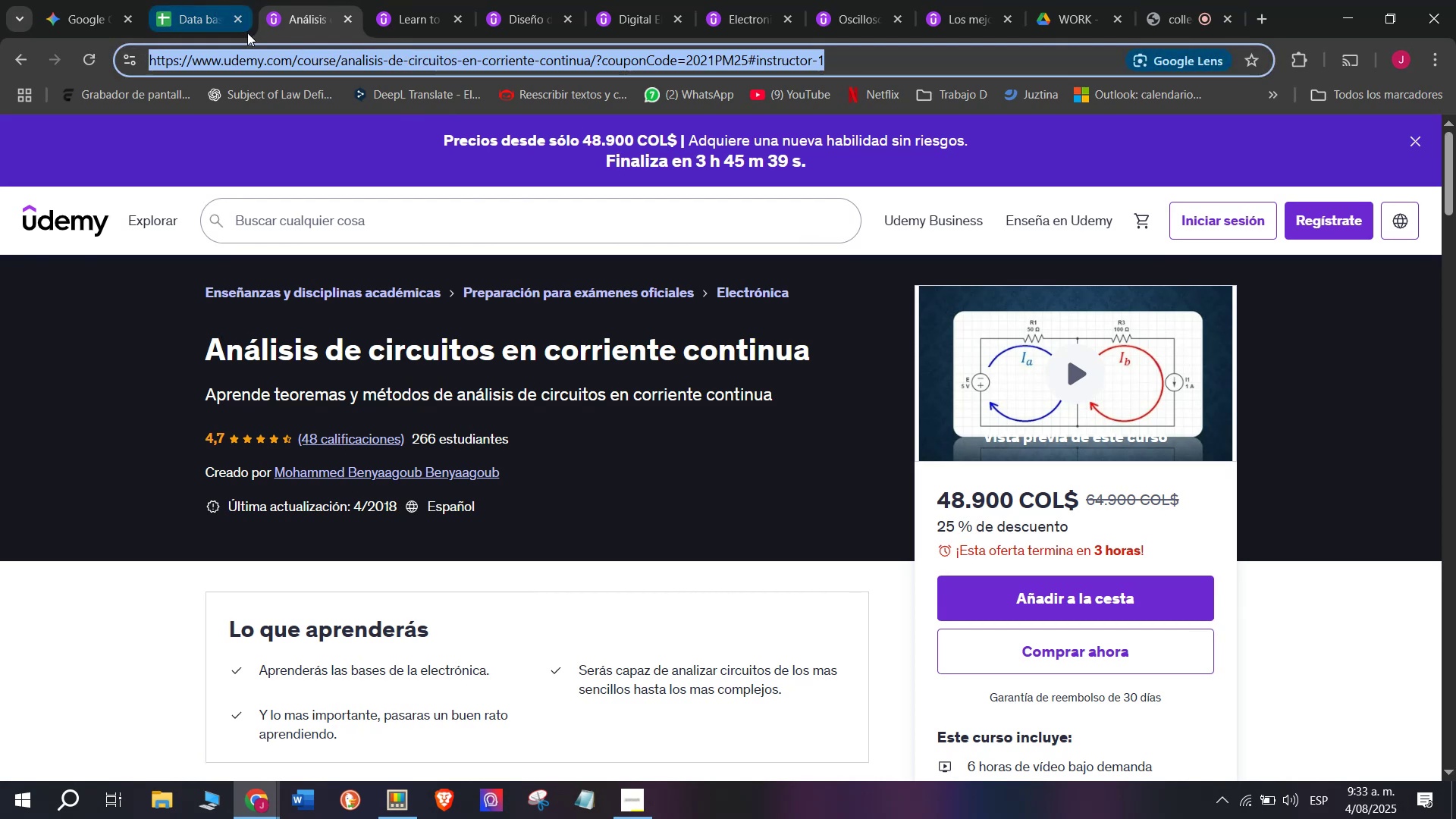 
key(Break)
 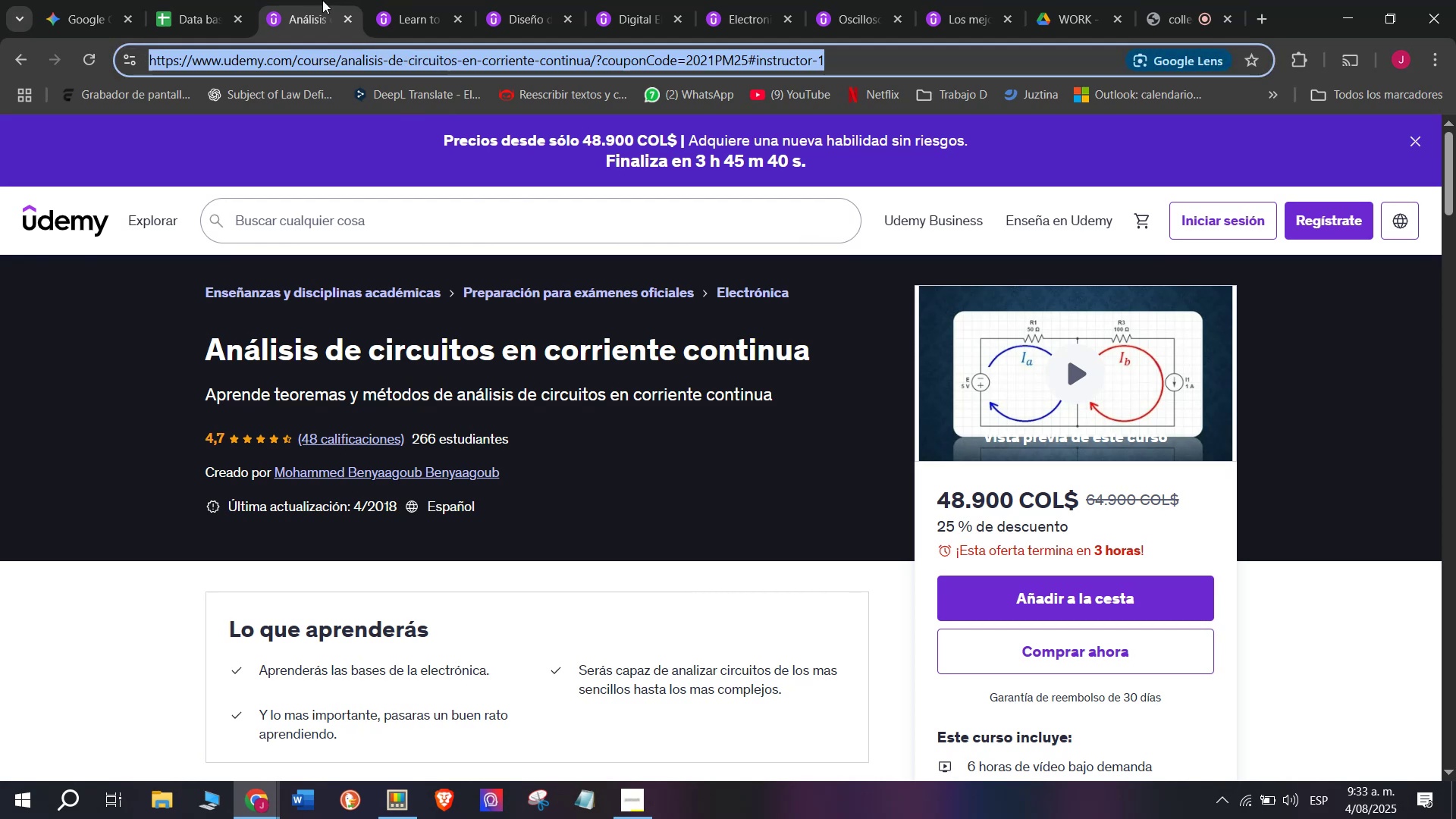 
key(Control+C)
 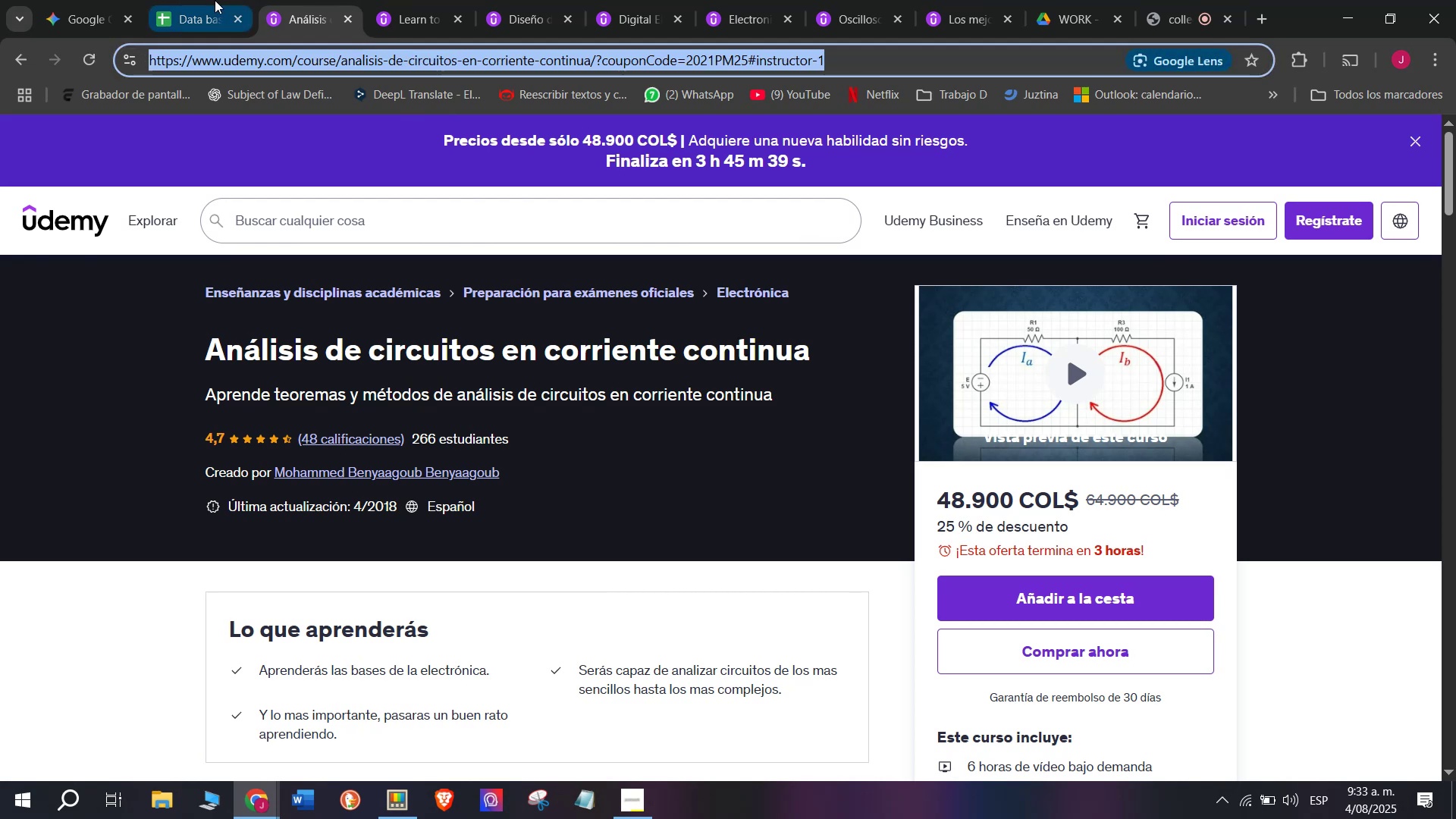 
triple_click([215, 0])
 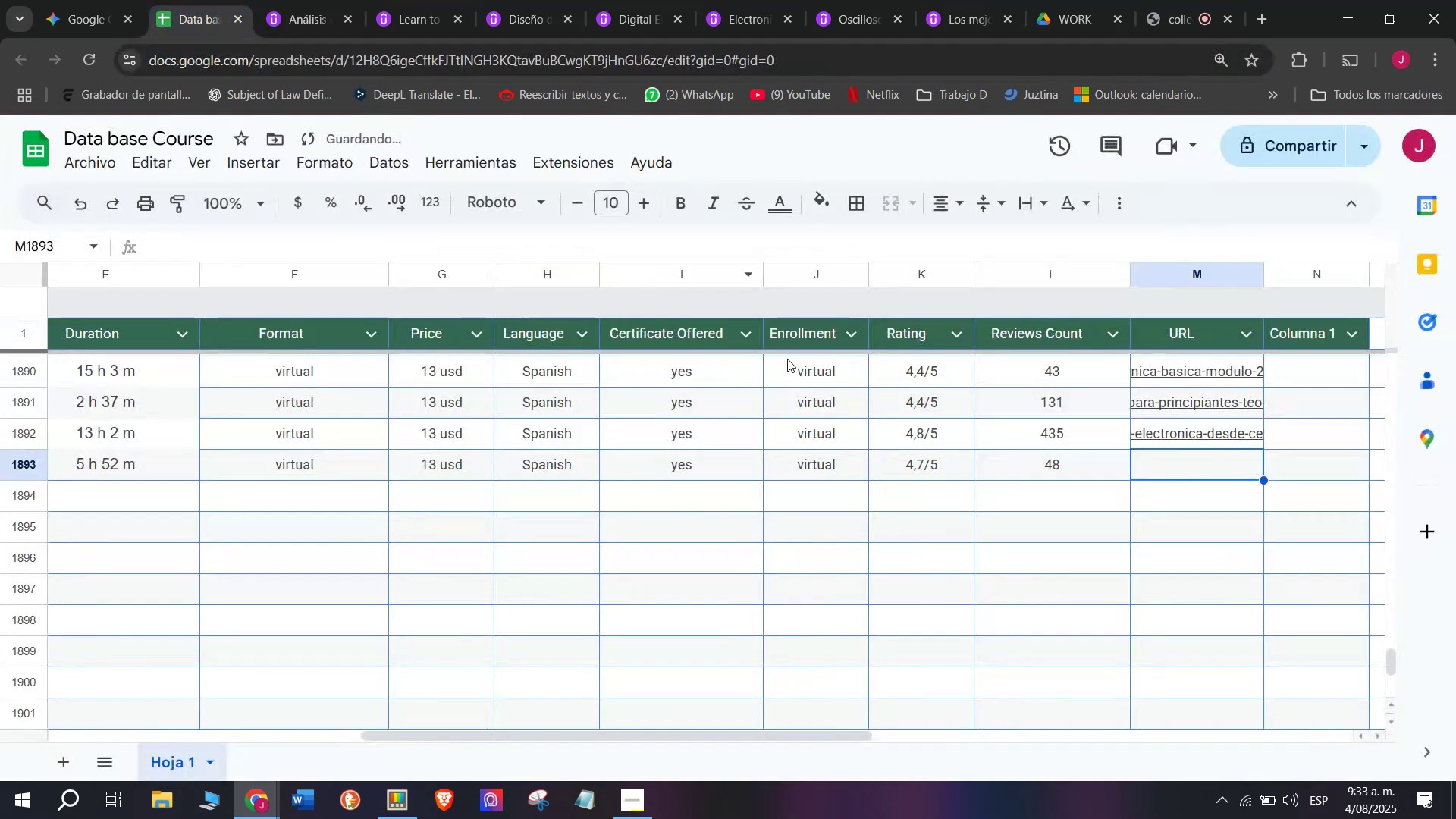 
key(Control+ControlLeft)
 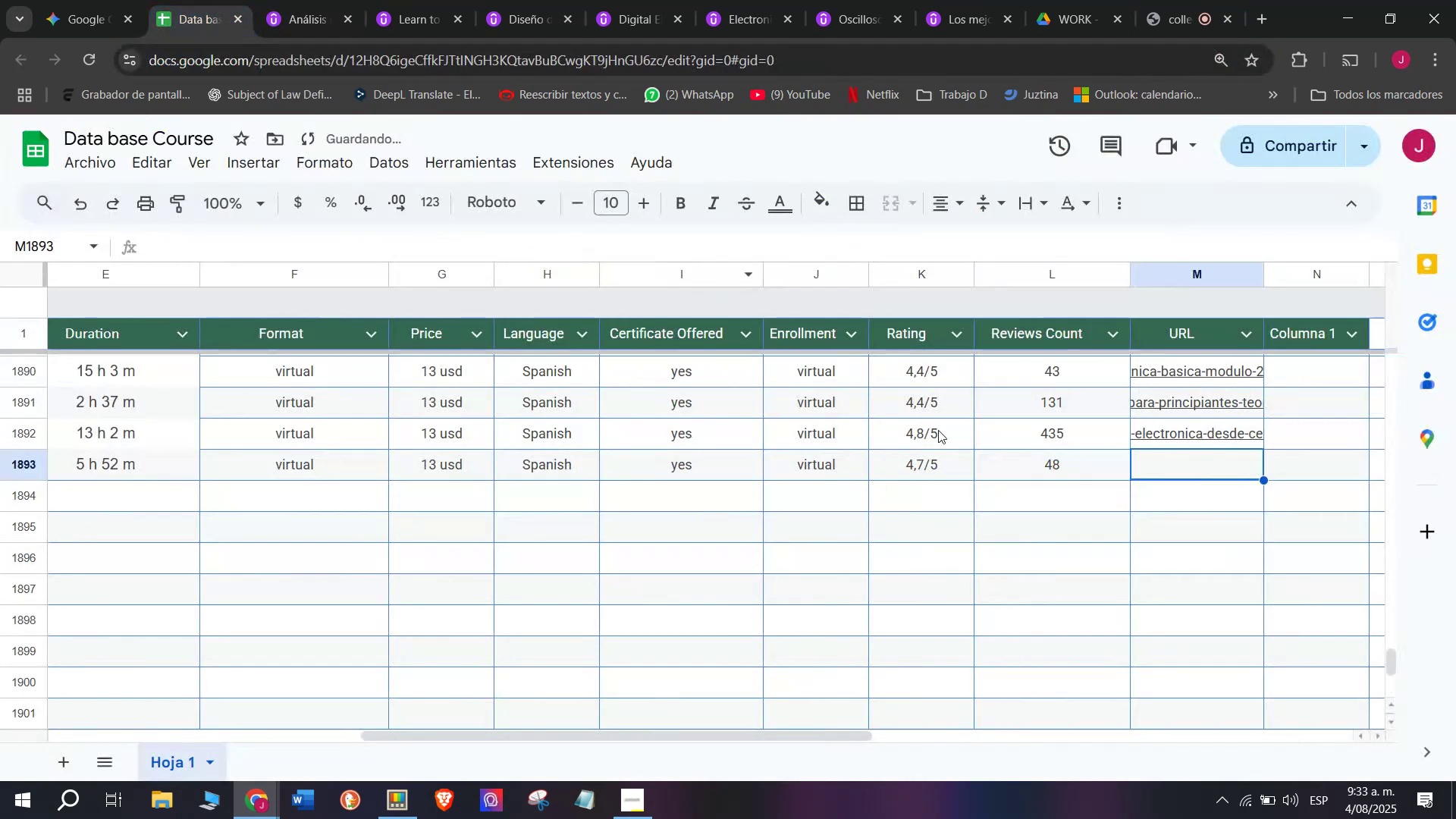 
key(Z)
 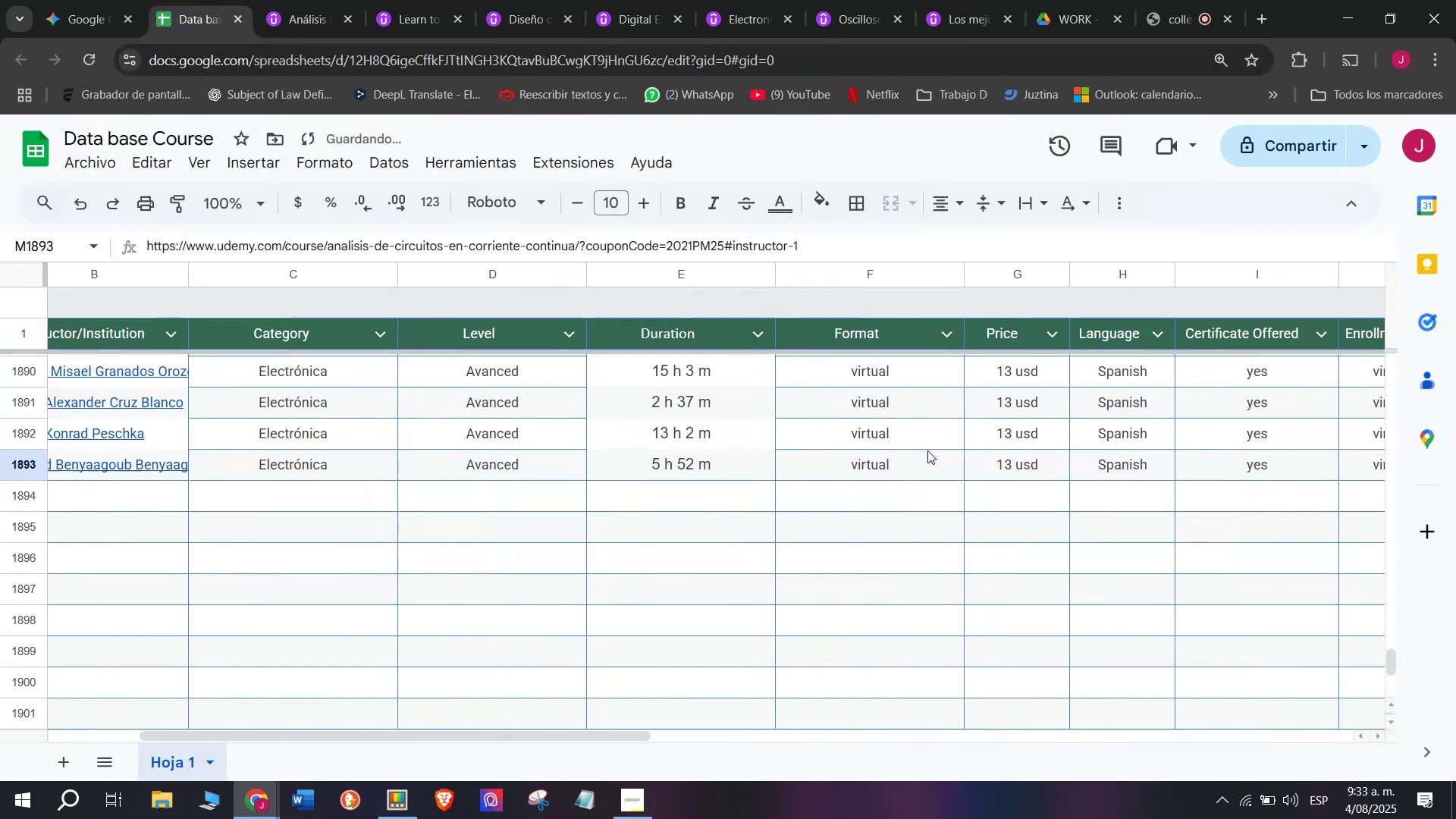 
key(Control+V)
 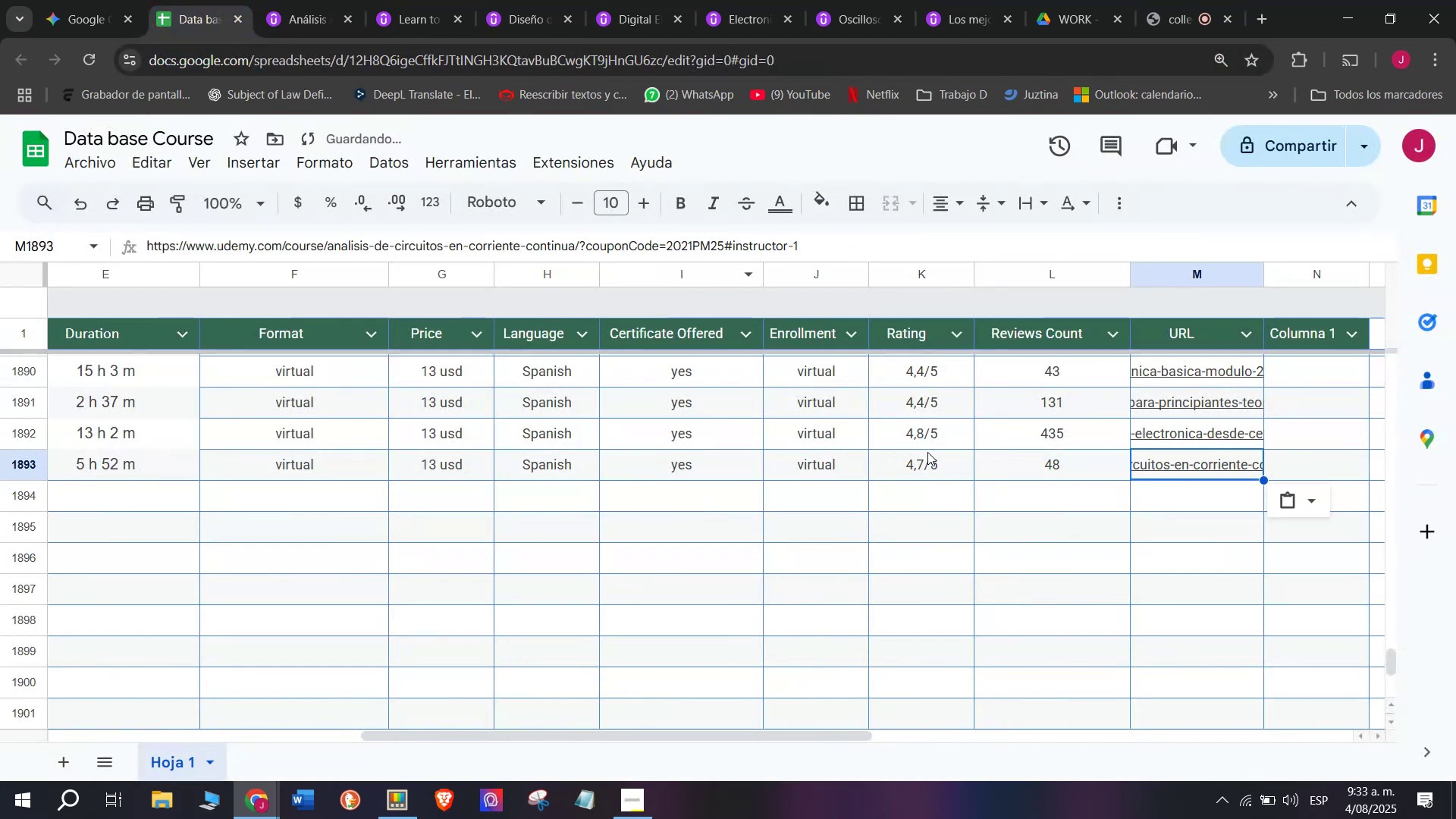 
scroll: coordinate [365, 509], scroll_direction: up, amount: 4.0
 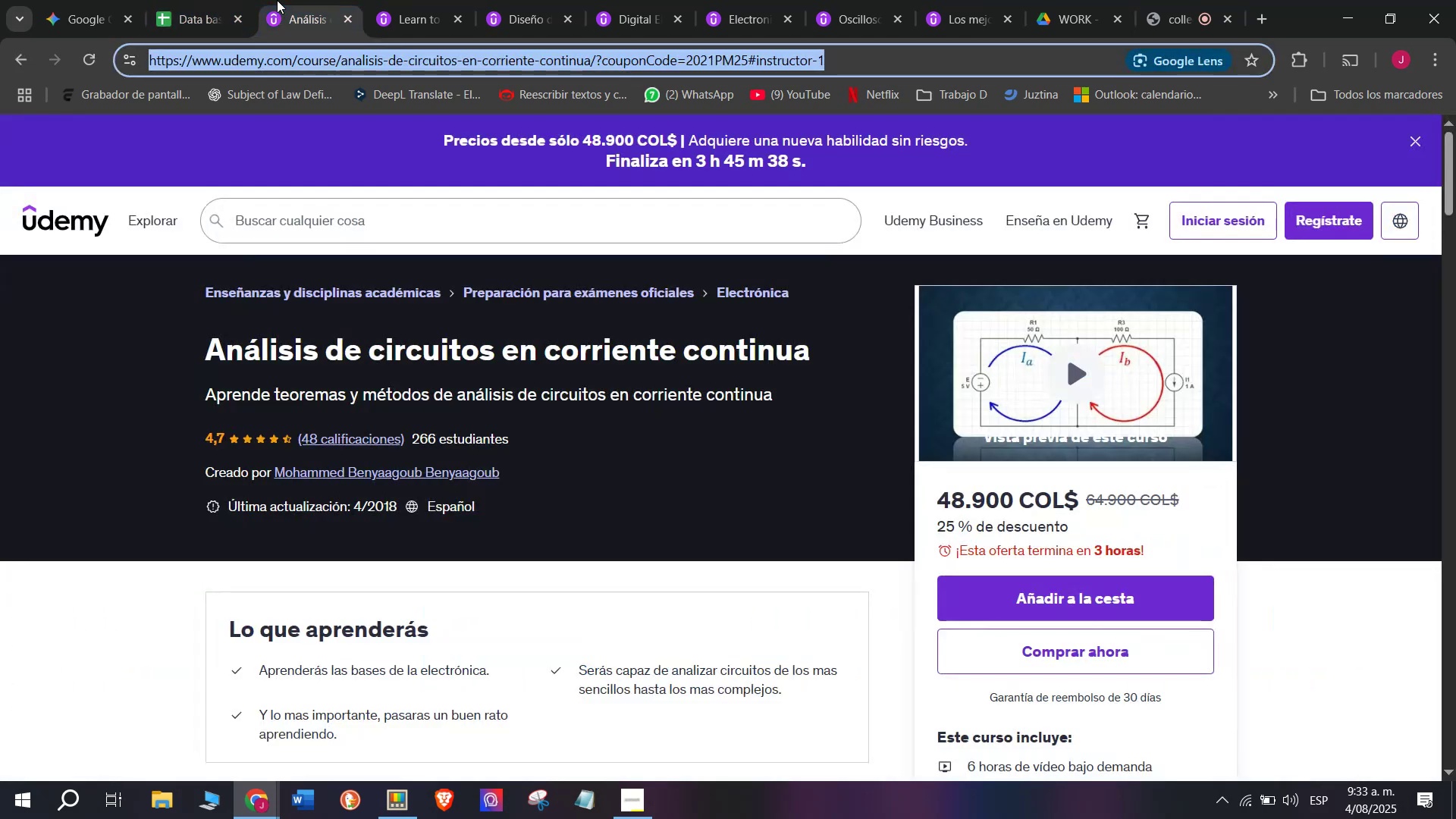 
double_click([350, 22])
 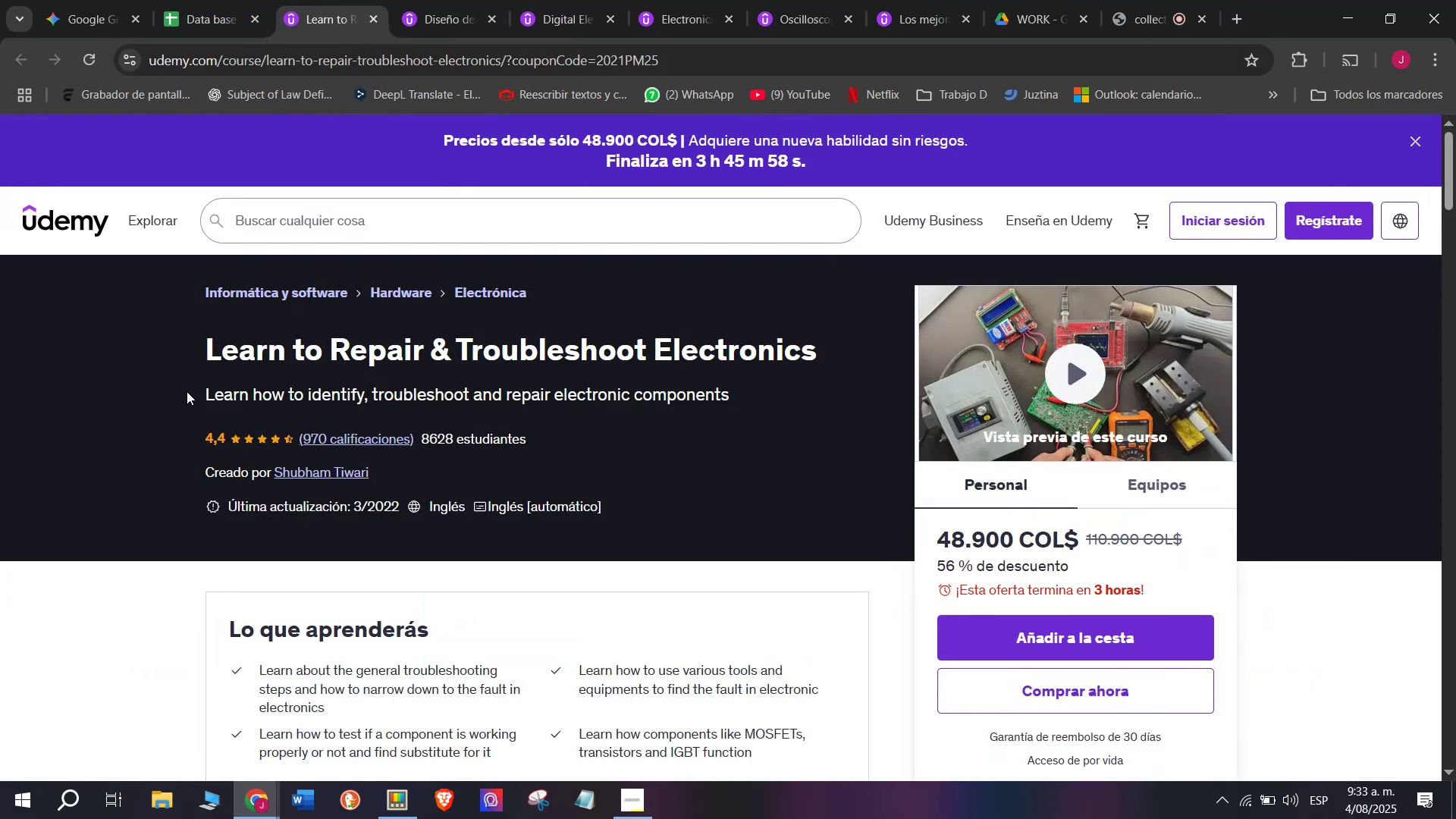 
left_click_drag(start_coordinate=[192, 353], to_coordinate=[842, 356])
 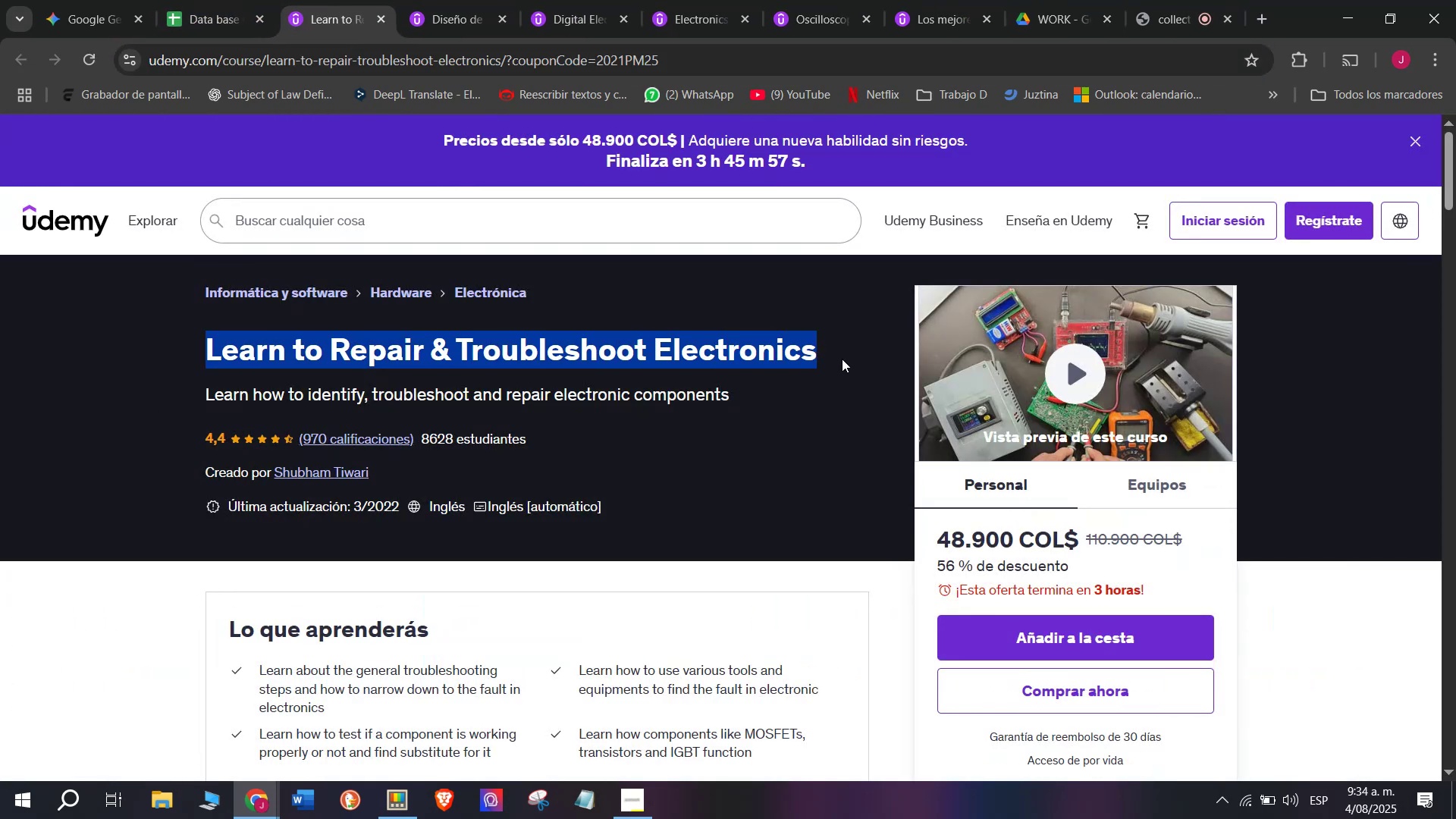 
key(Control+ControlLeft)
 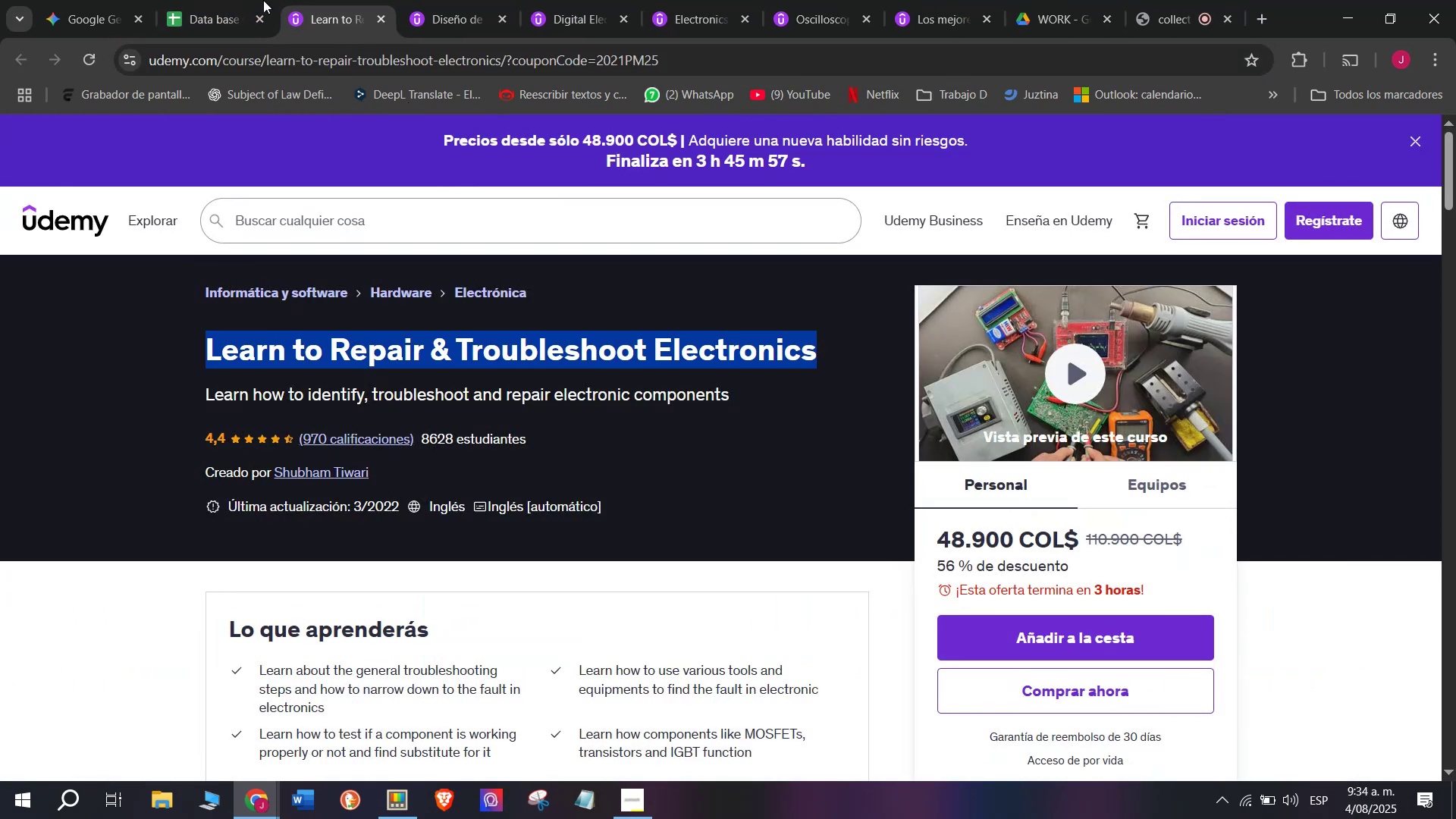 
key(Break)
 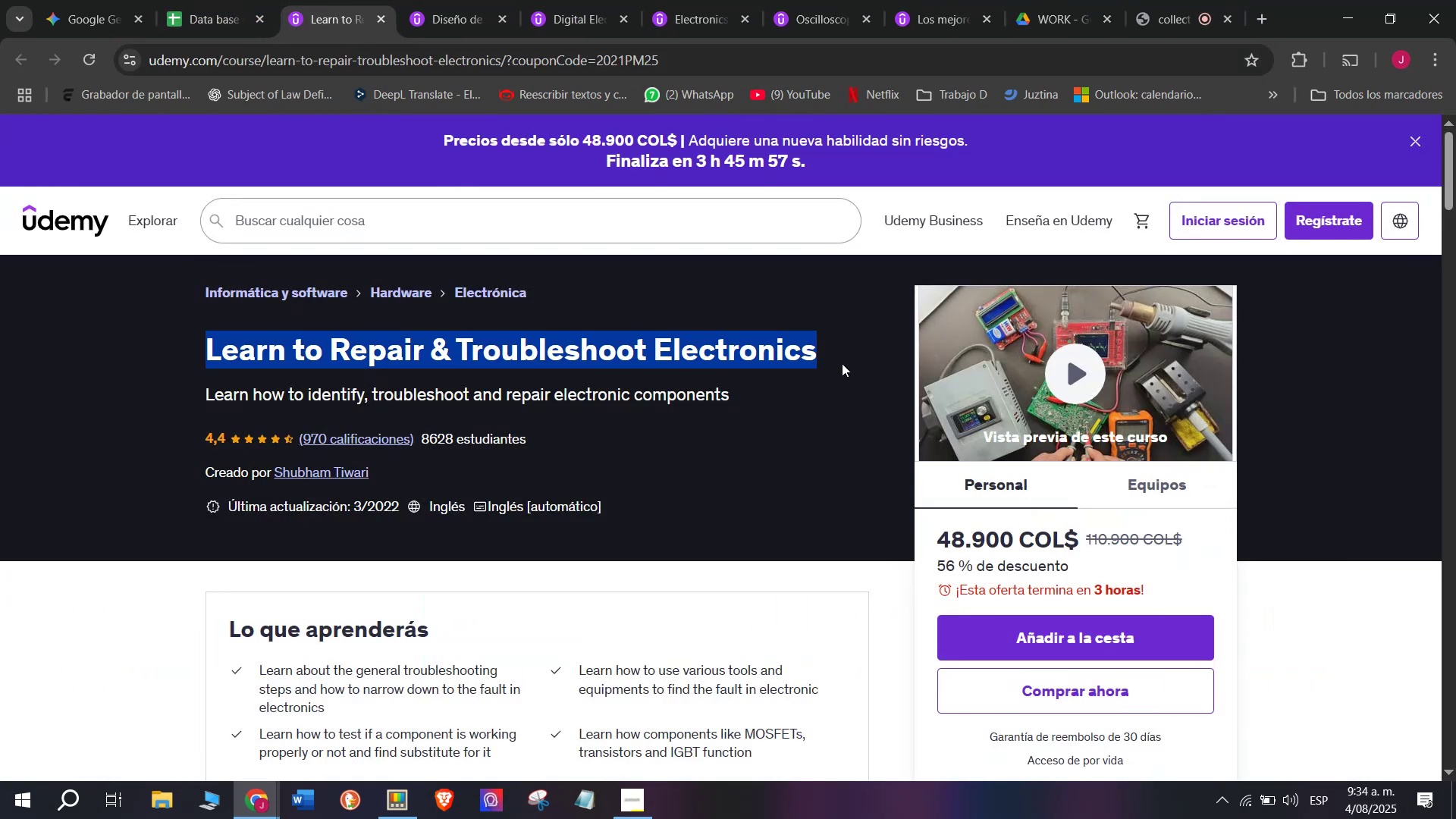 
key(Control+C)
 